 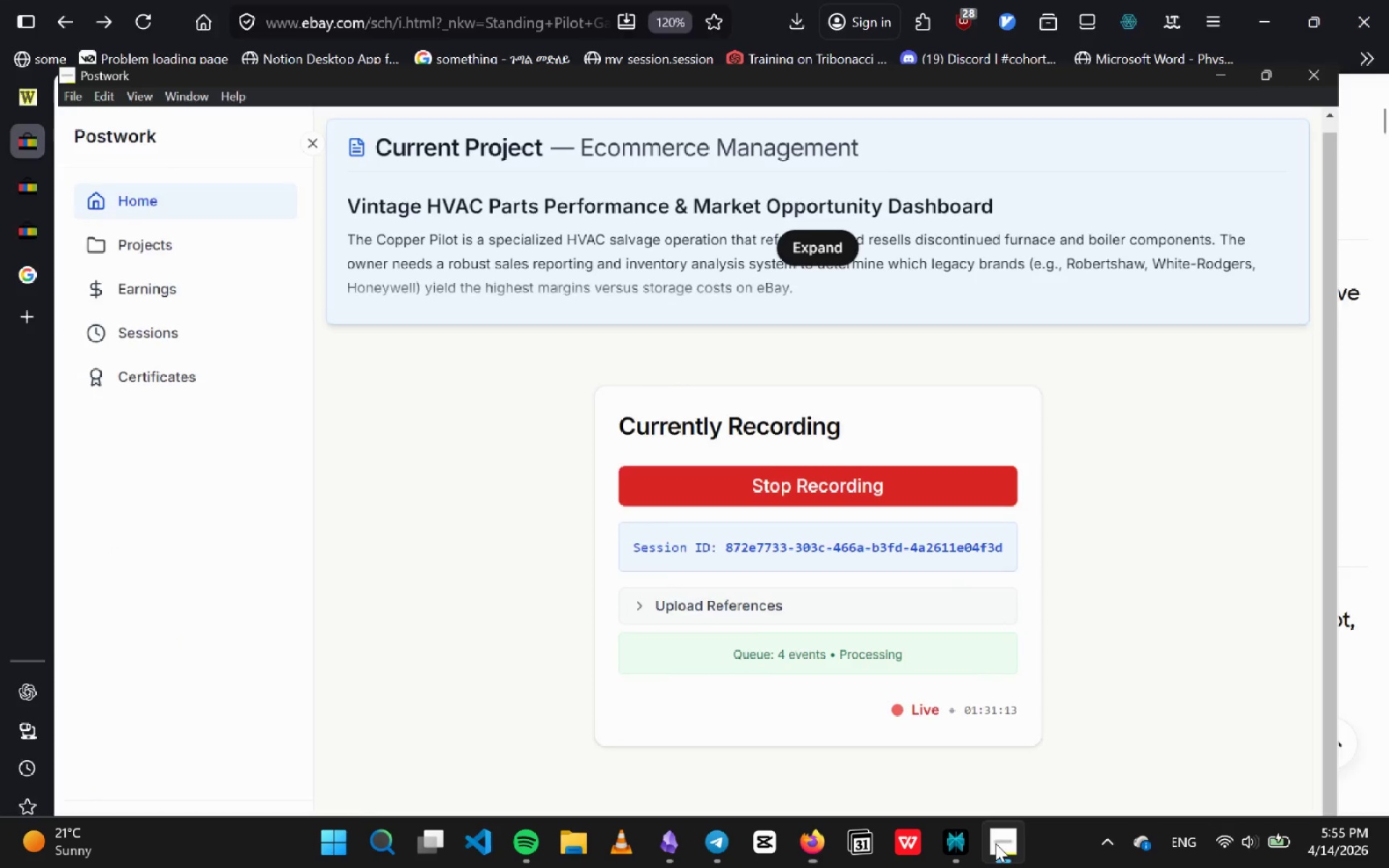 
left_click([995, 843])
 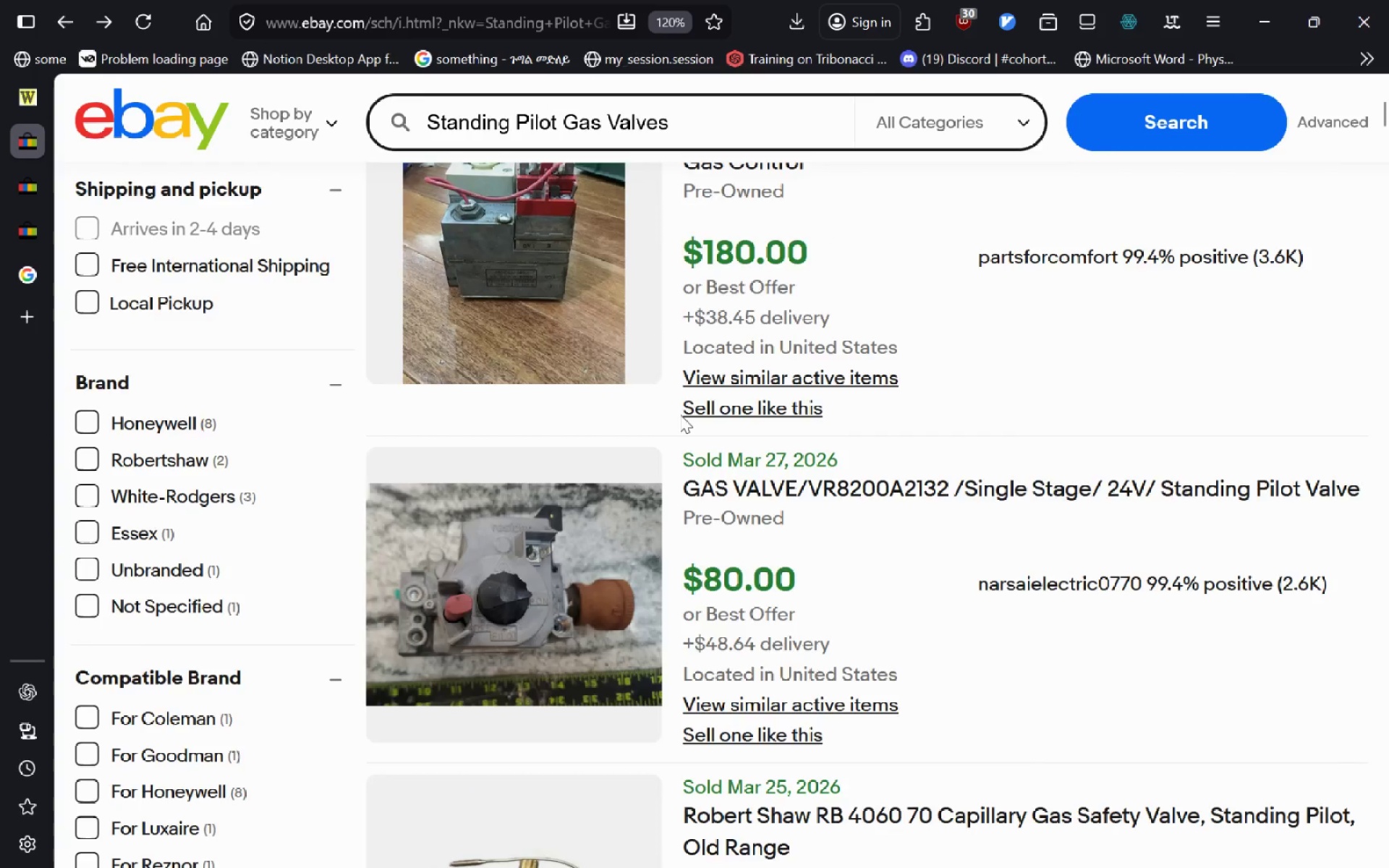 
wait(13.81)
 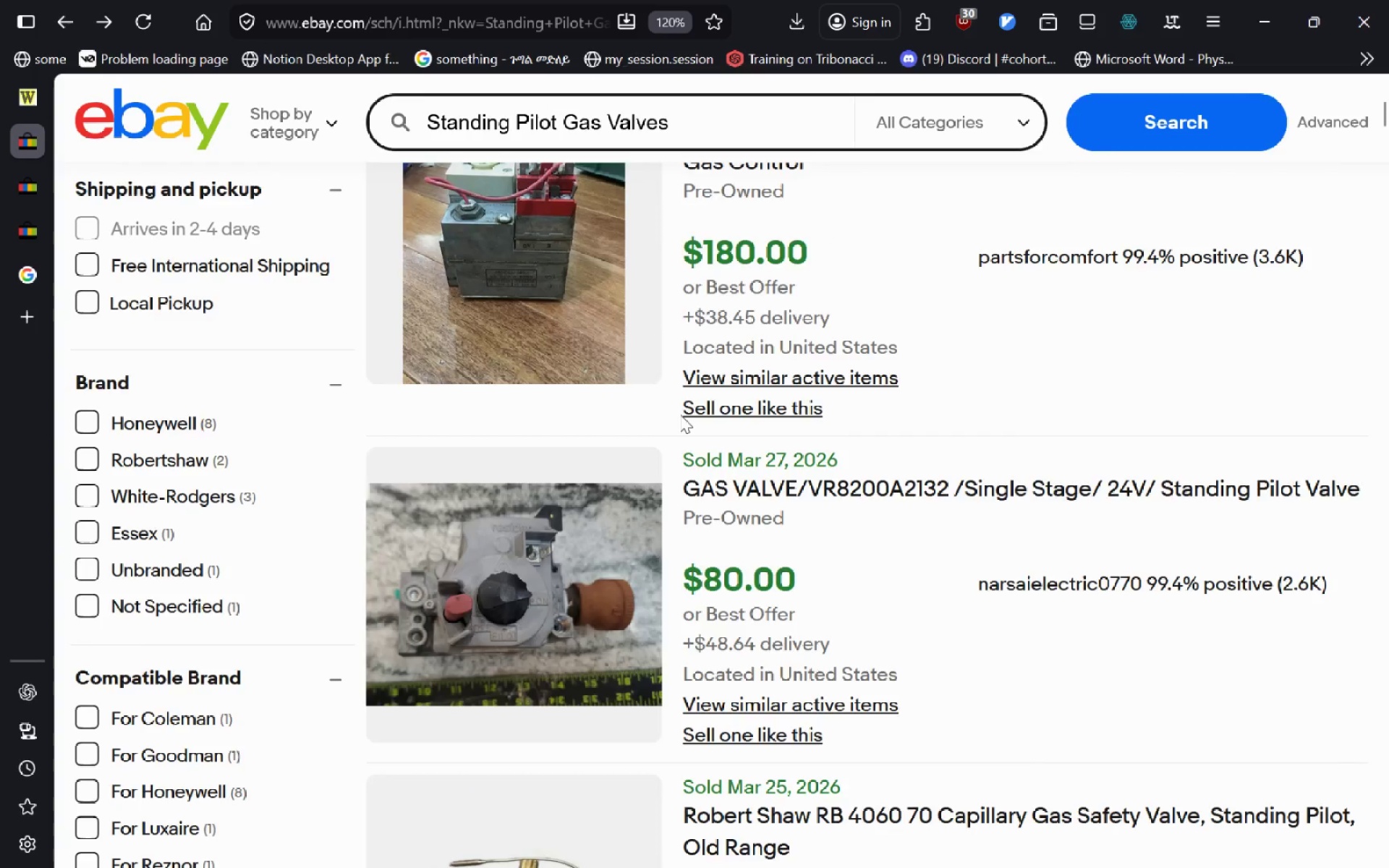 
left_click([26, 106])
 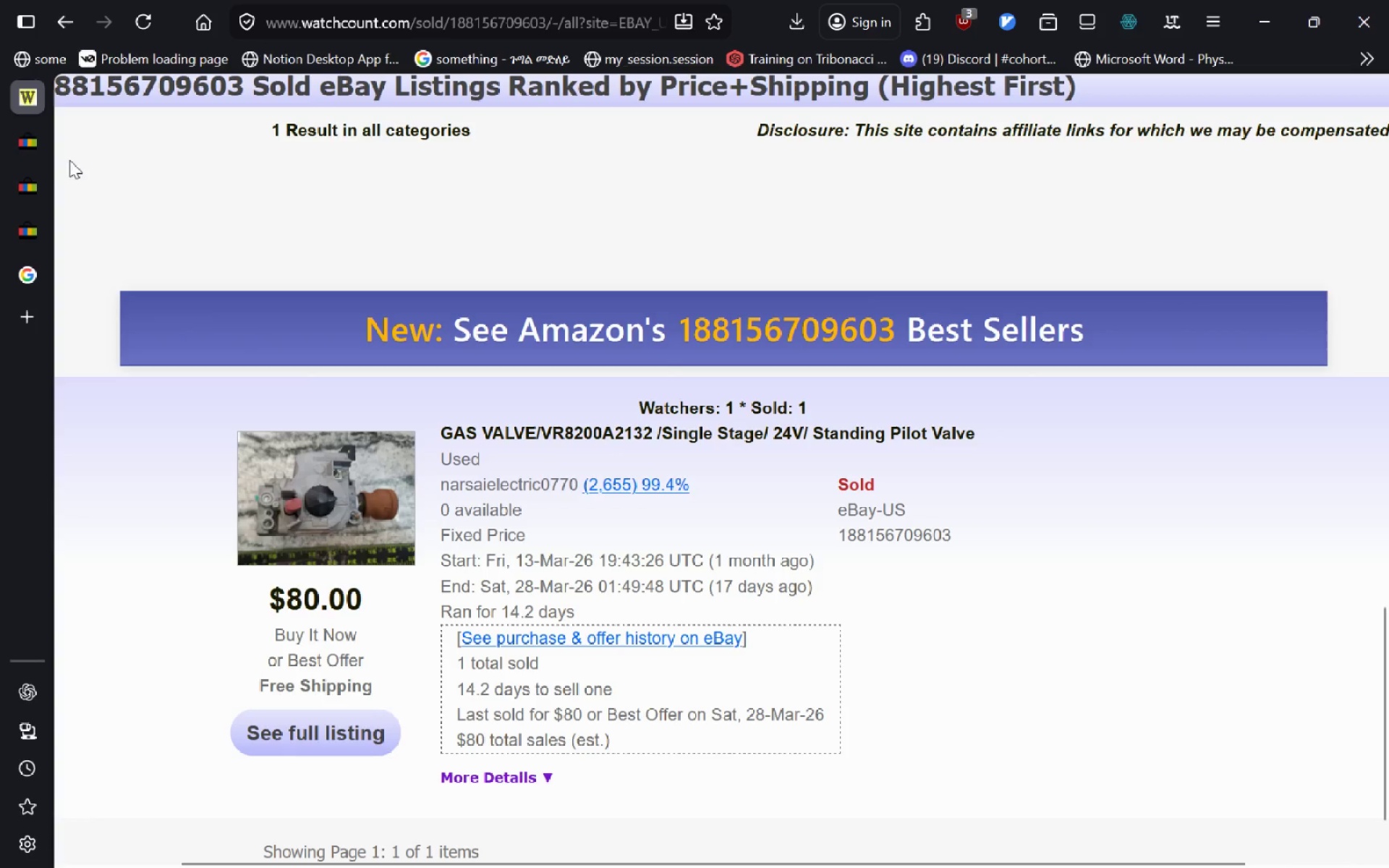 
left_click([35, 143])
 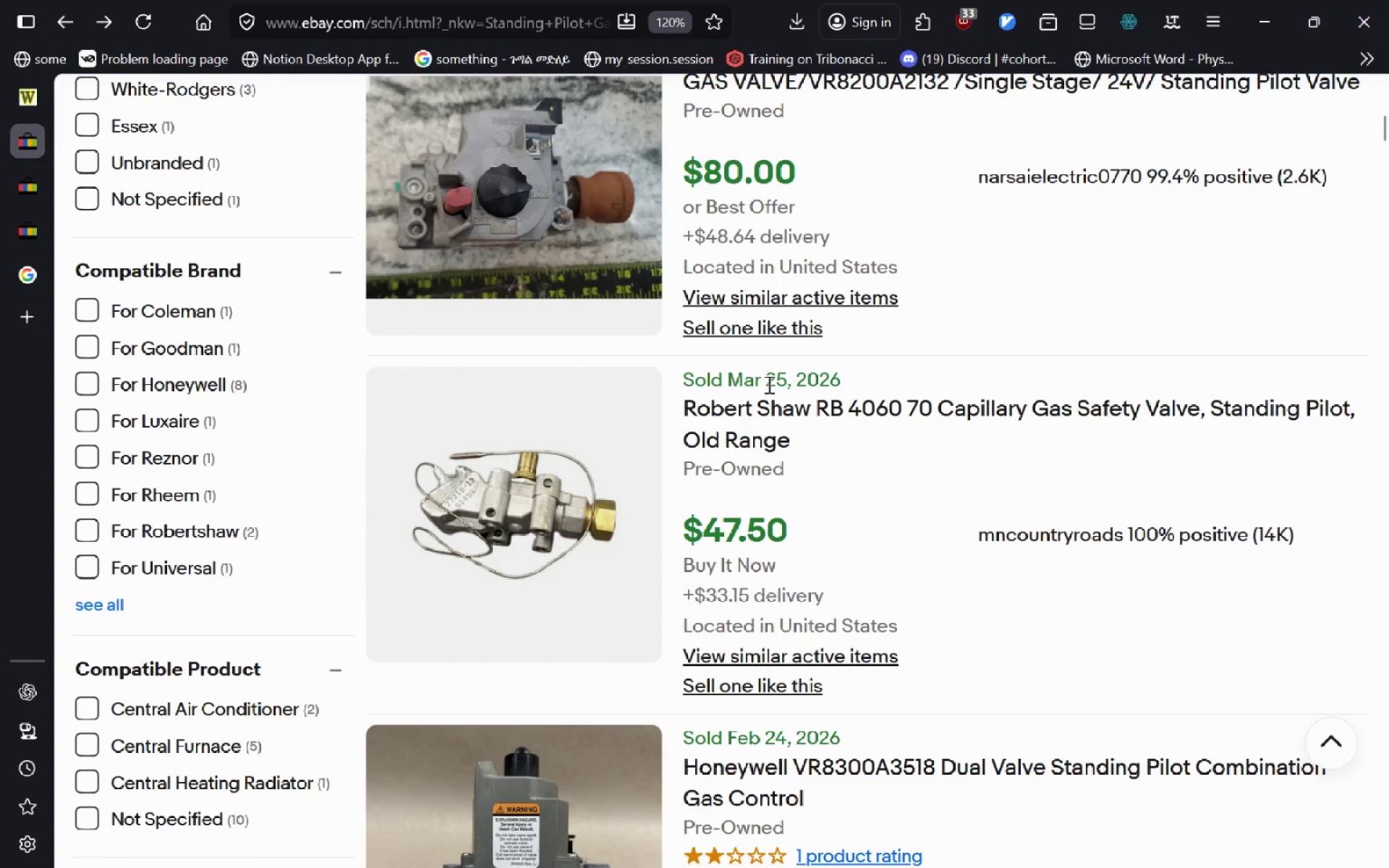 
key(Alt+Tab)
 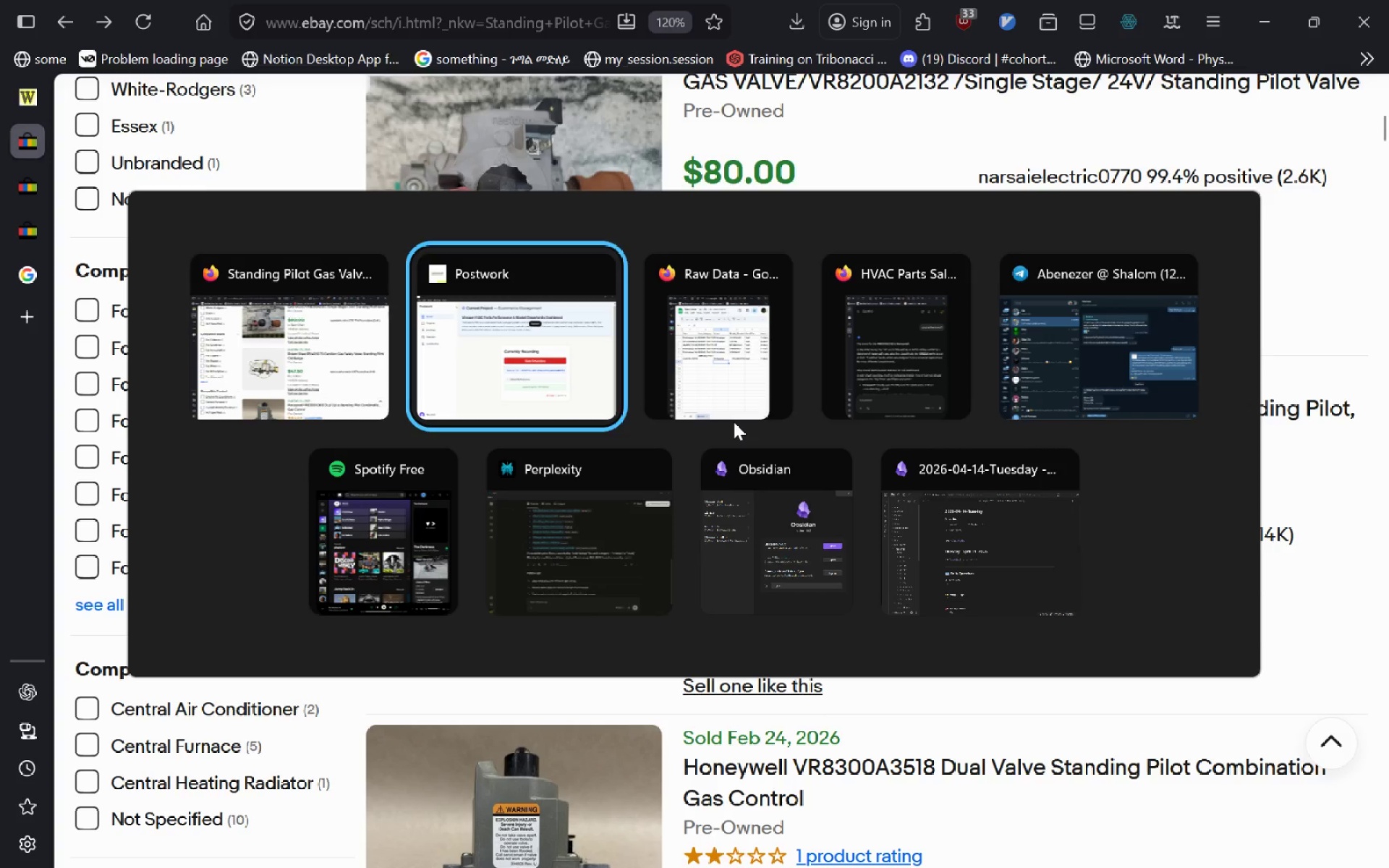 
key(Alt+Tab)
 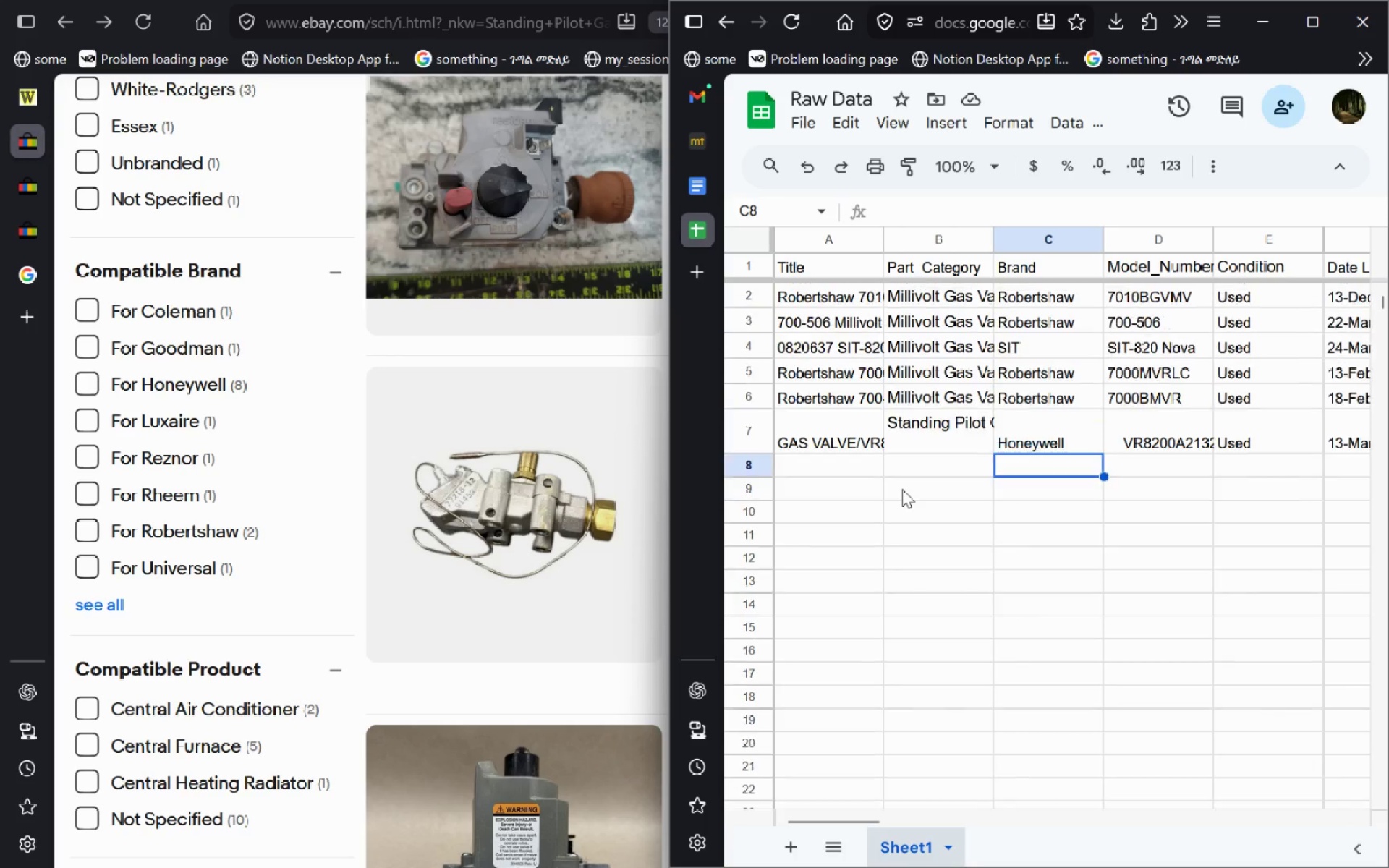 
wait(5.73)
 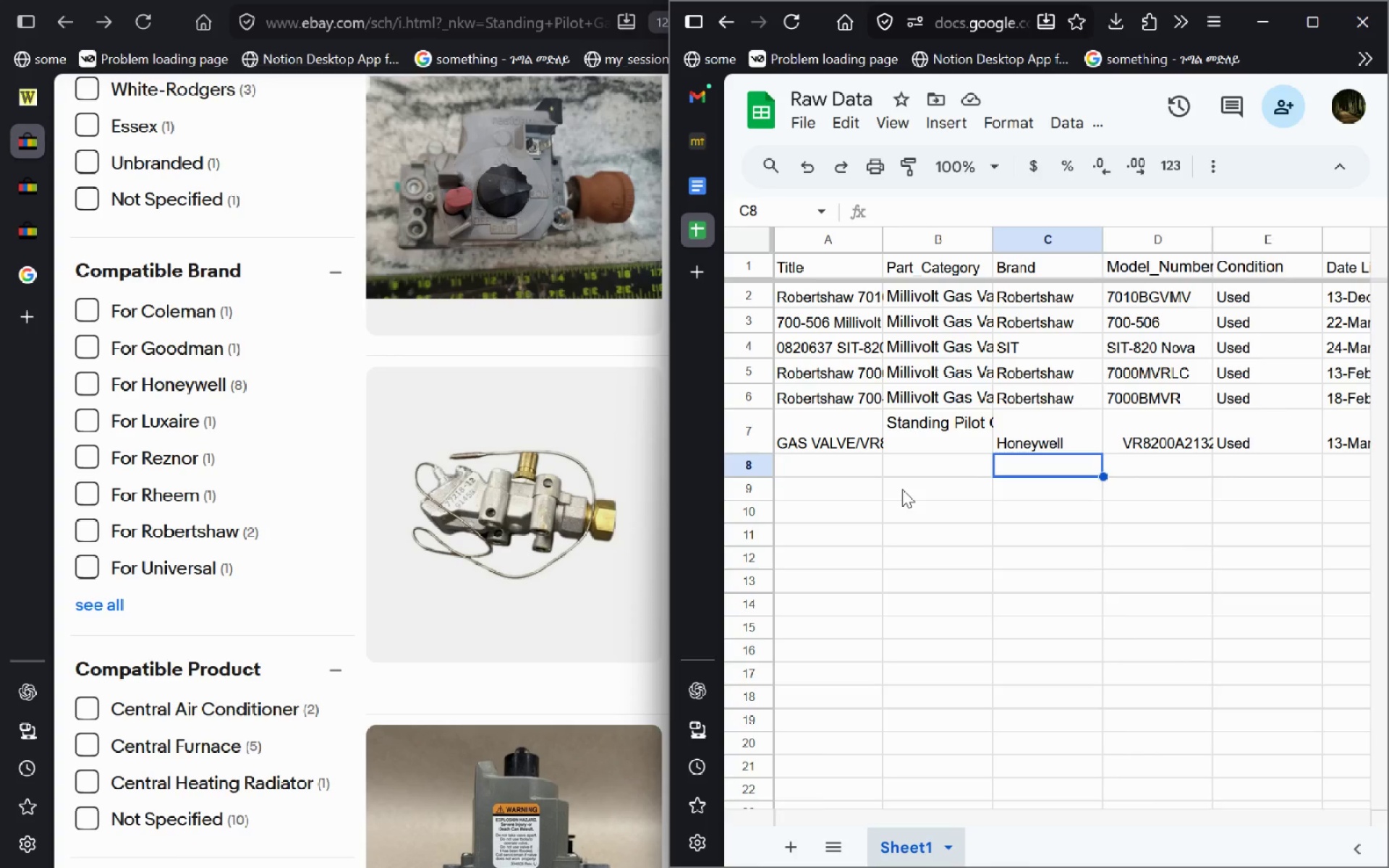 
left_click([967, 439])
 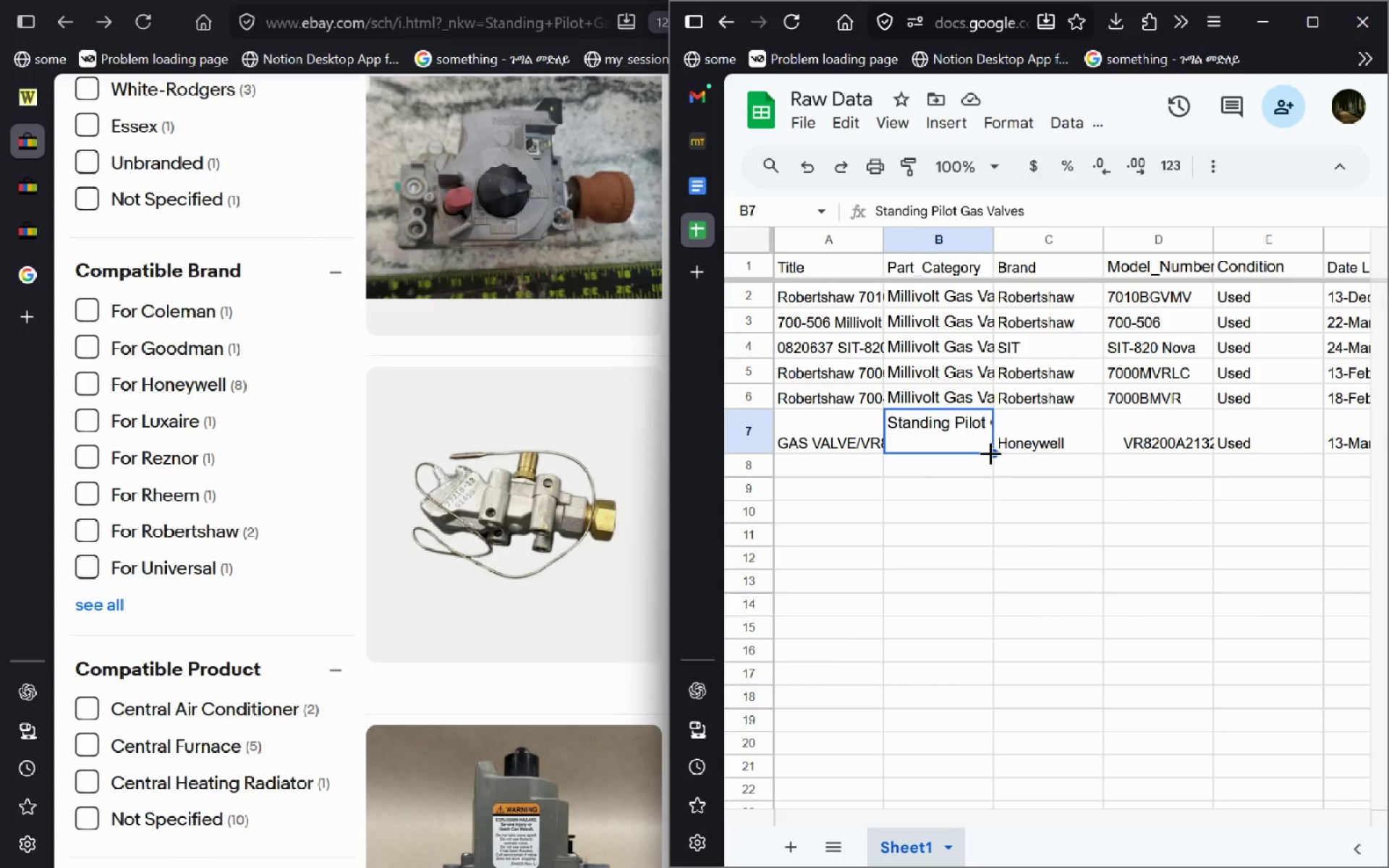 
left_click_drag(start_coordinate=[991, 453], to_coordinate=[994, 535])
 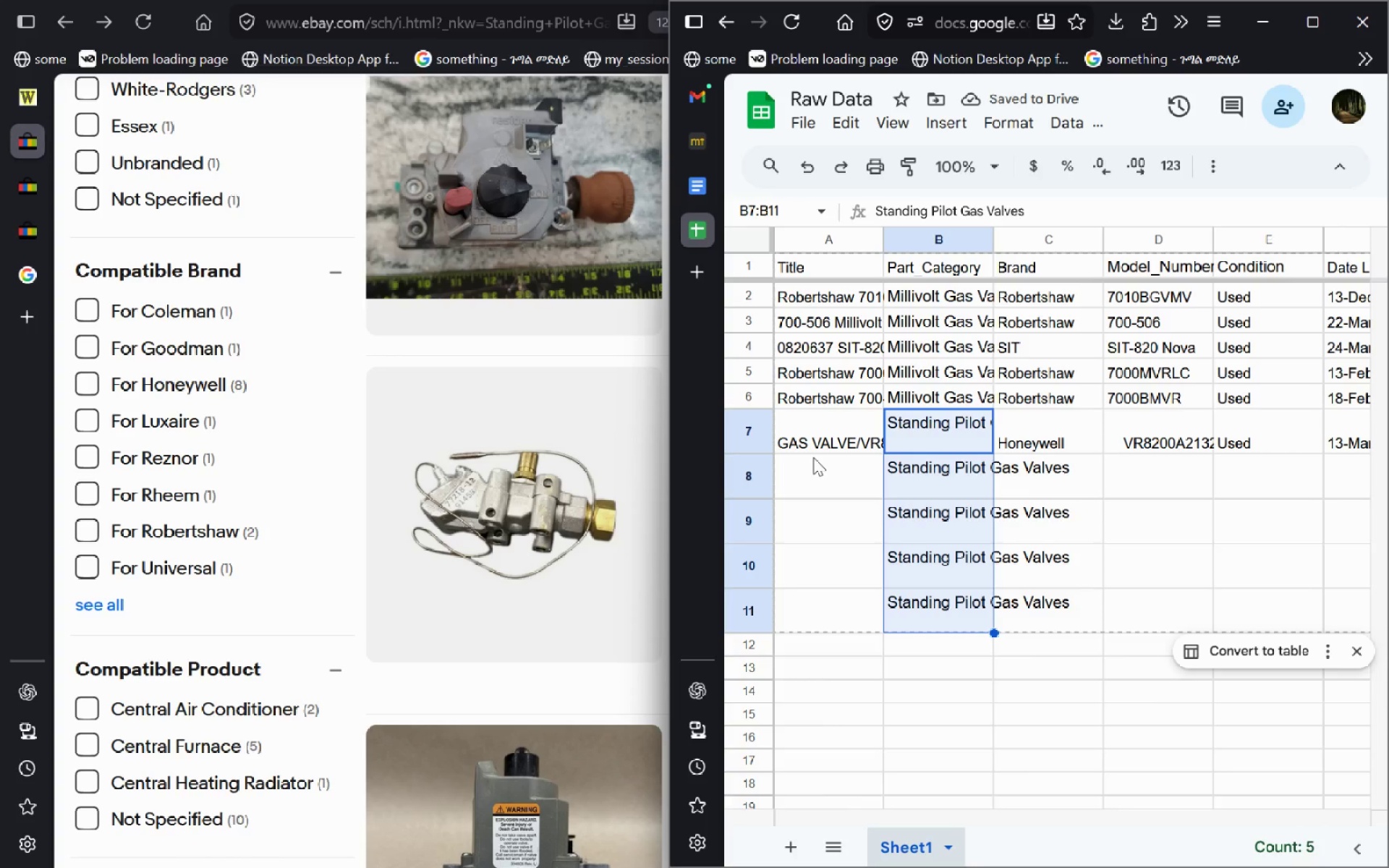 
wait(5.56)
 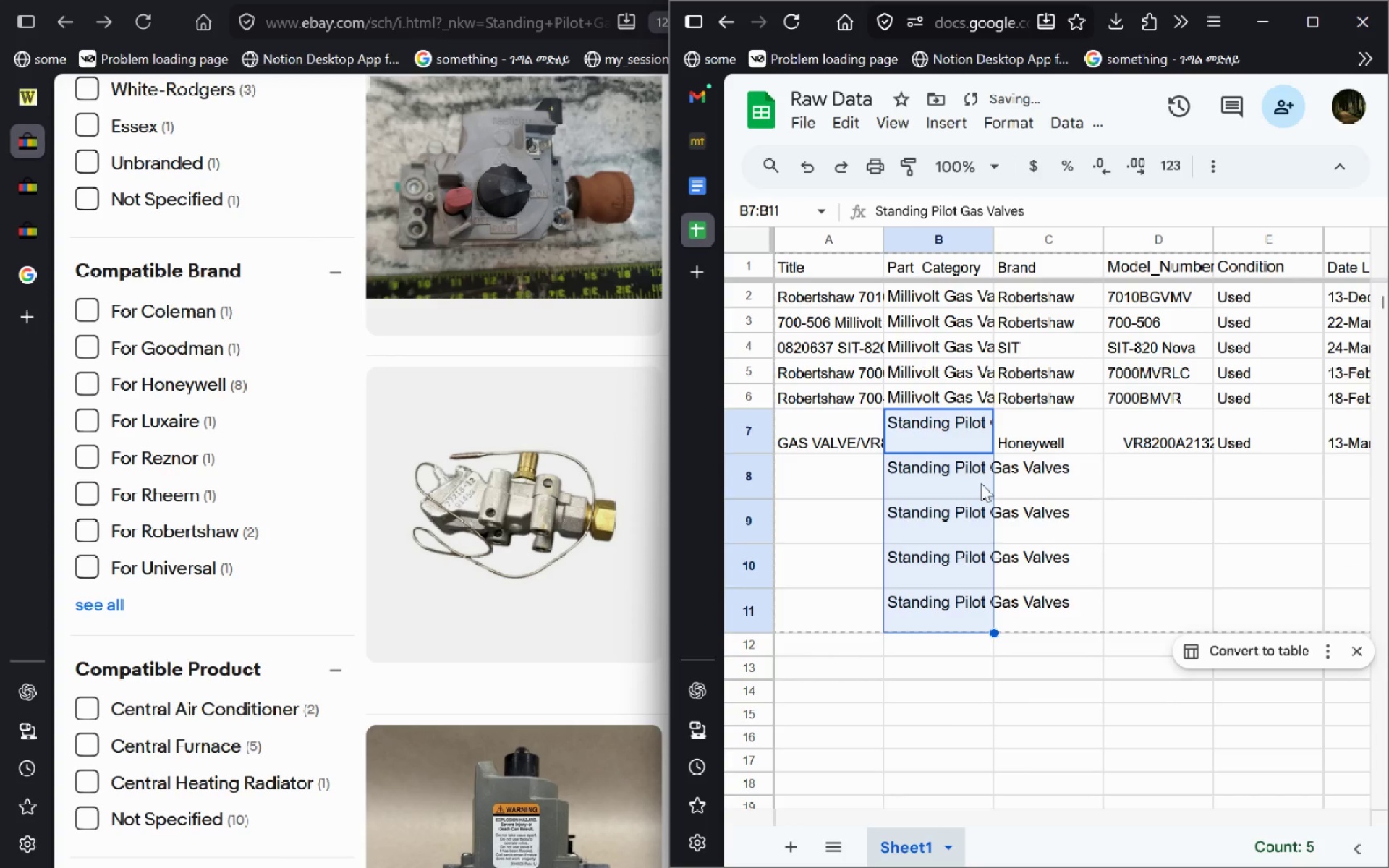 
left_click([514, 343])
 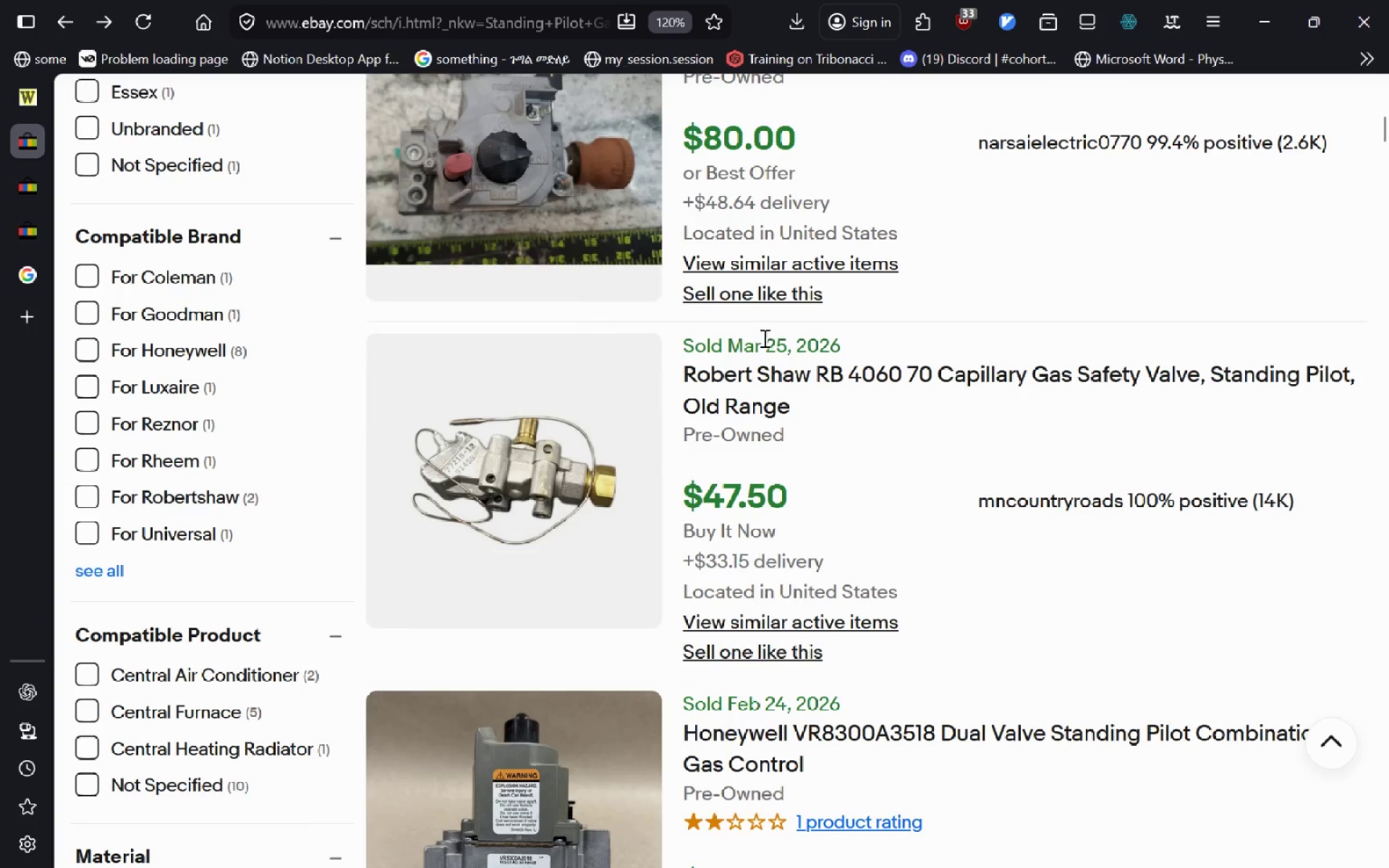 
left_click([775, 376])
 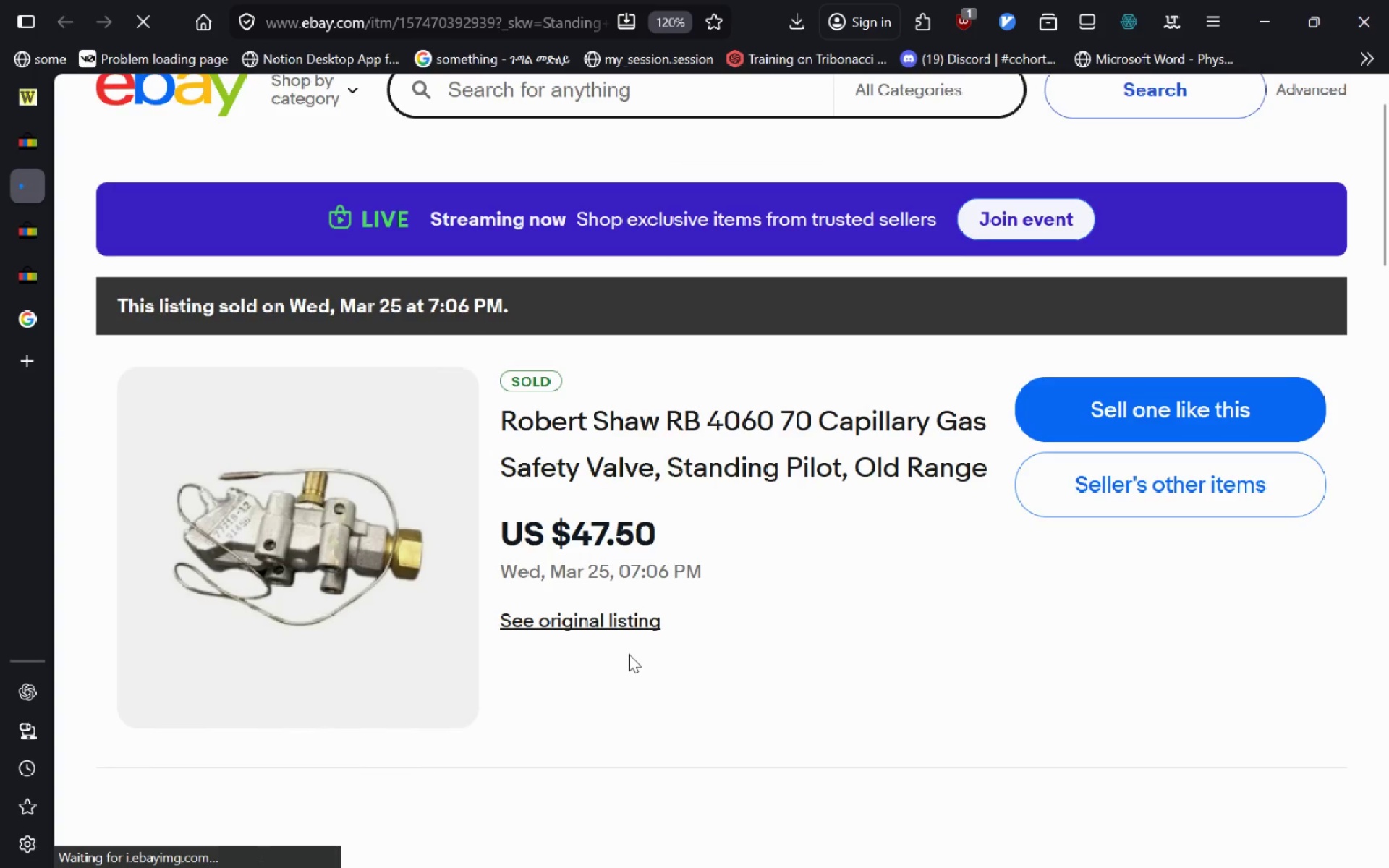 
key(Alt+ArrowLeft)
 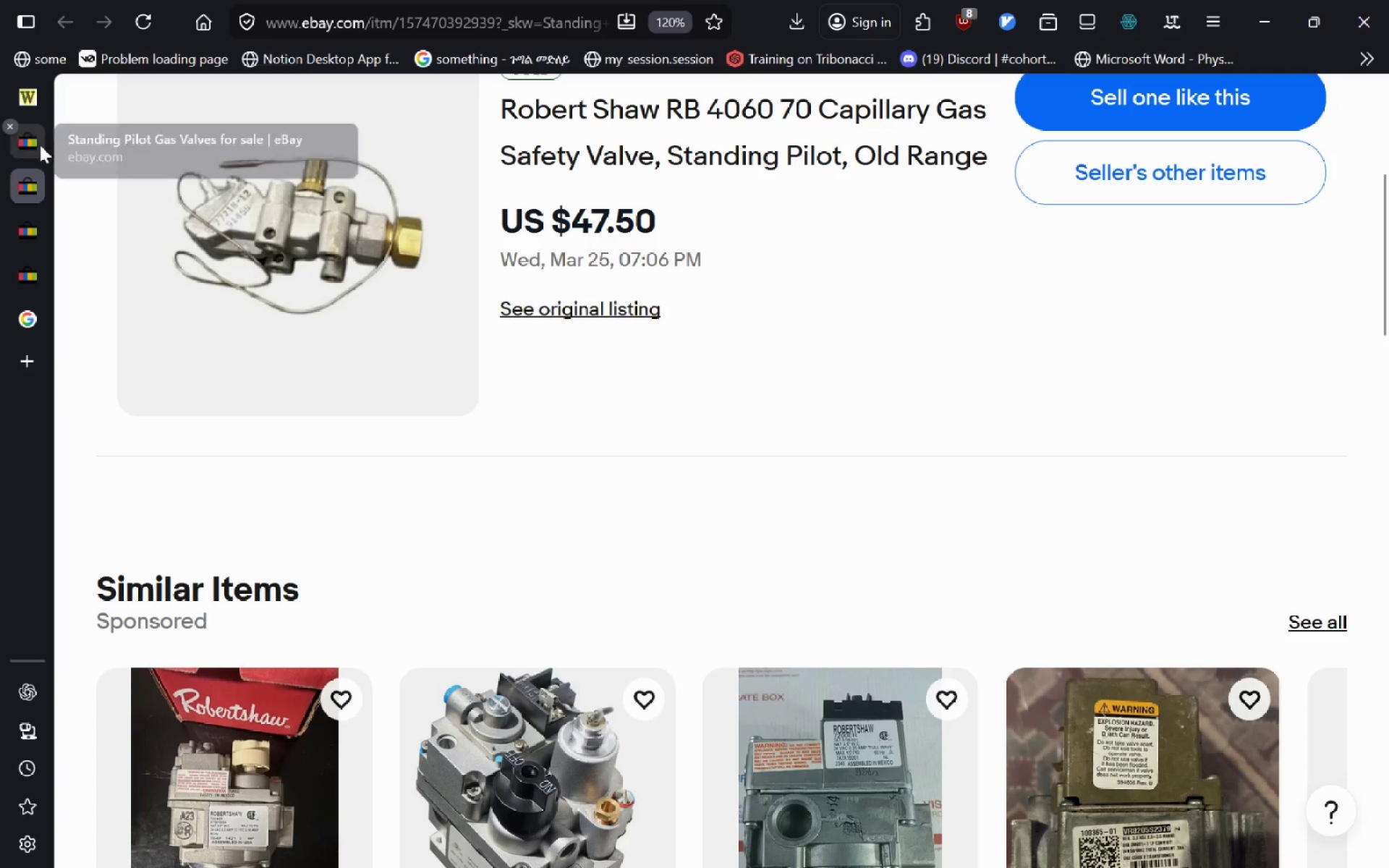 
left_click([38, 145])
 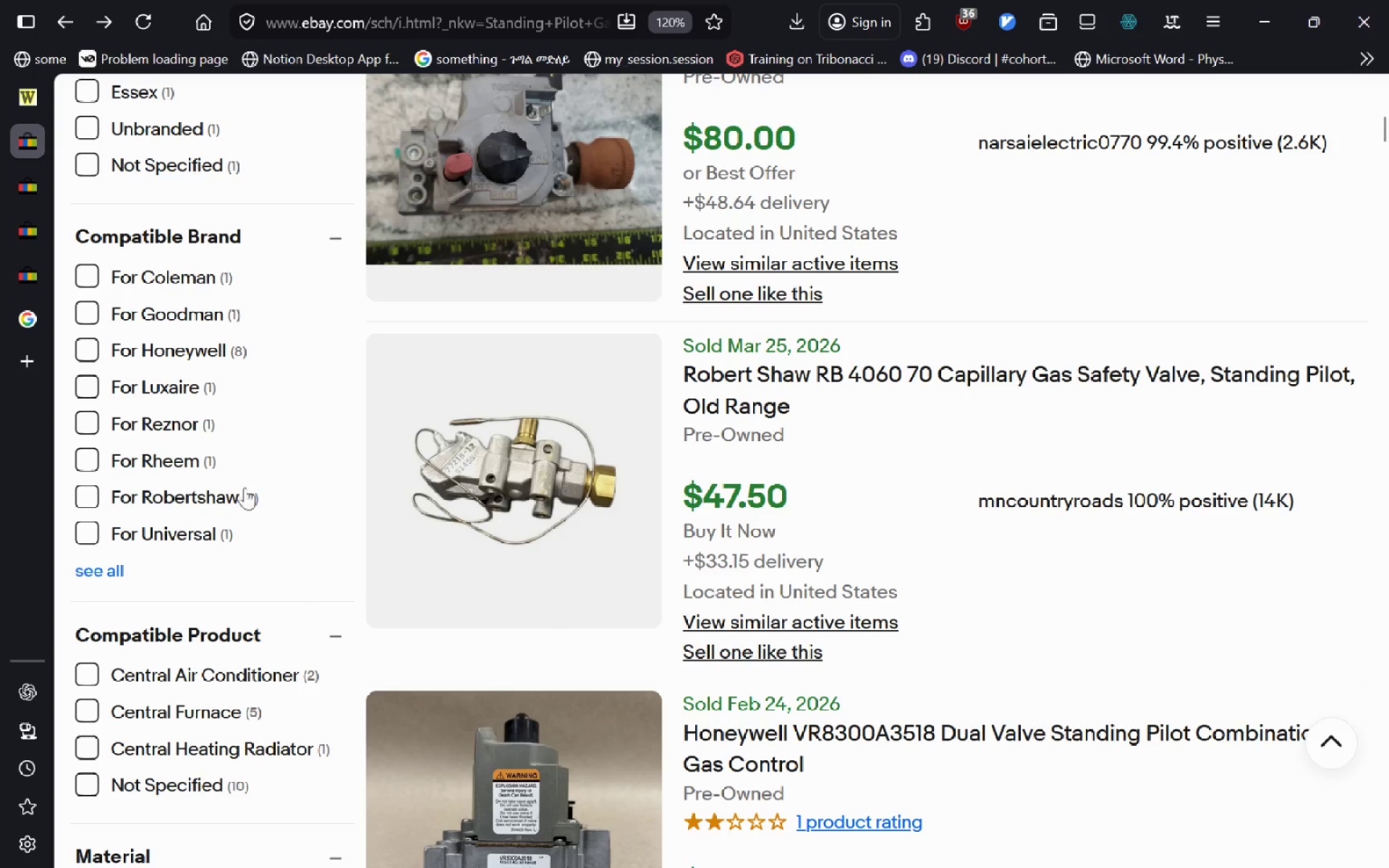 
left_click([30, 191])
 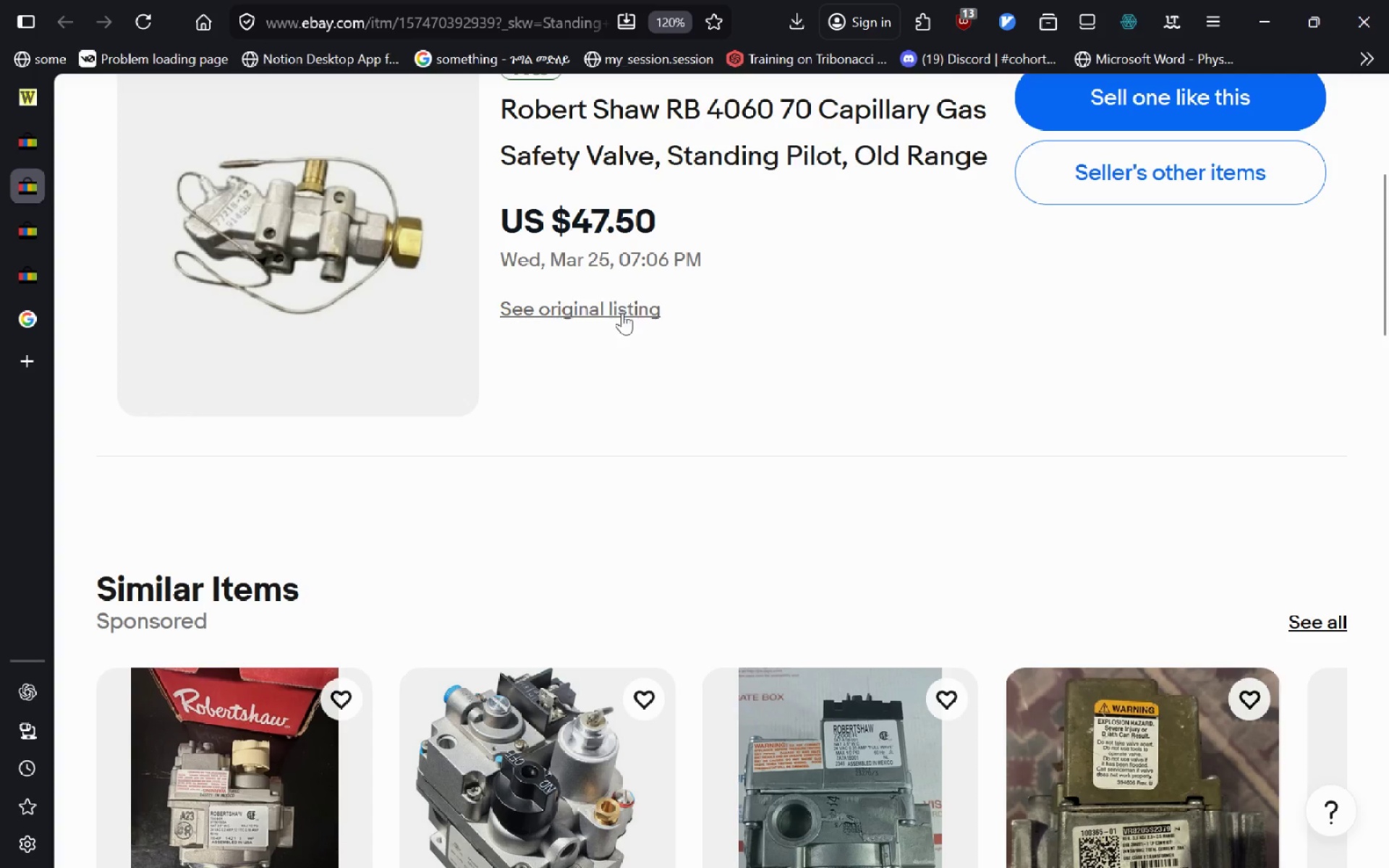 
left_click([615, 313])
 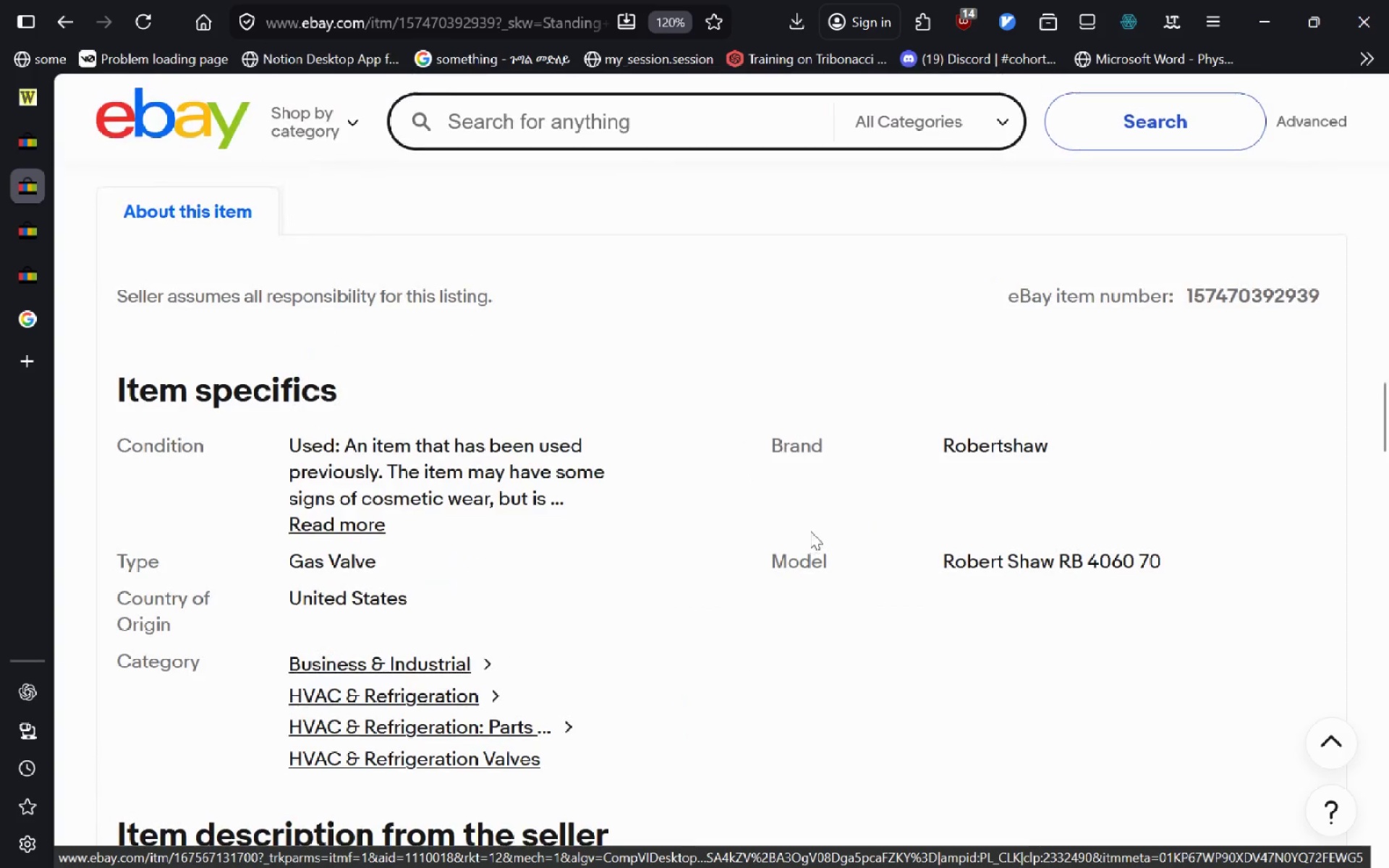 
left_click_drag(start_coordinate=[1187, 291], to_coordinate=[1332, 280])
 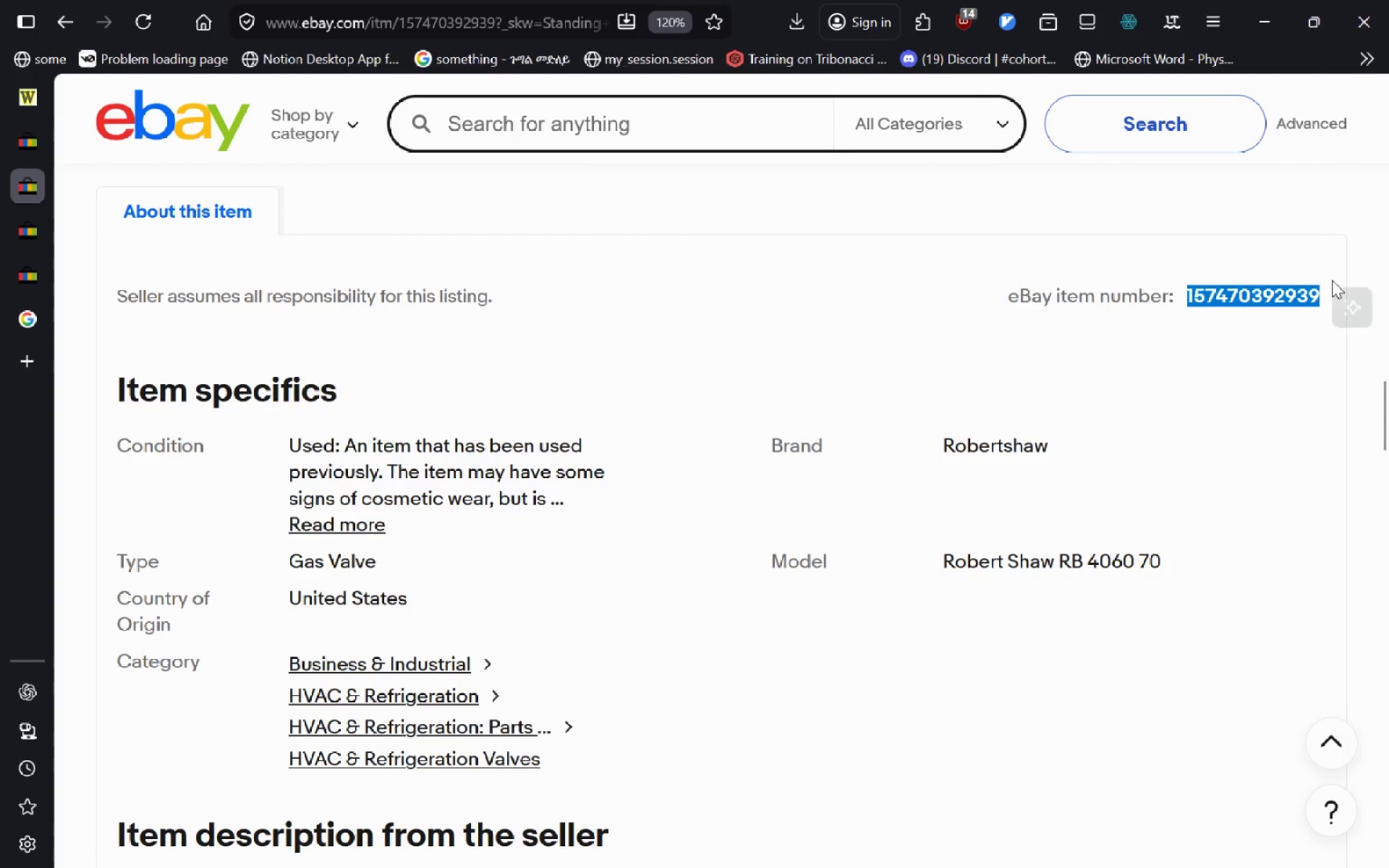 
key(Control+C)
 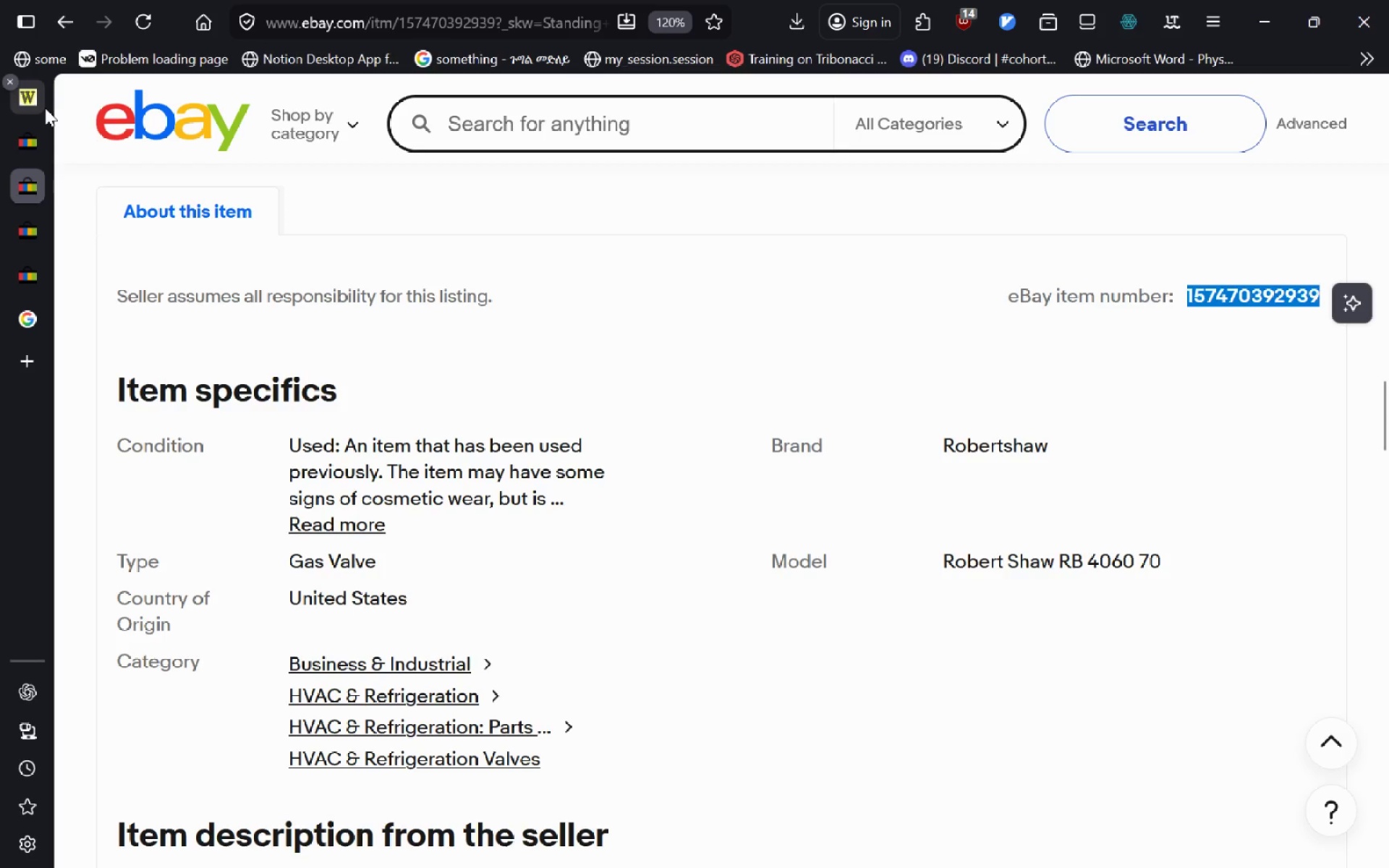 
left_click([44, 107])
 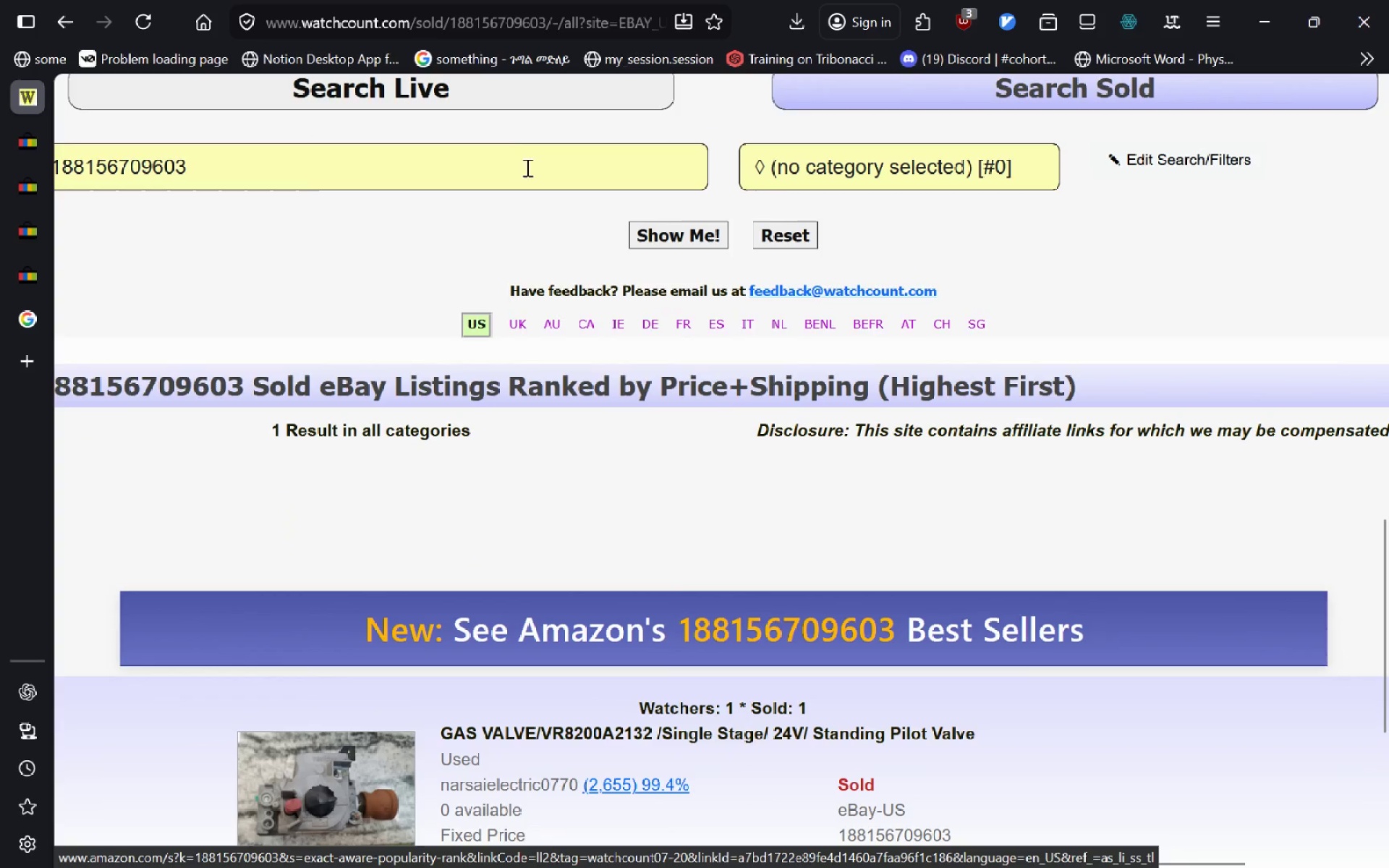 
left_click([500, 164])
 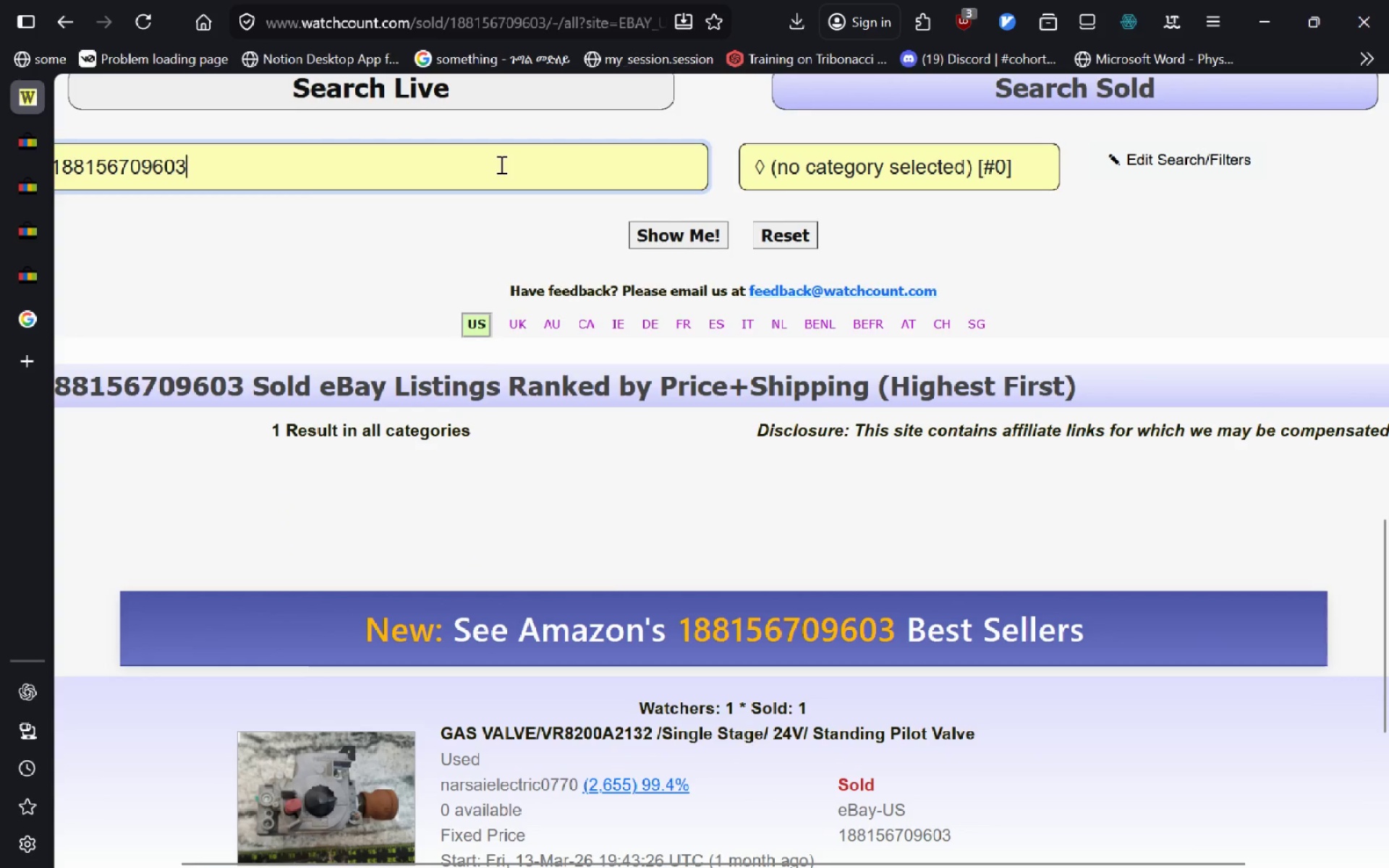 
key(Control+A)
 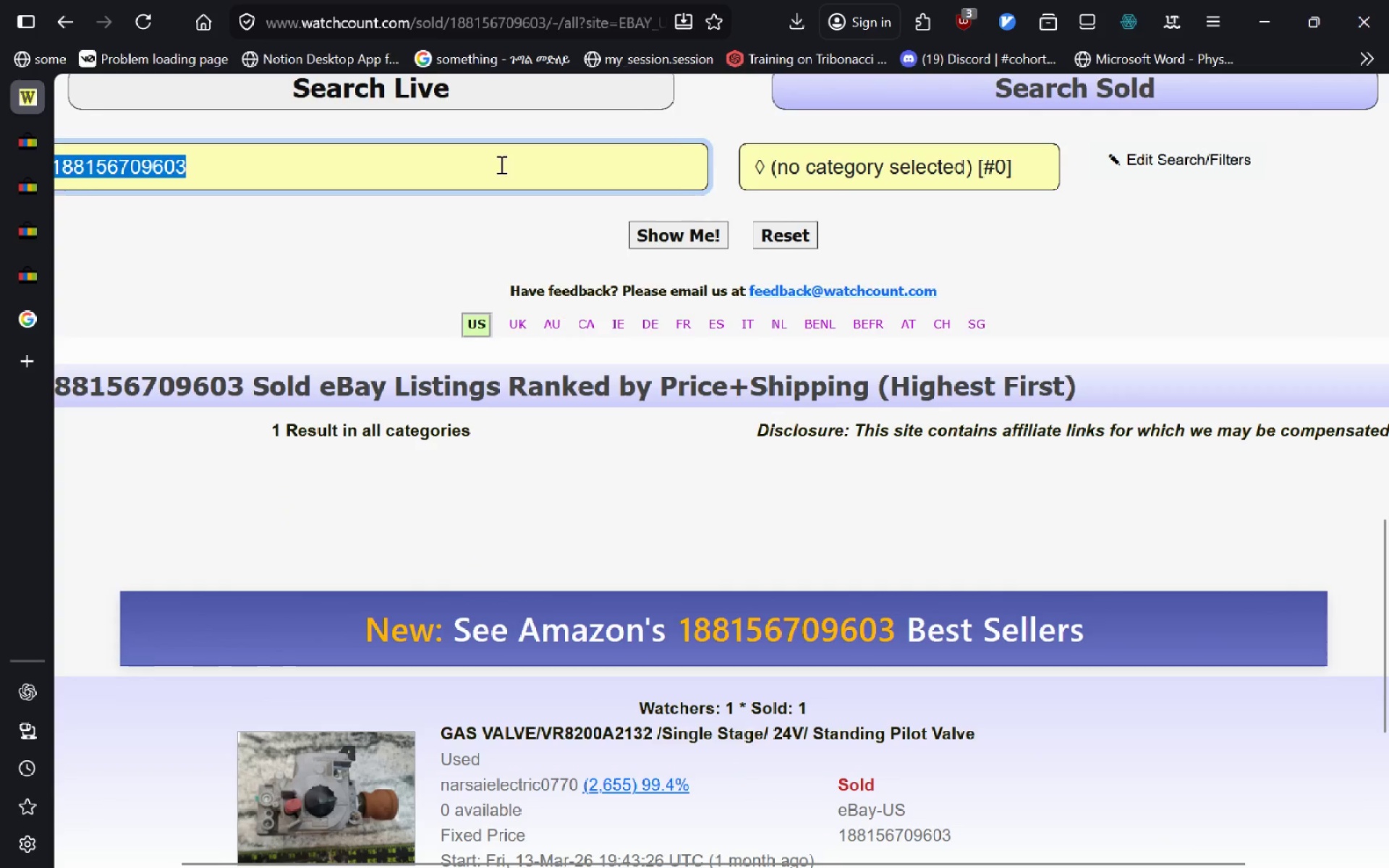 
key(Backspace)
 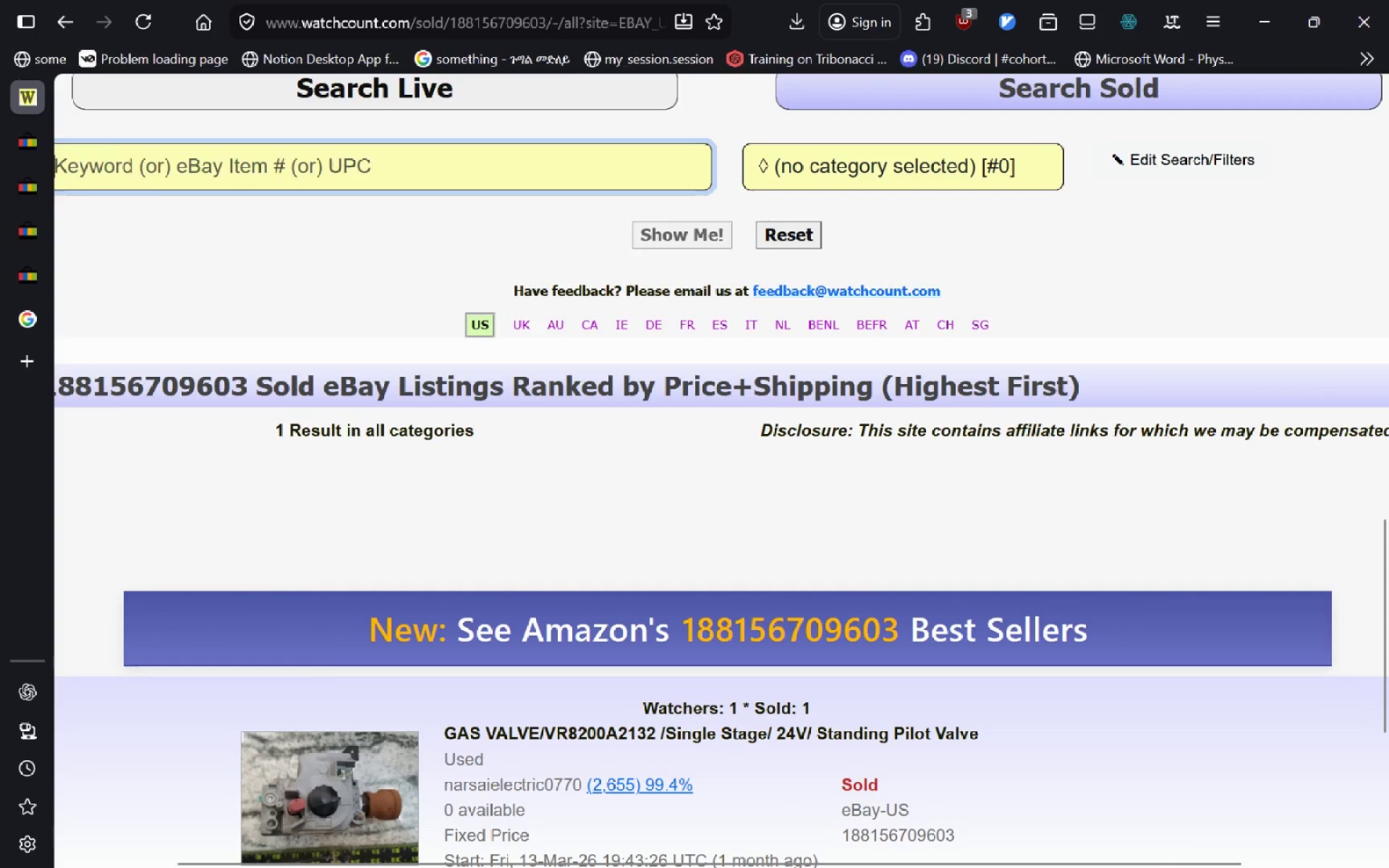 
key(Control+V)
 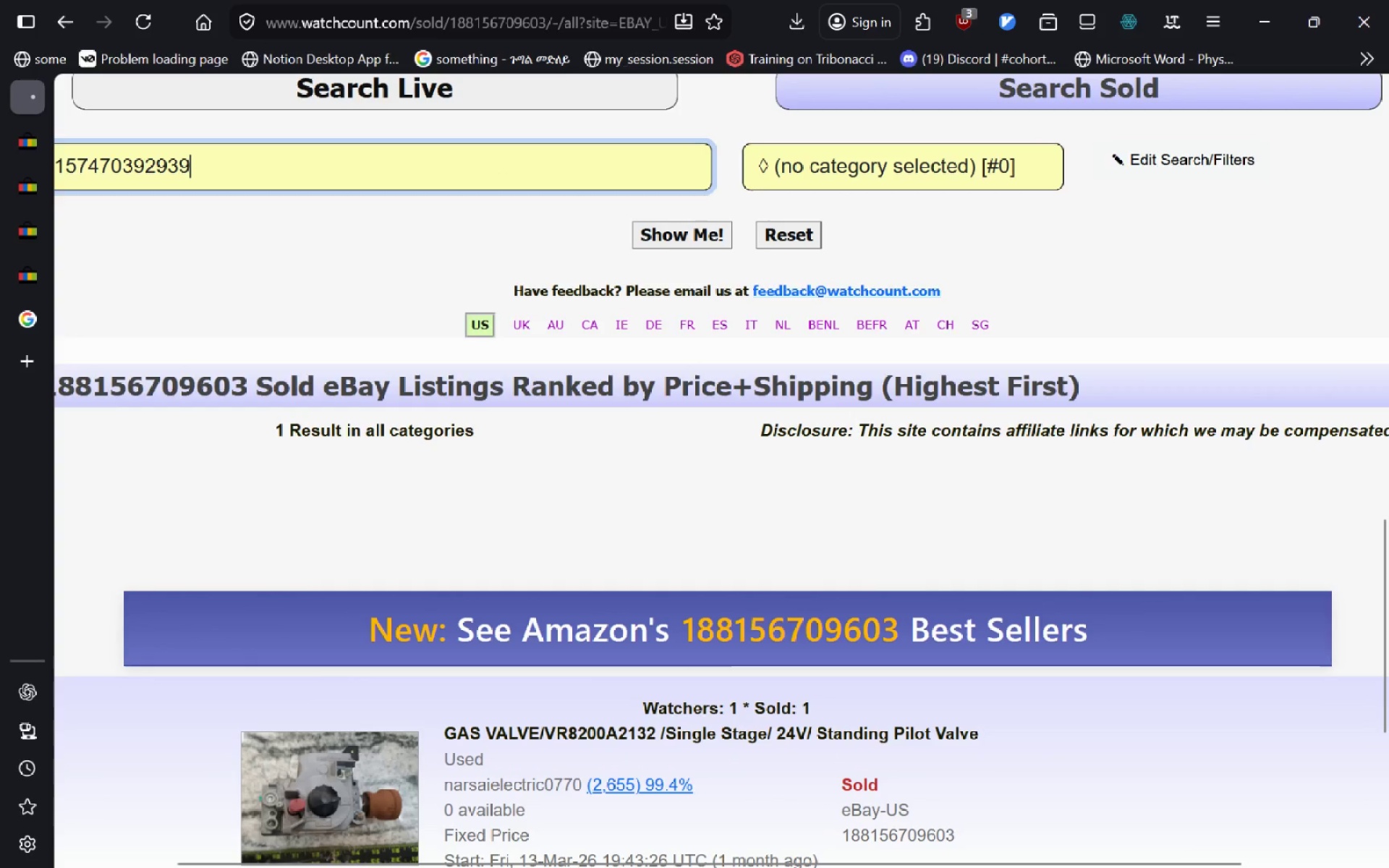 
key(Enter)
 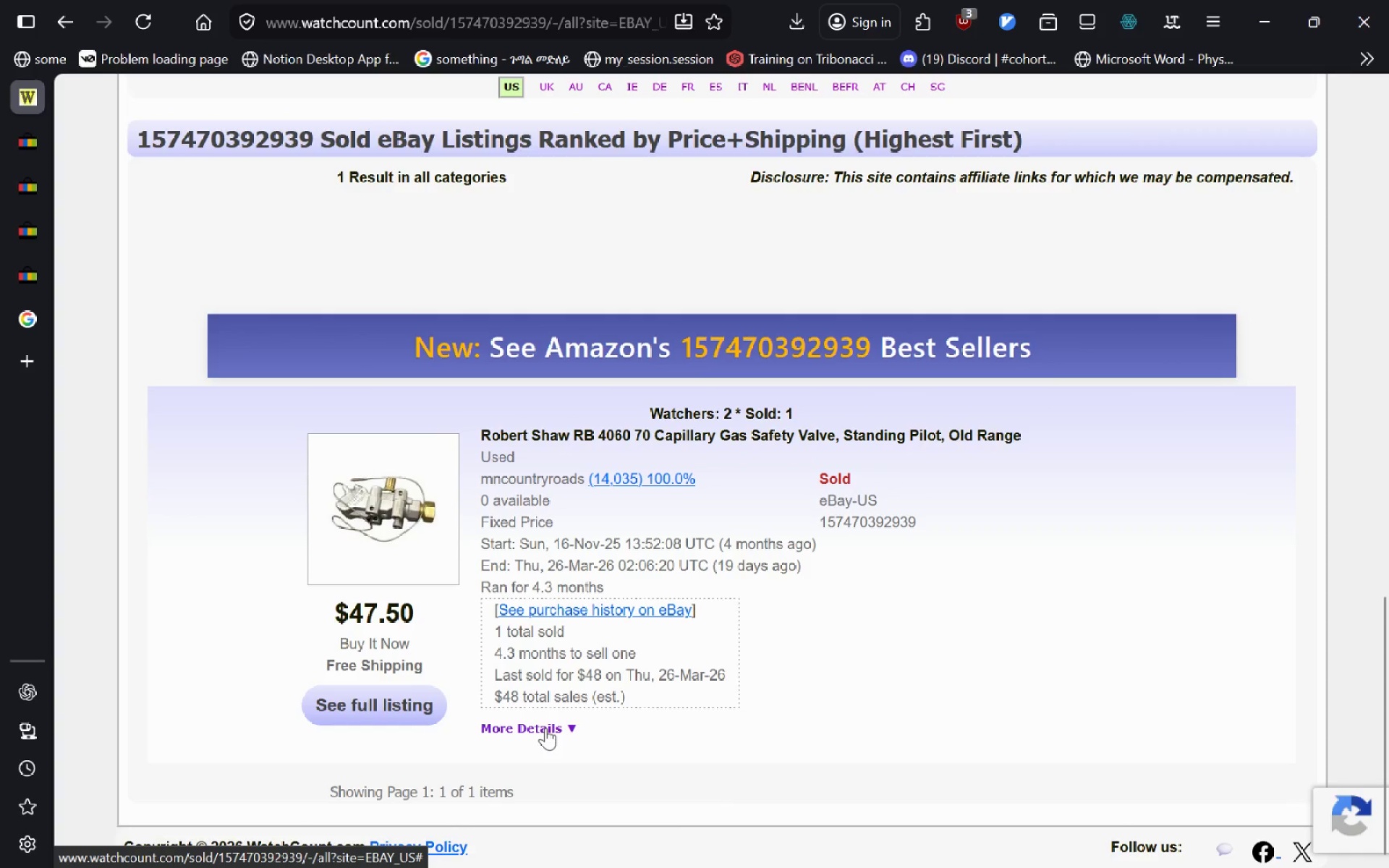 
wait(11.52)
 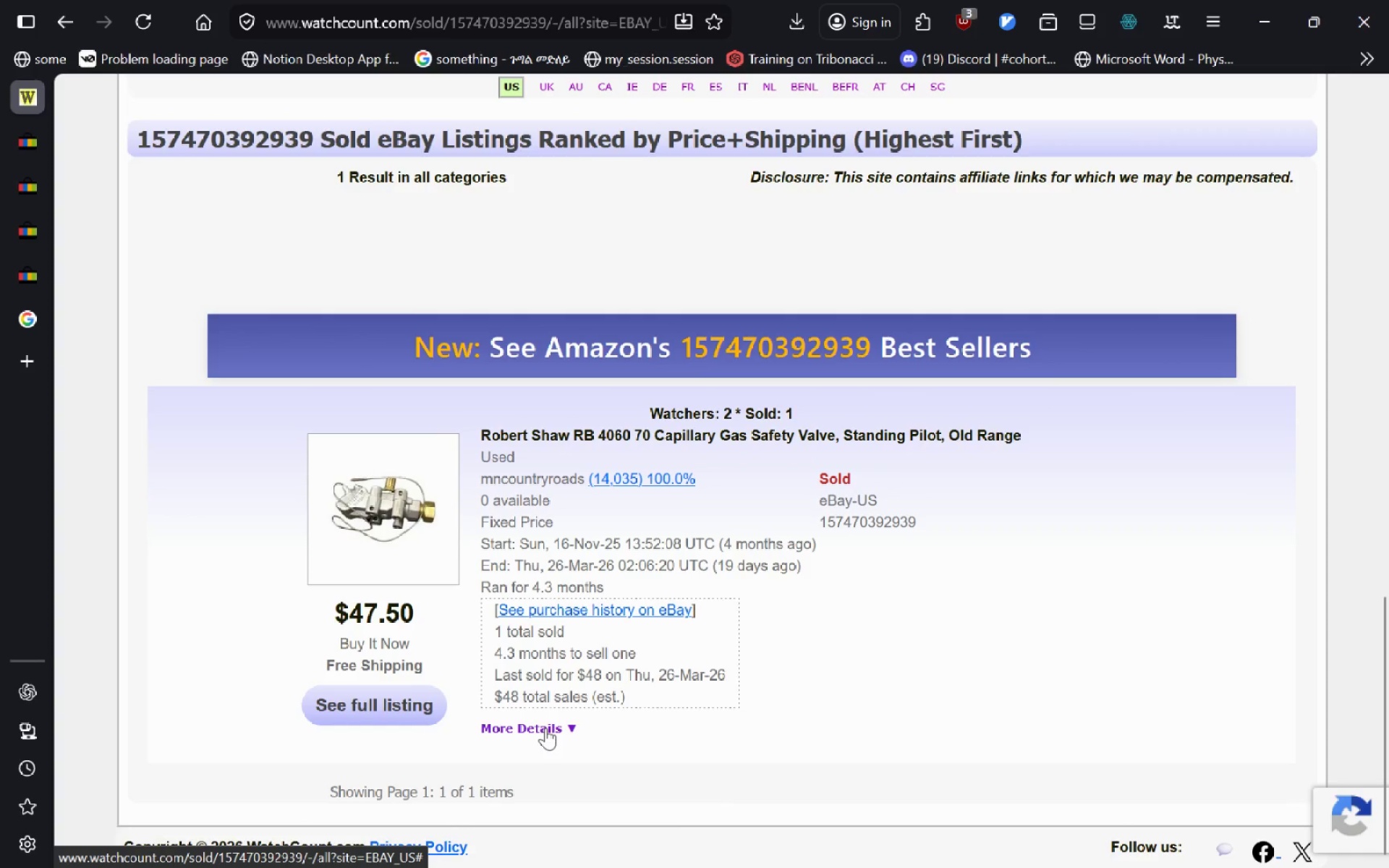 
left_click_drag(start_coordinate=[711, 544], to_coordinate=[554, 543])
 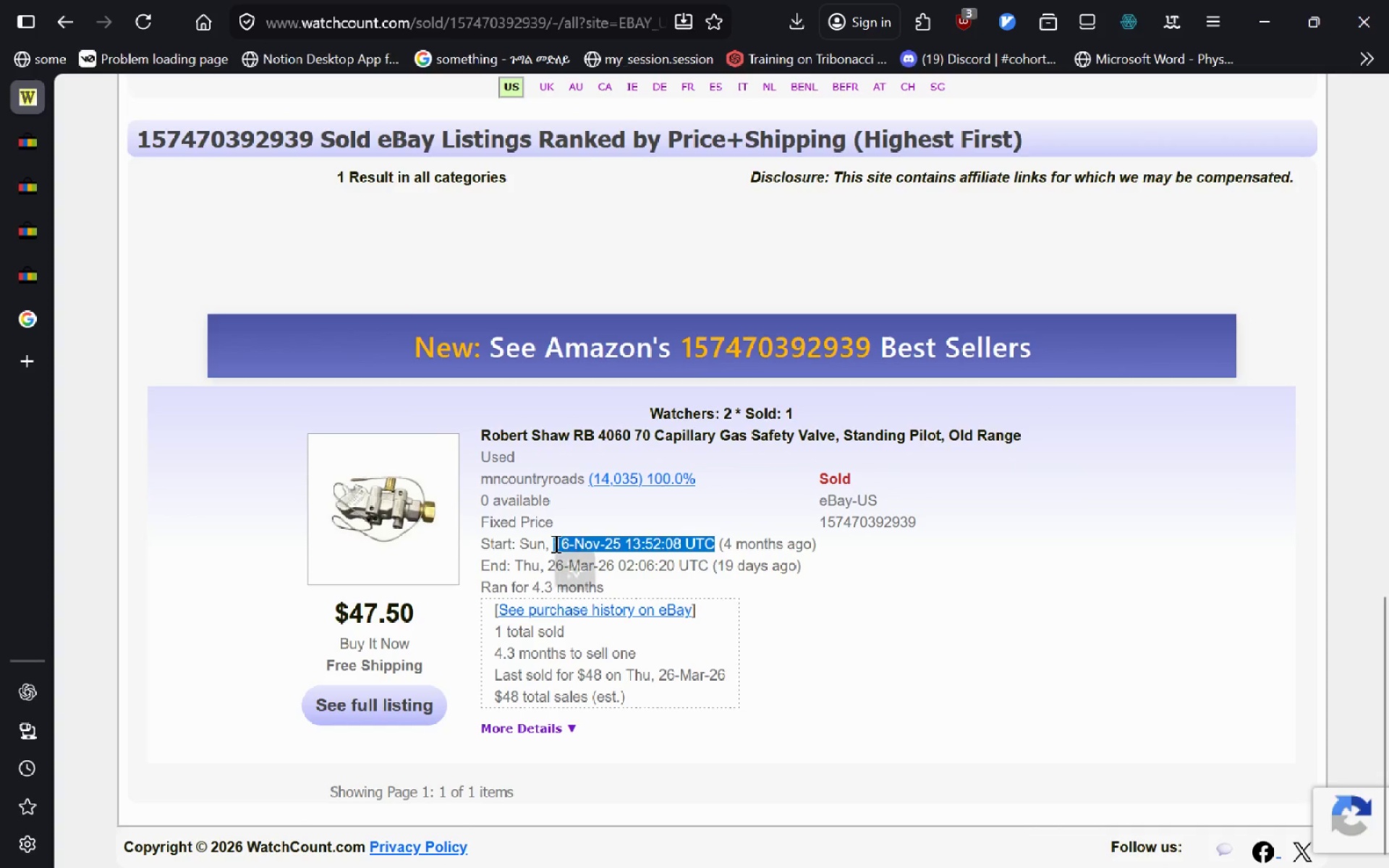 
key(Control+C)
 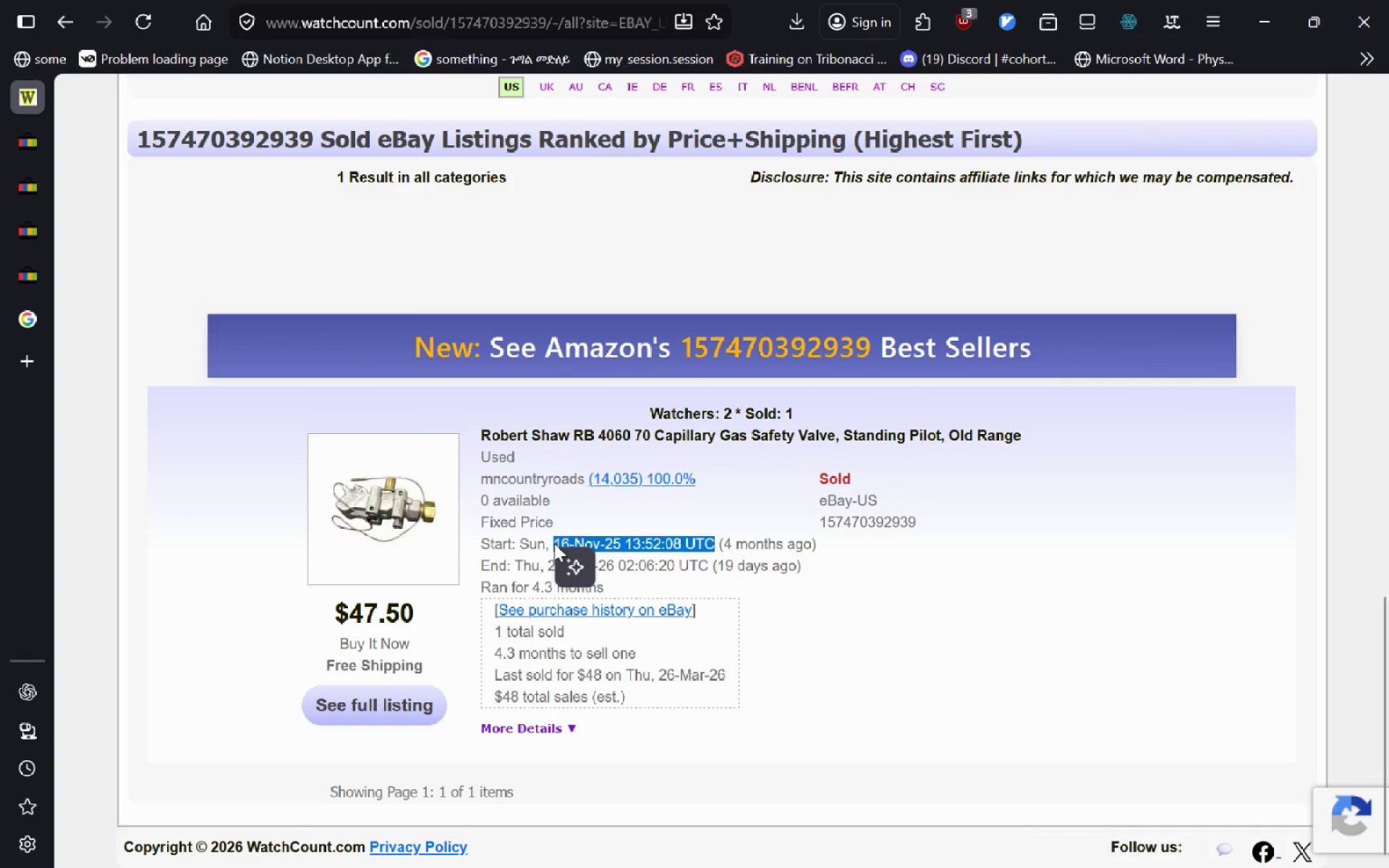 
key(Alt+Tab)
 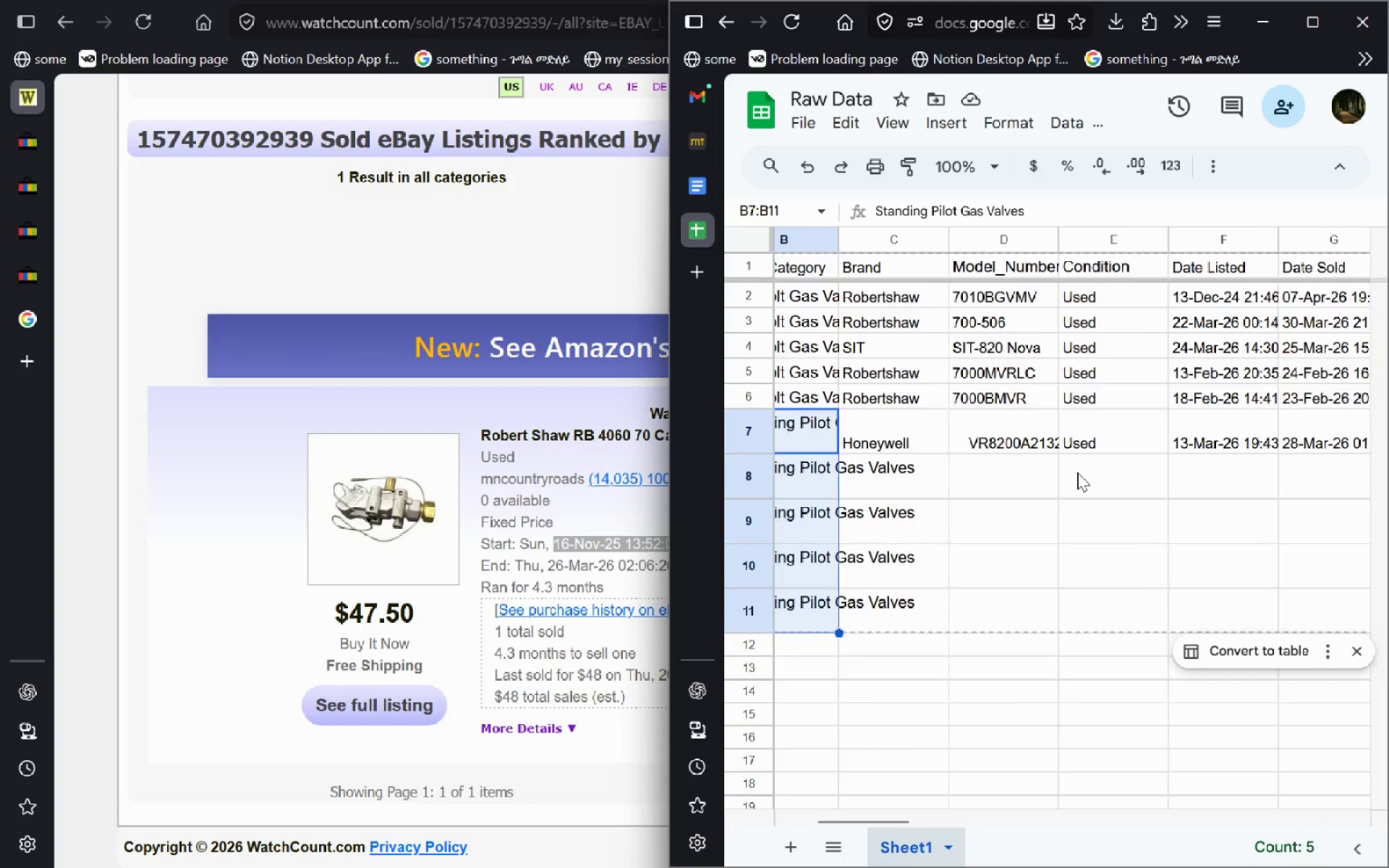 
wait(5.92)
 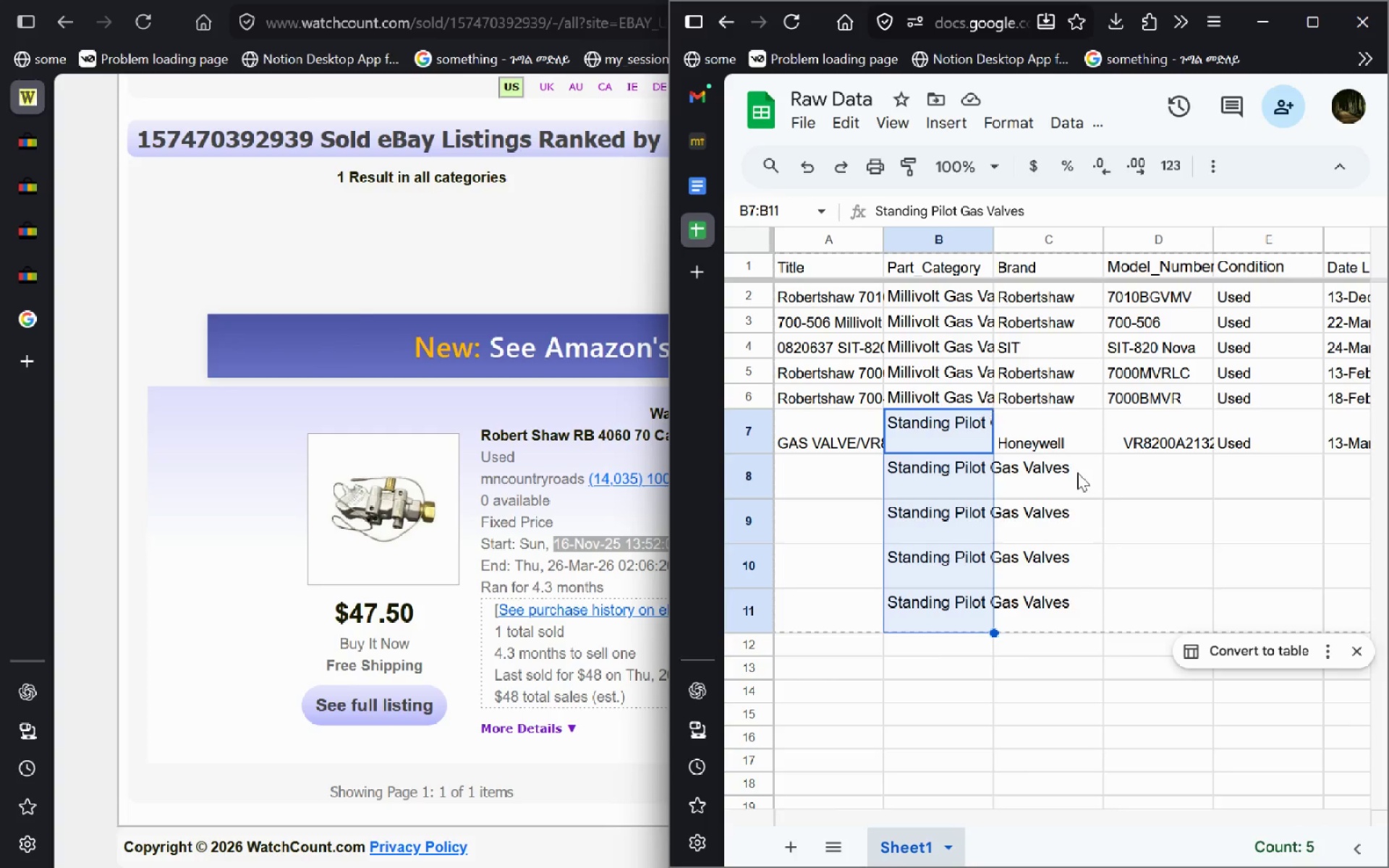 
left_click([1199, 488])
 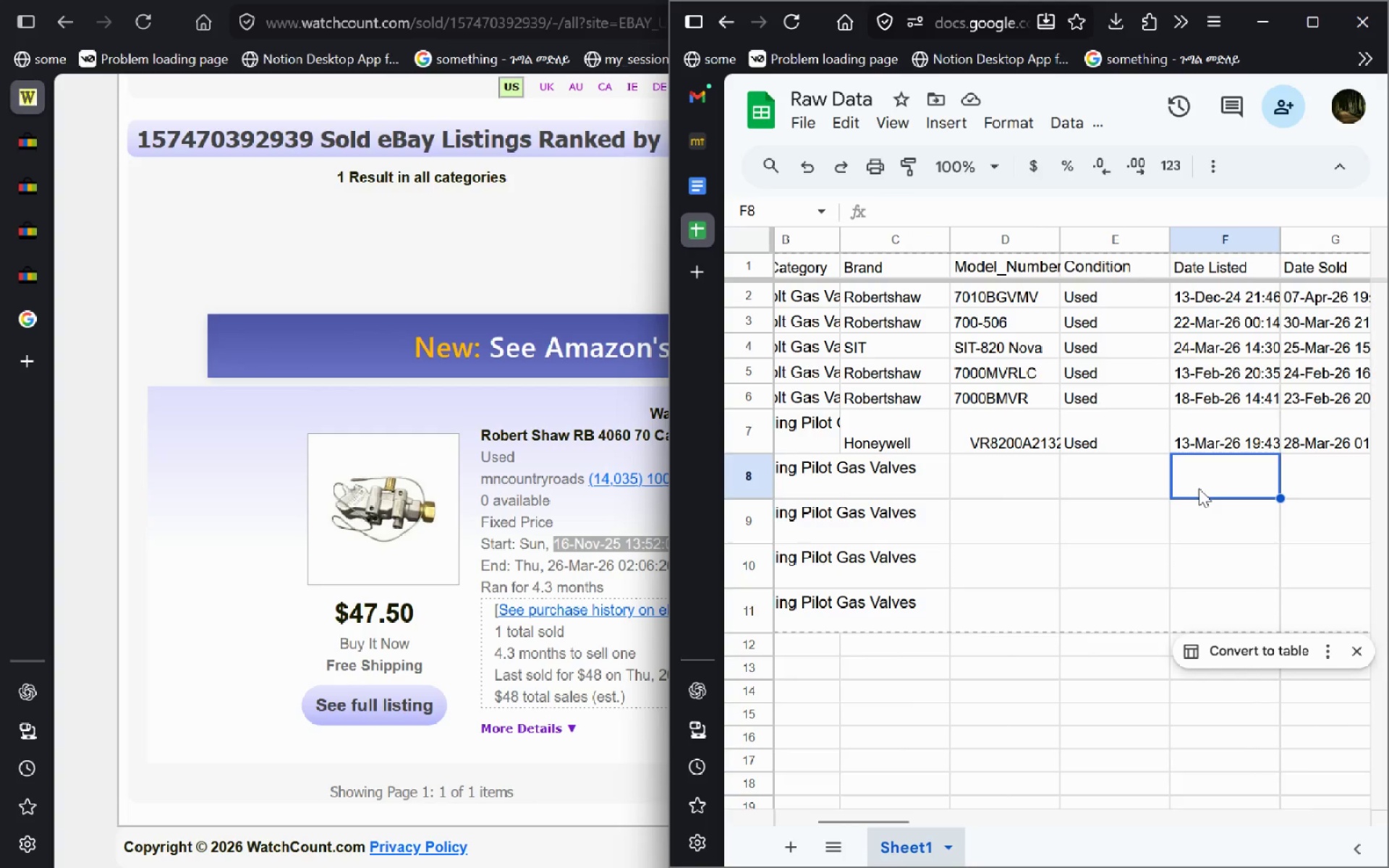 
double_click([1199, 488])
 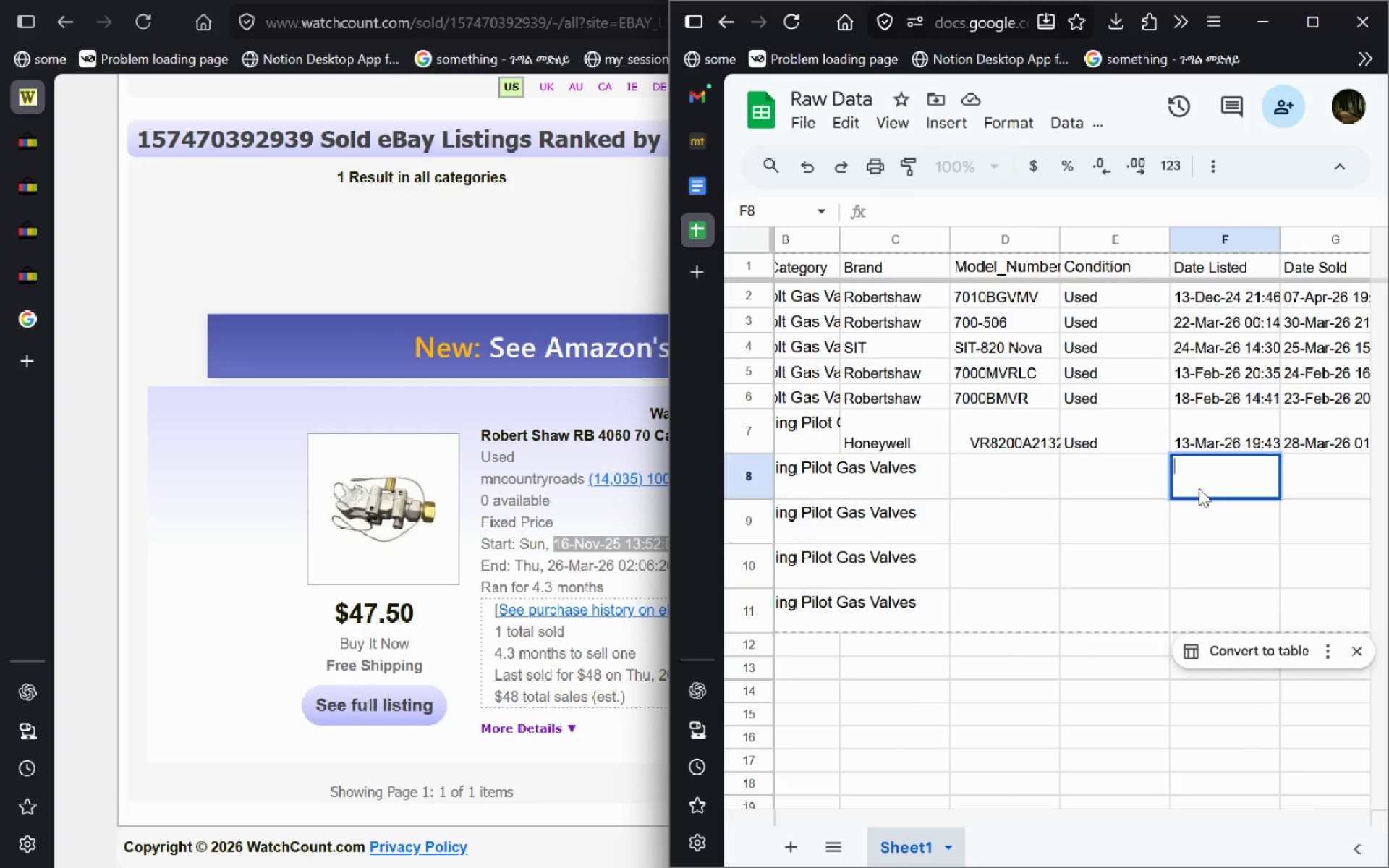 
key(Control+V)
 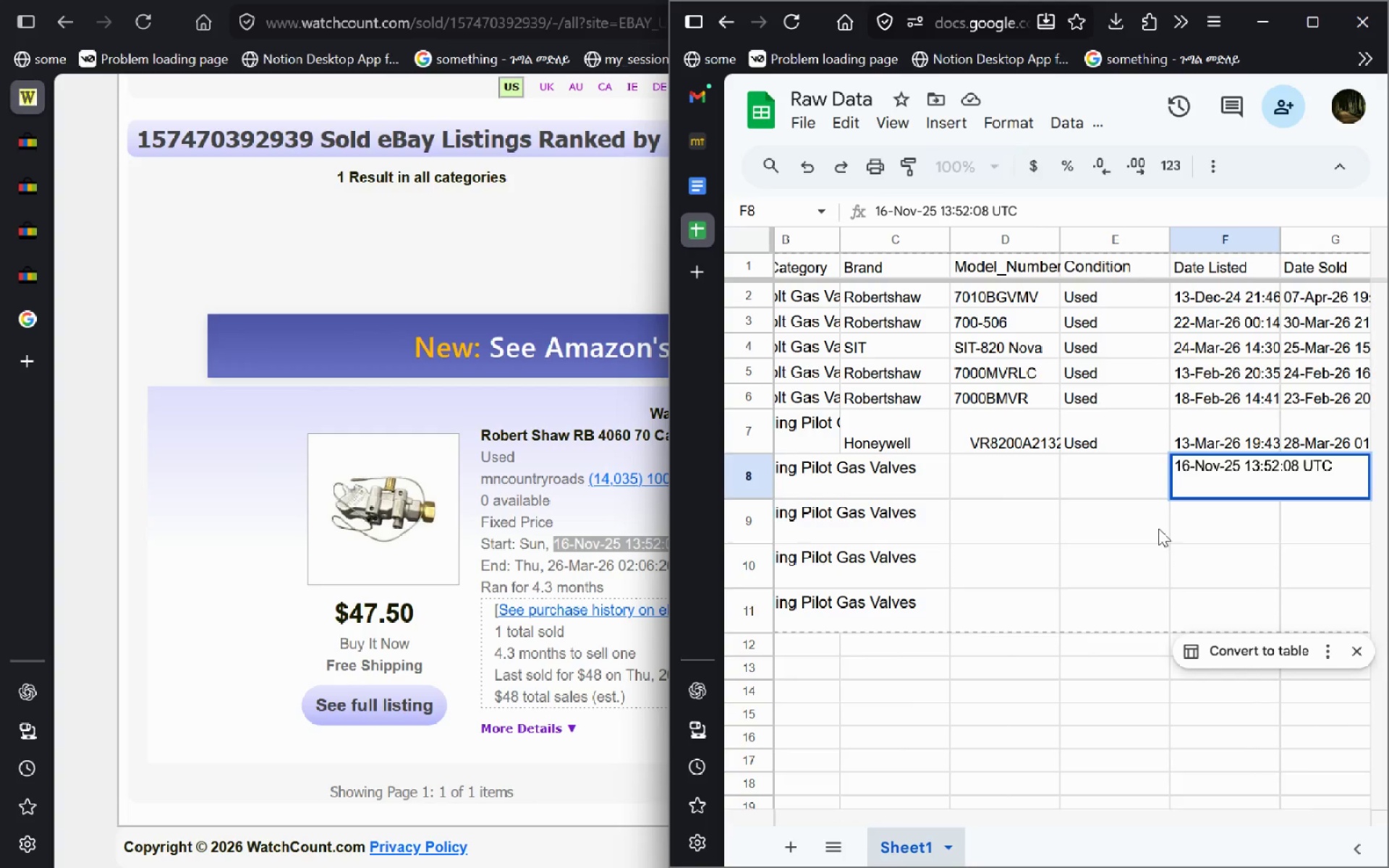 
left_click([1158, 530])
 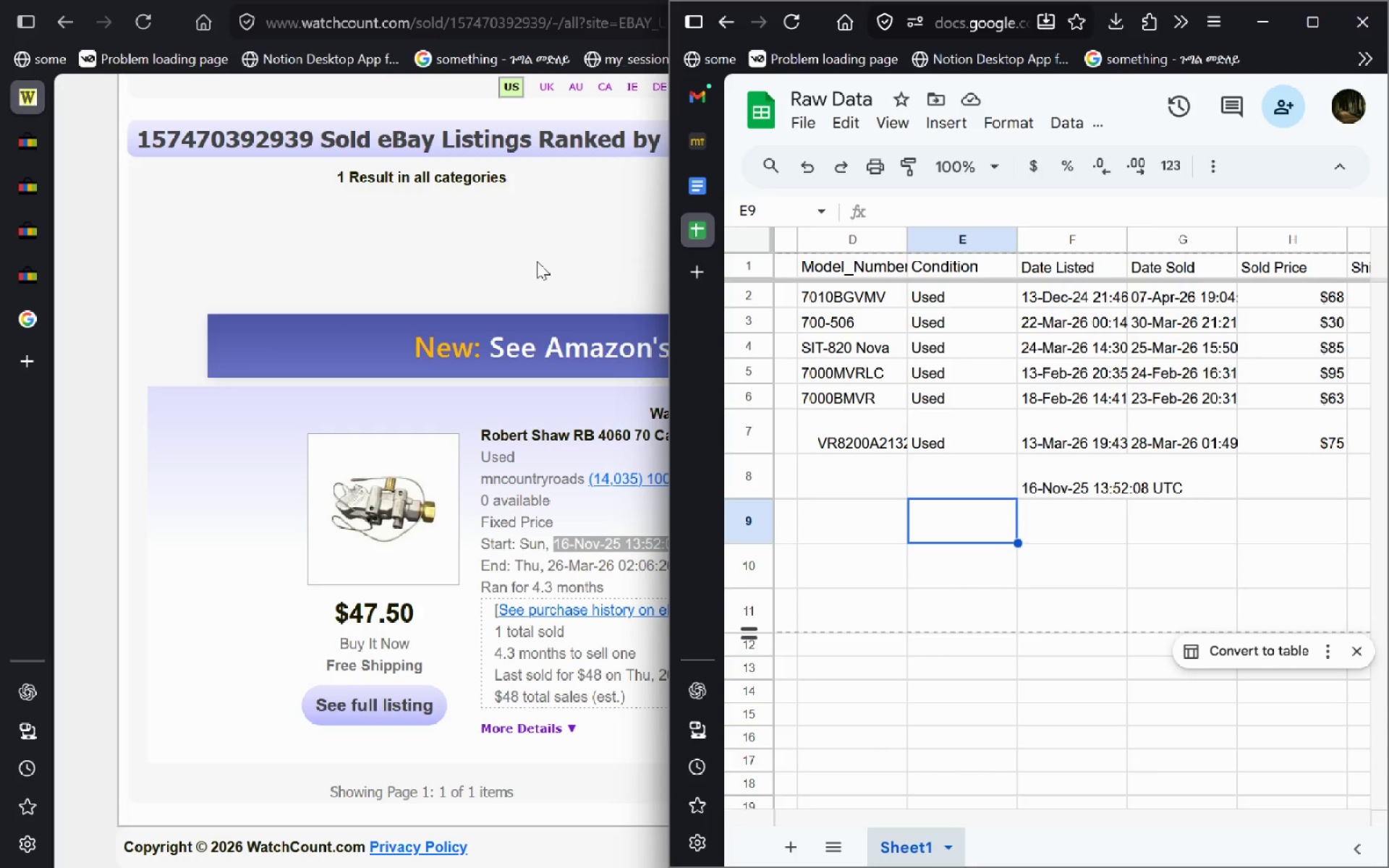 
wait(14.12)
 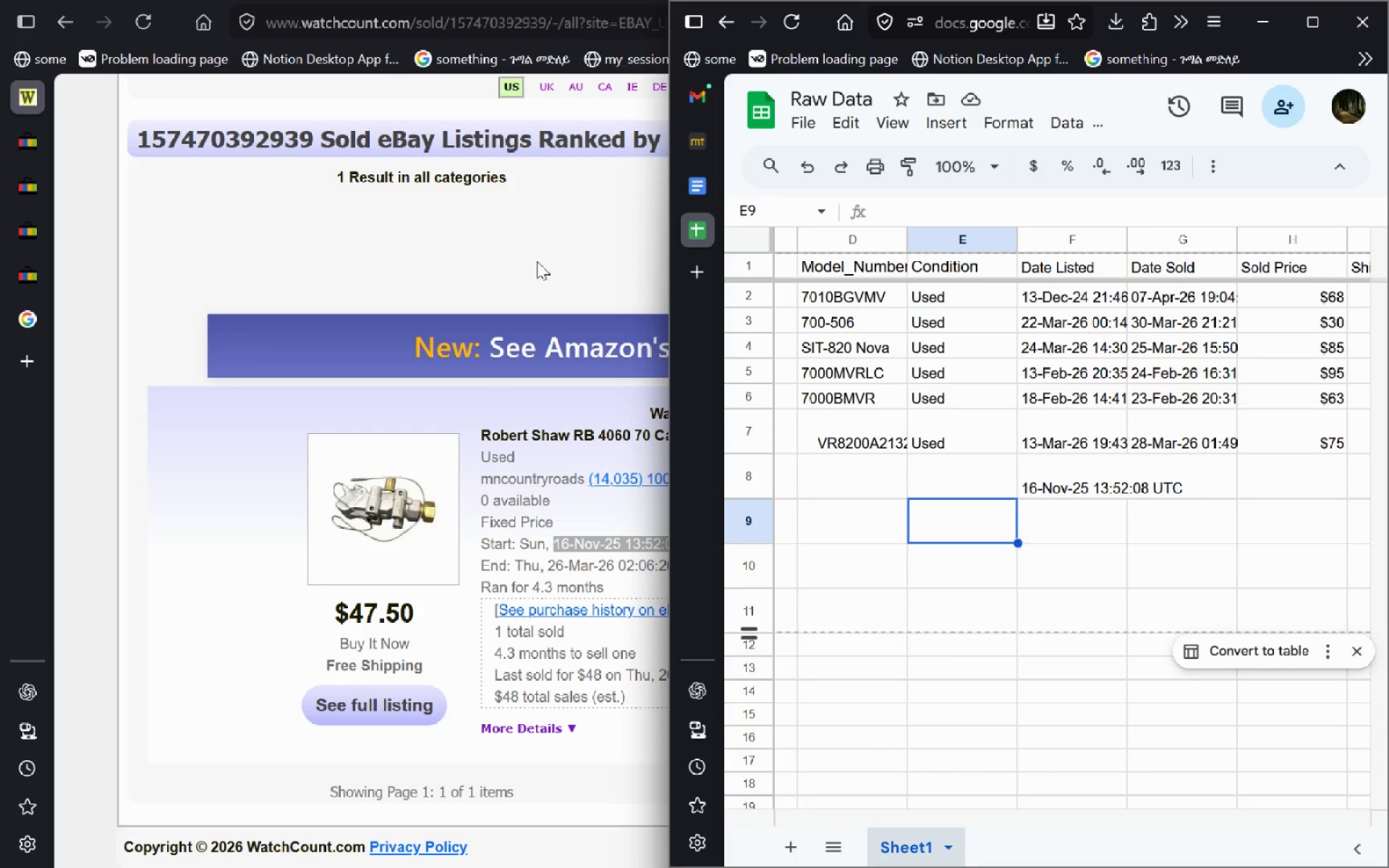 
left_click([576, 574])
 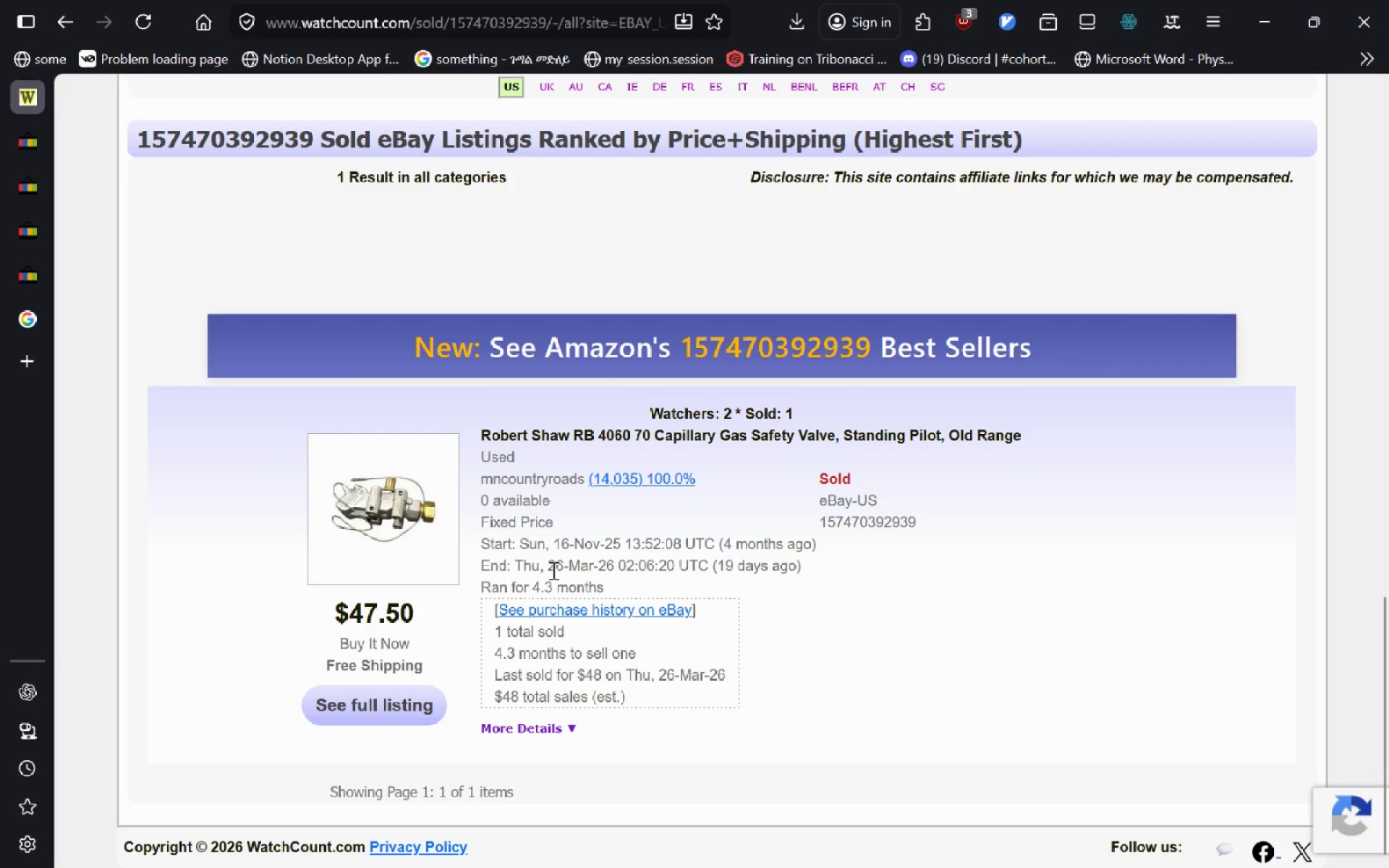 
left_click([552, 570])
 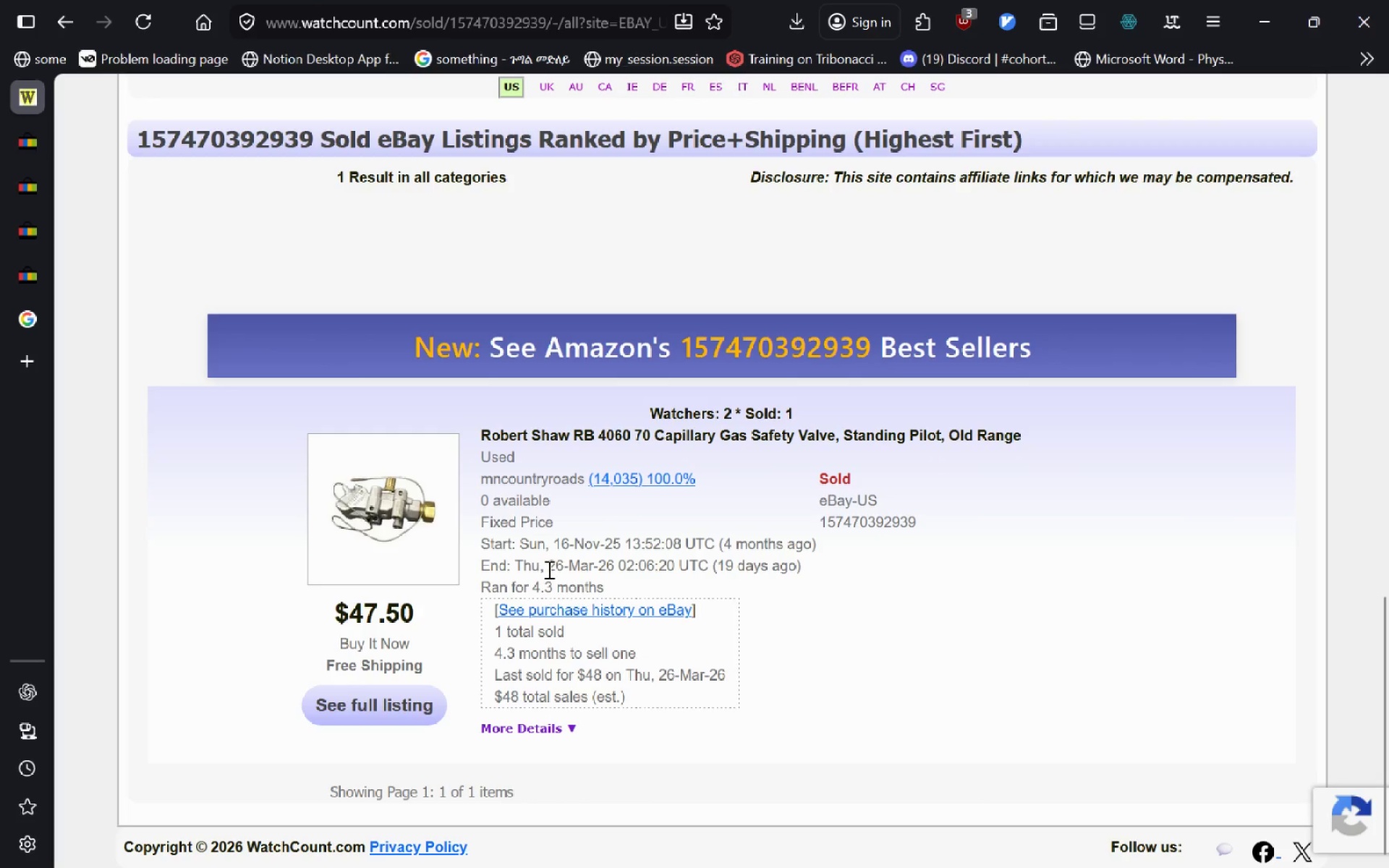 
left_click_drag(start_coordinate=[548, 569], to_coordinate=[710, 561])
 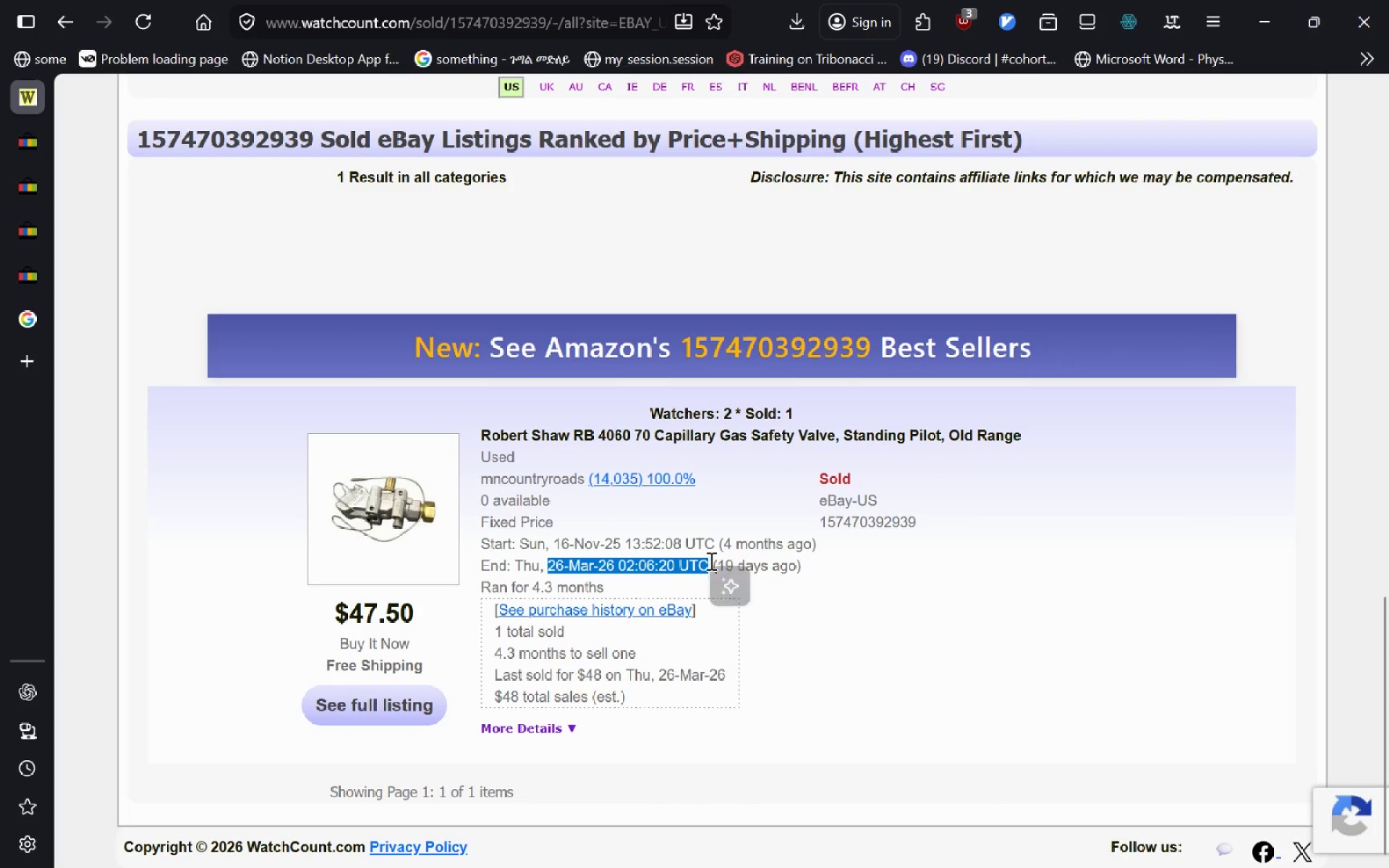 
key(Control+C)
 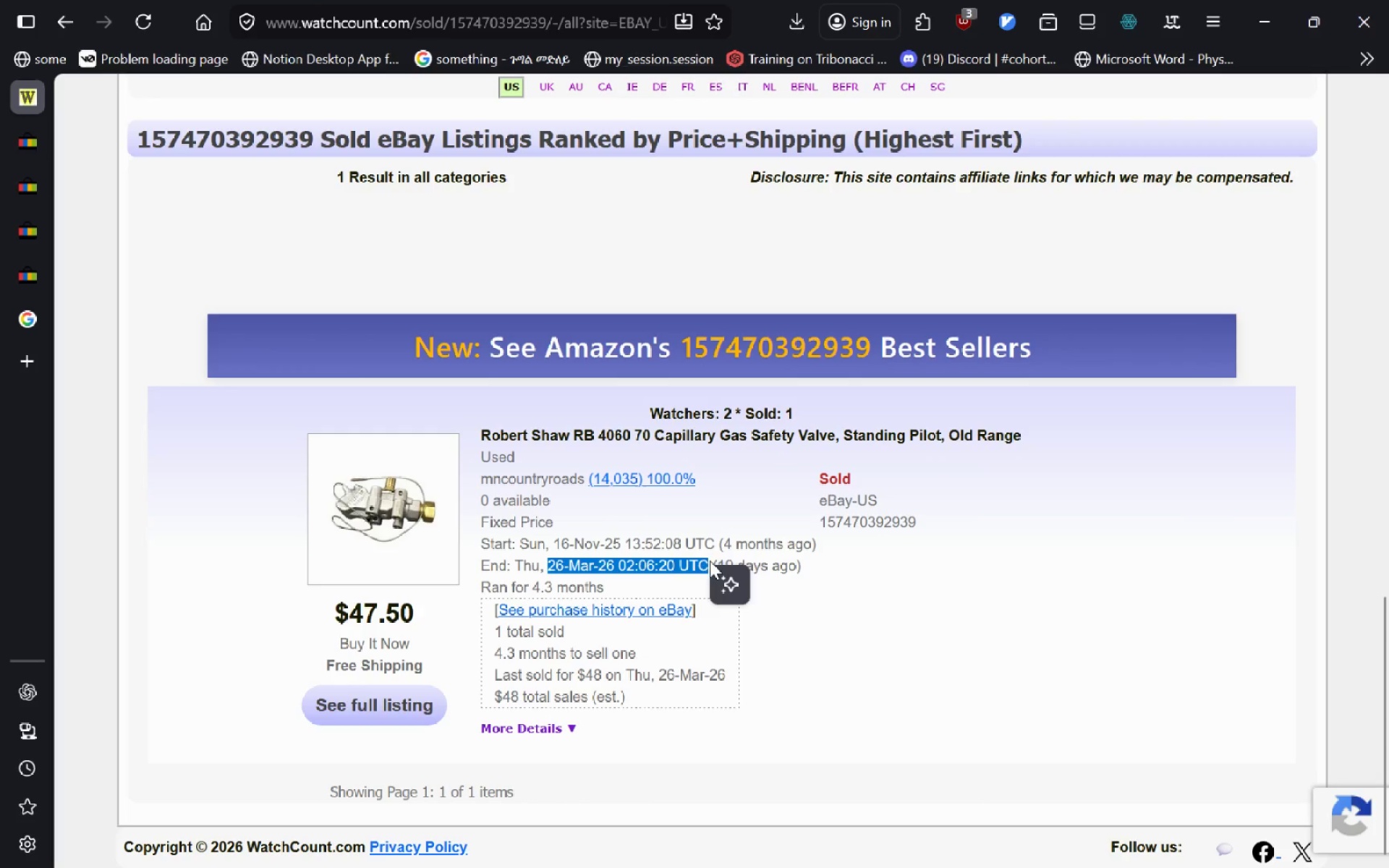 
key(Alt+AltLeft)
 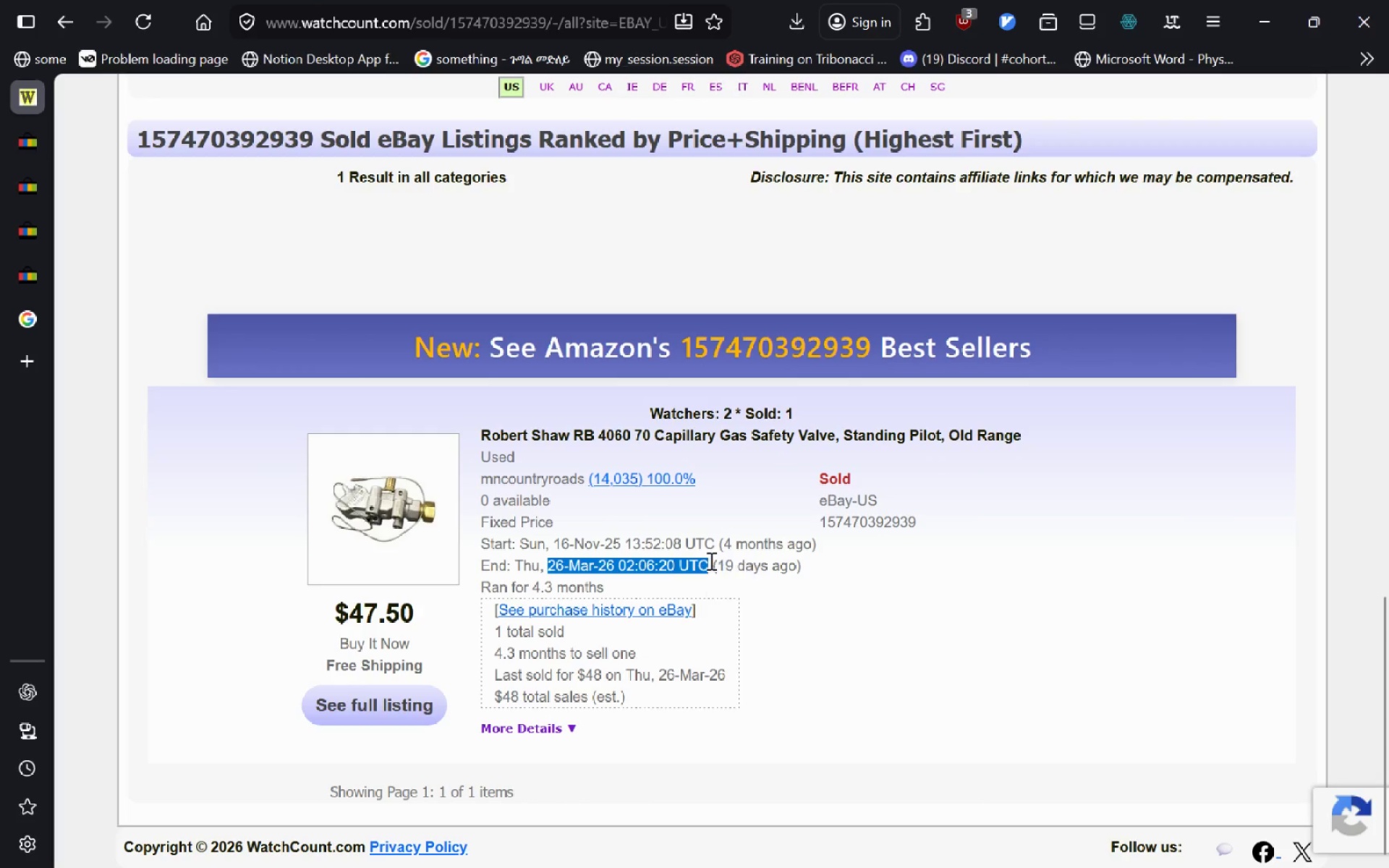 
key(Alt+Tab)
 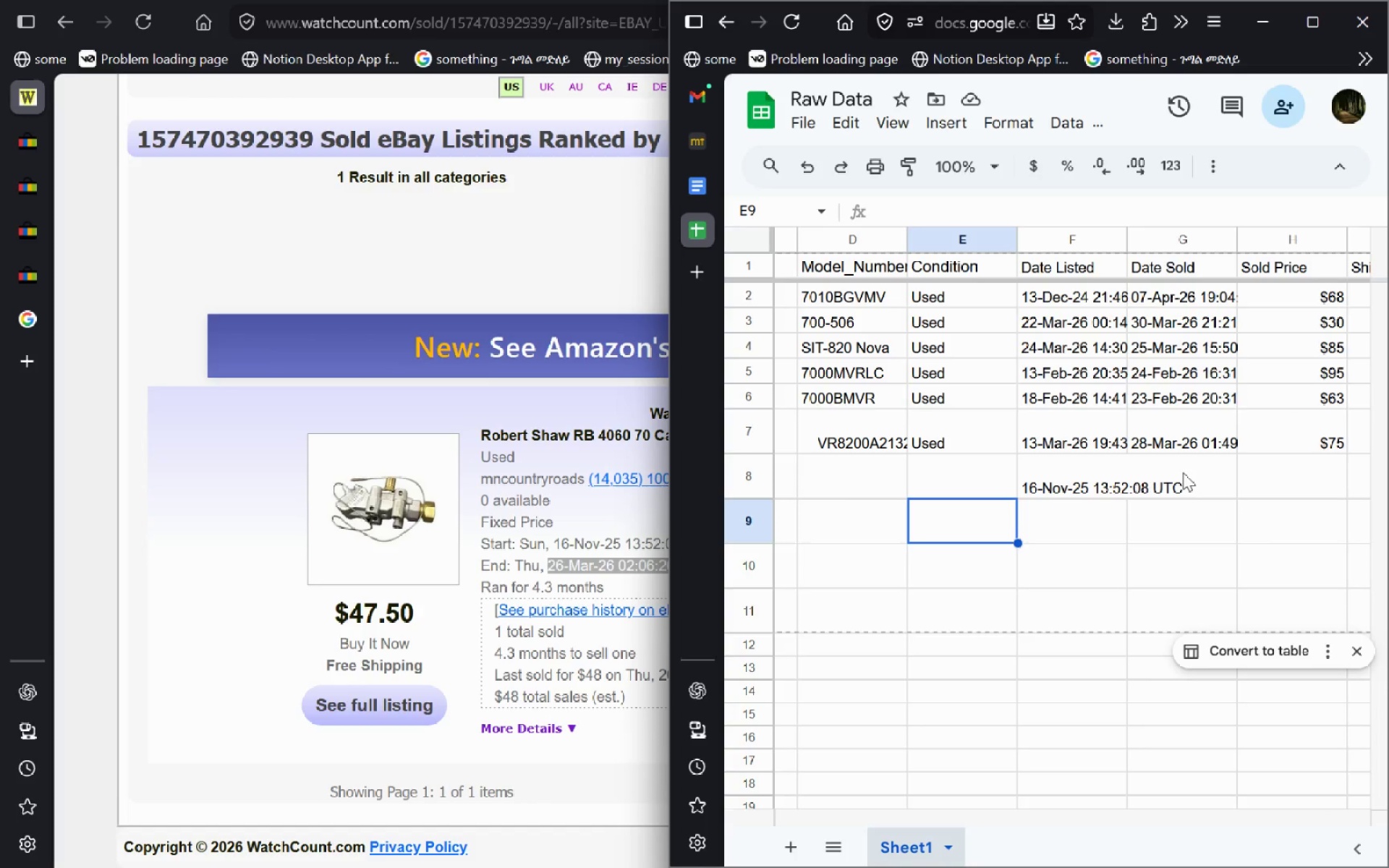 
double_click([1183, 472])
 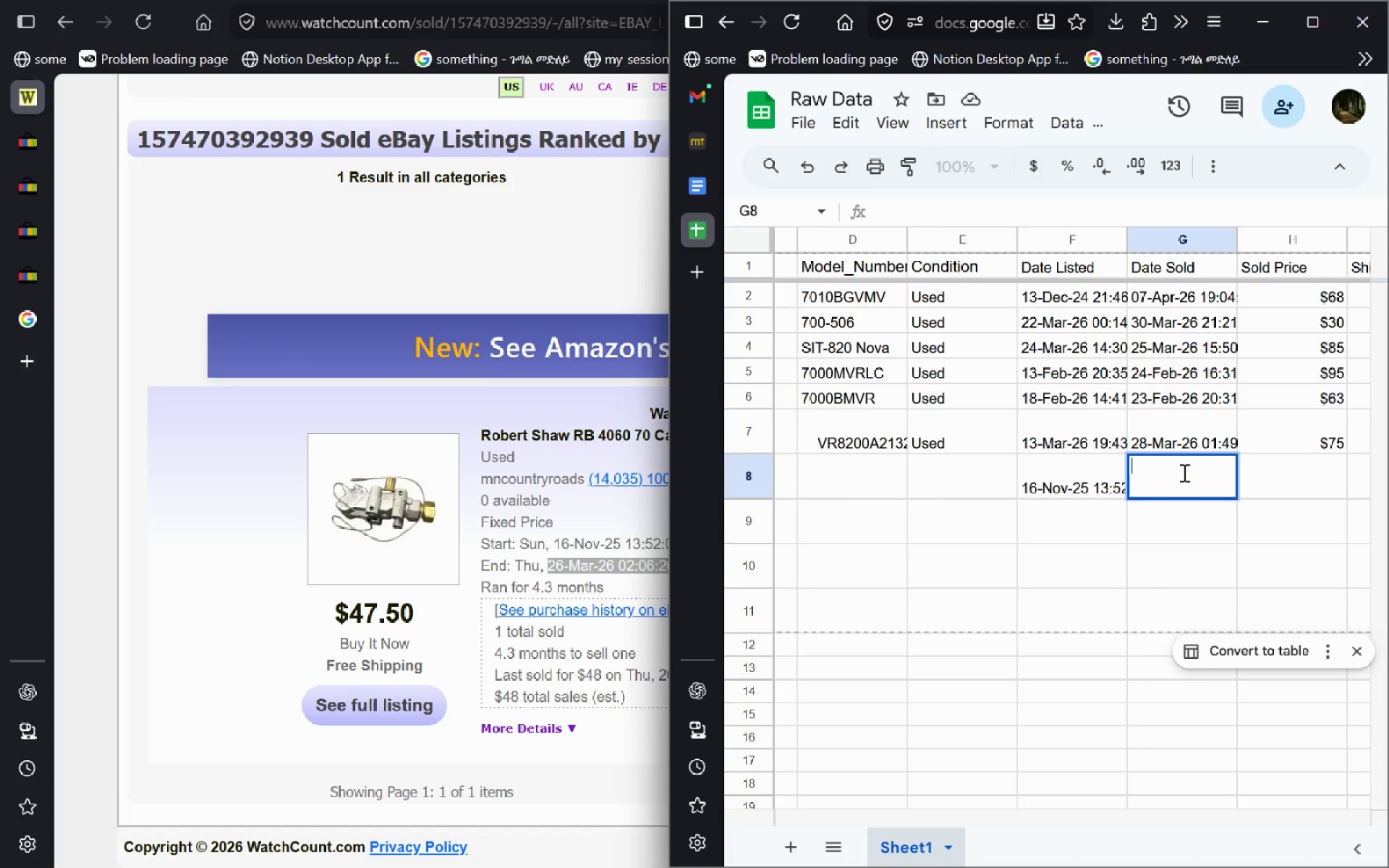 
key(Control+V)
 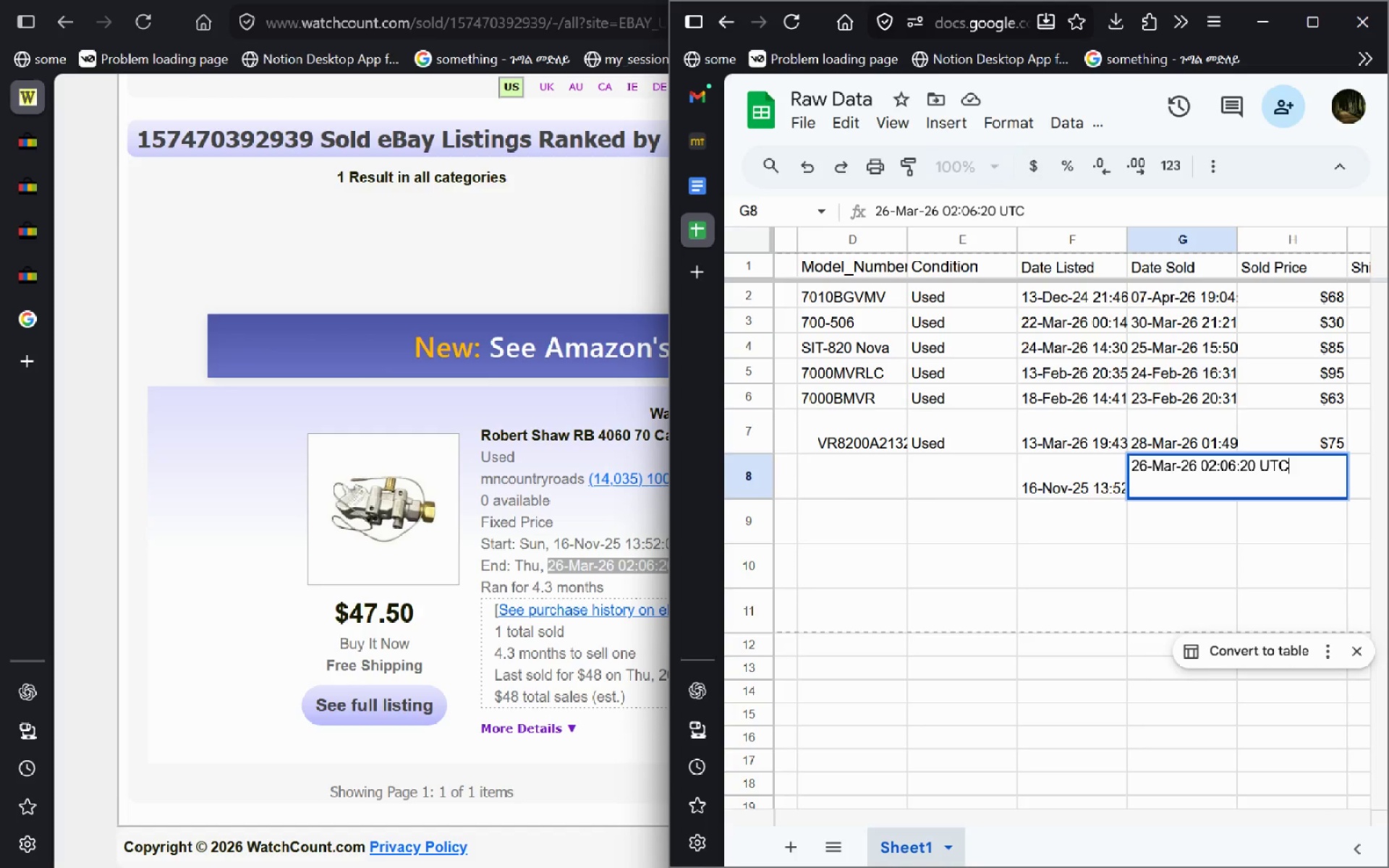 
key(Enter)
 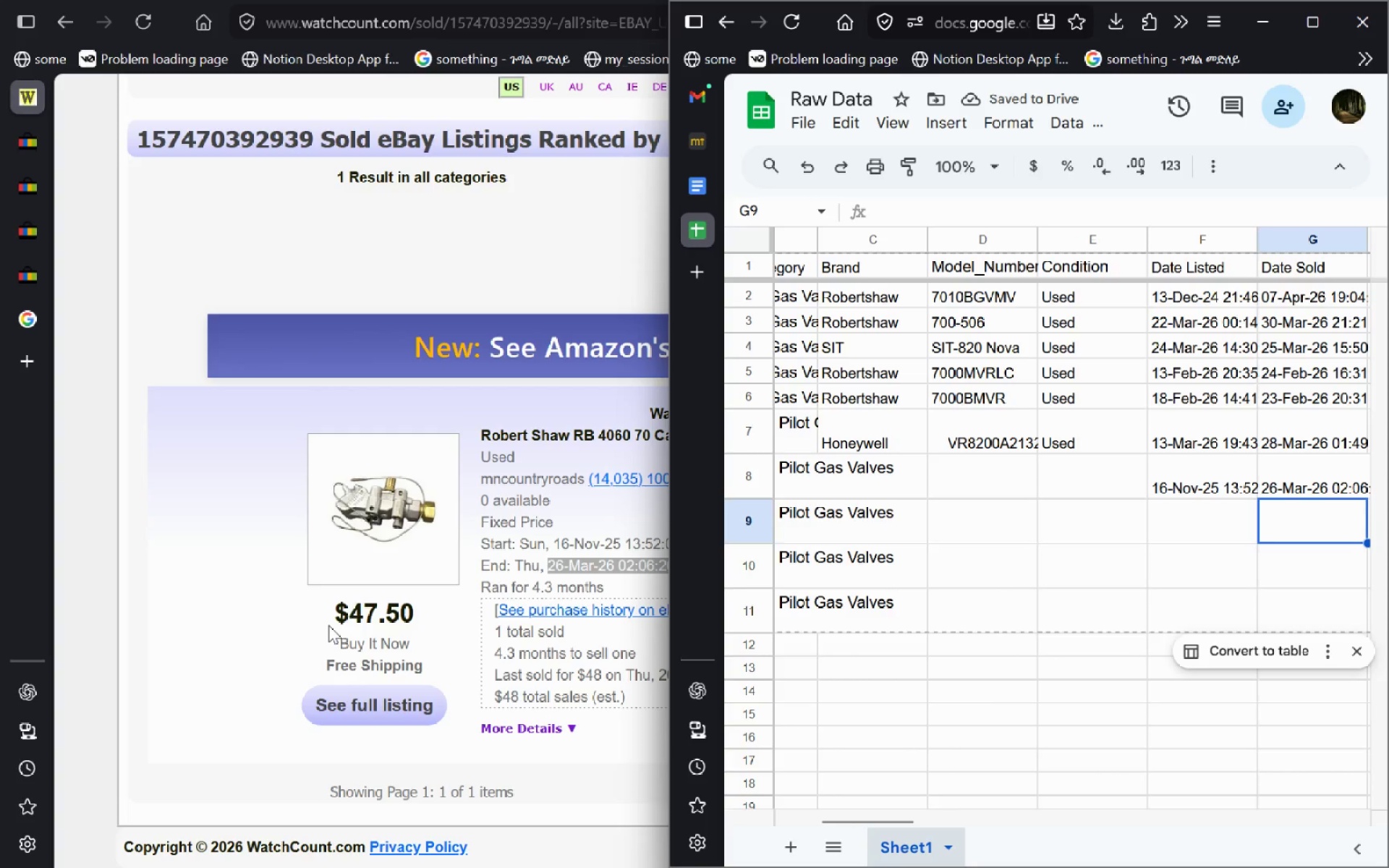 
left_click([417, 610])
 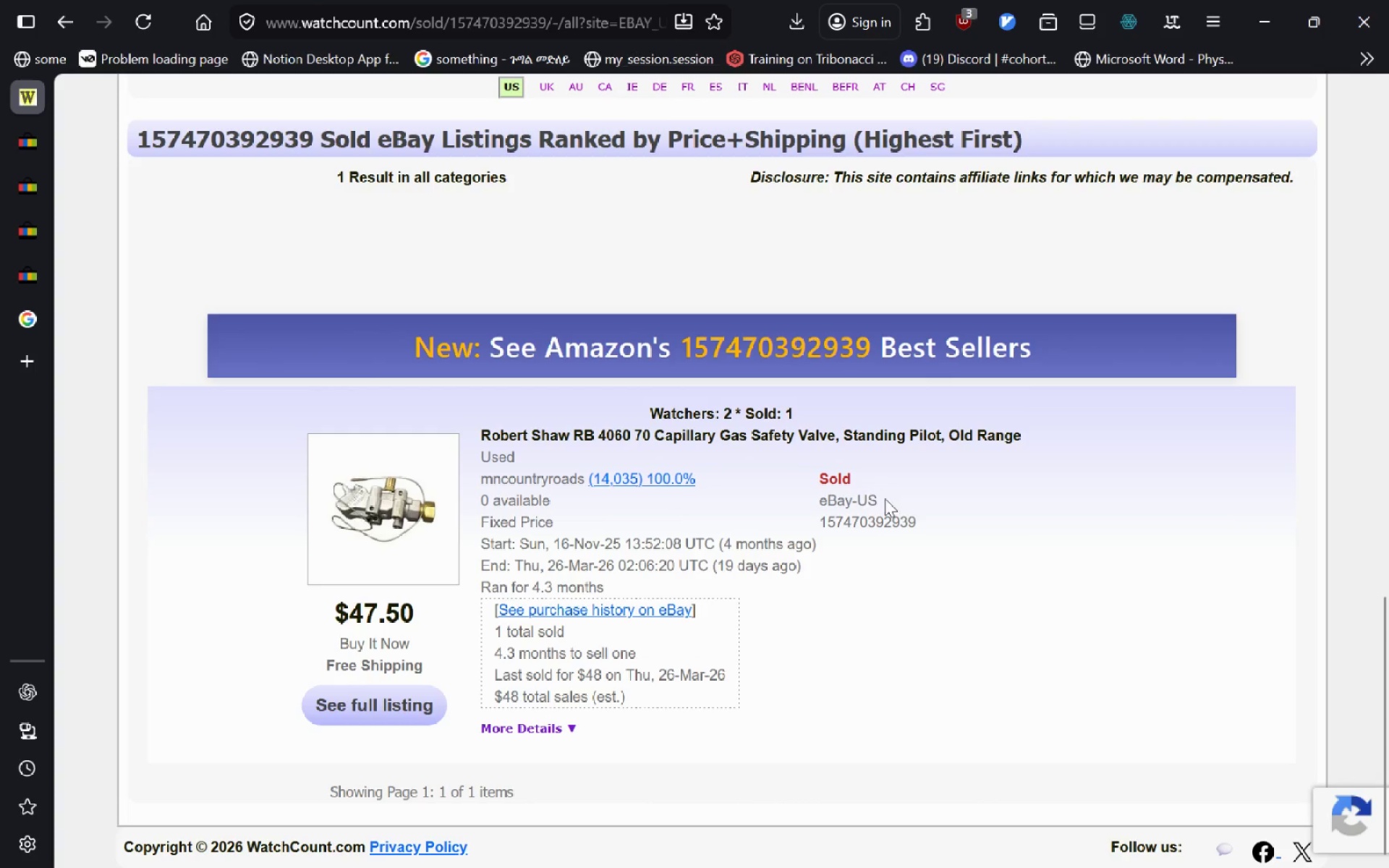 
left_click_drag(start_coordinate=[925, 522], to_coordinate=[821, 518])
 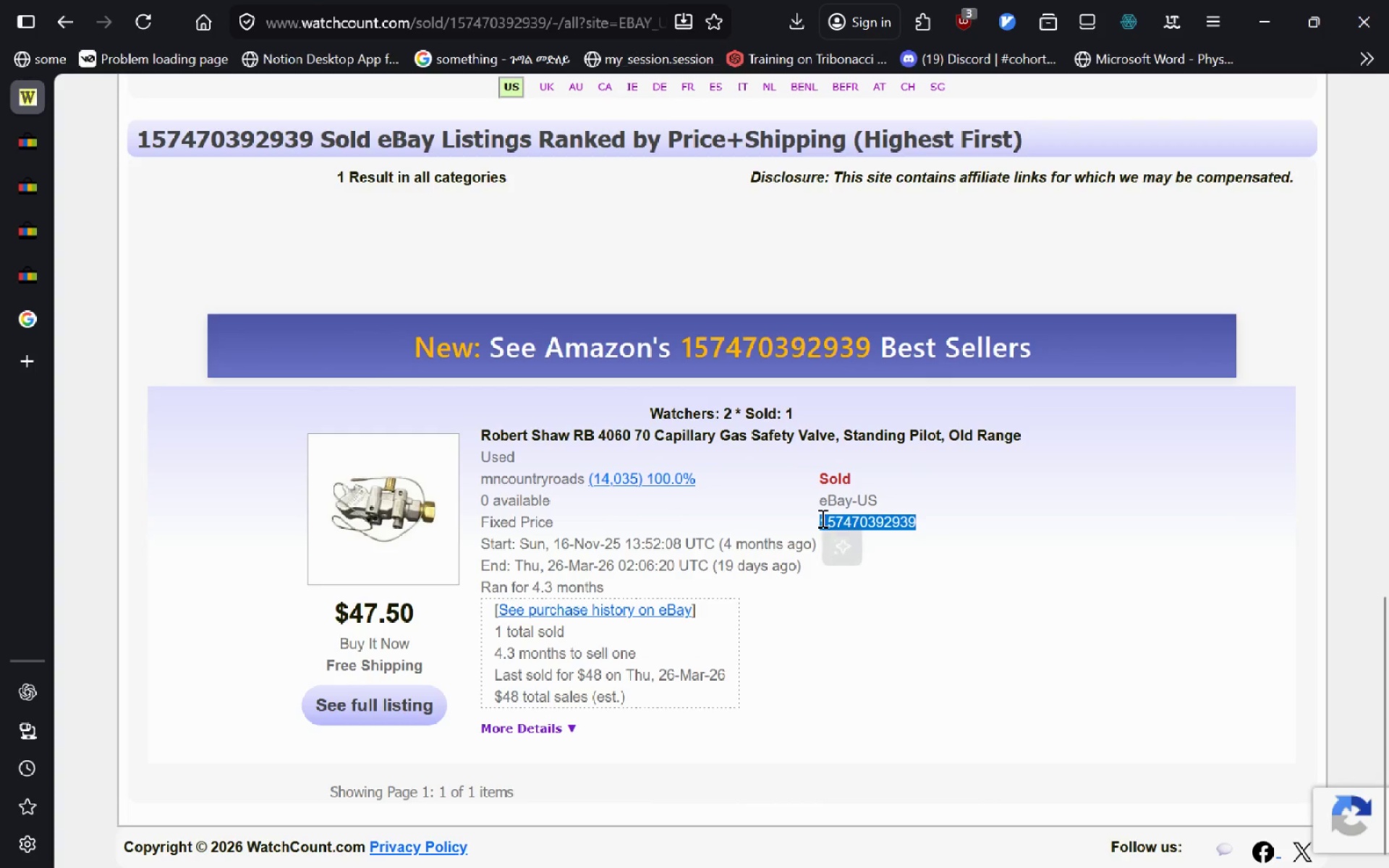 
key(Control+C)
 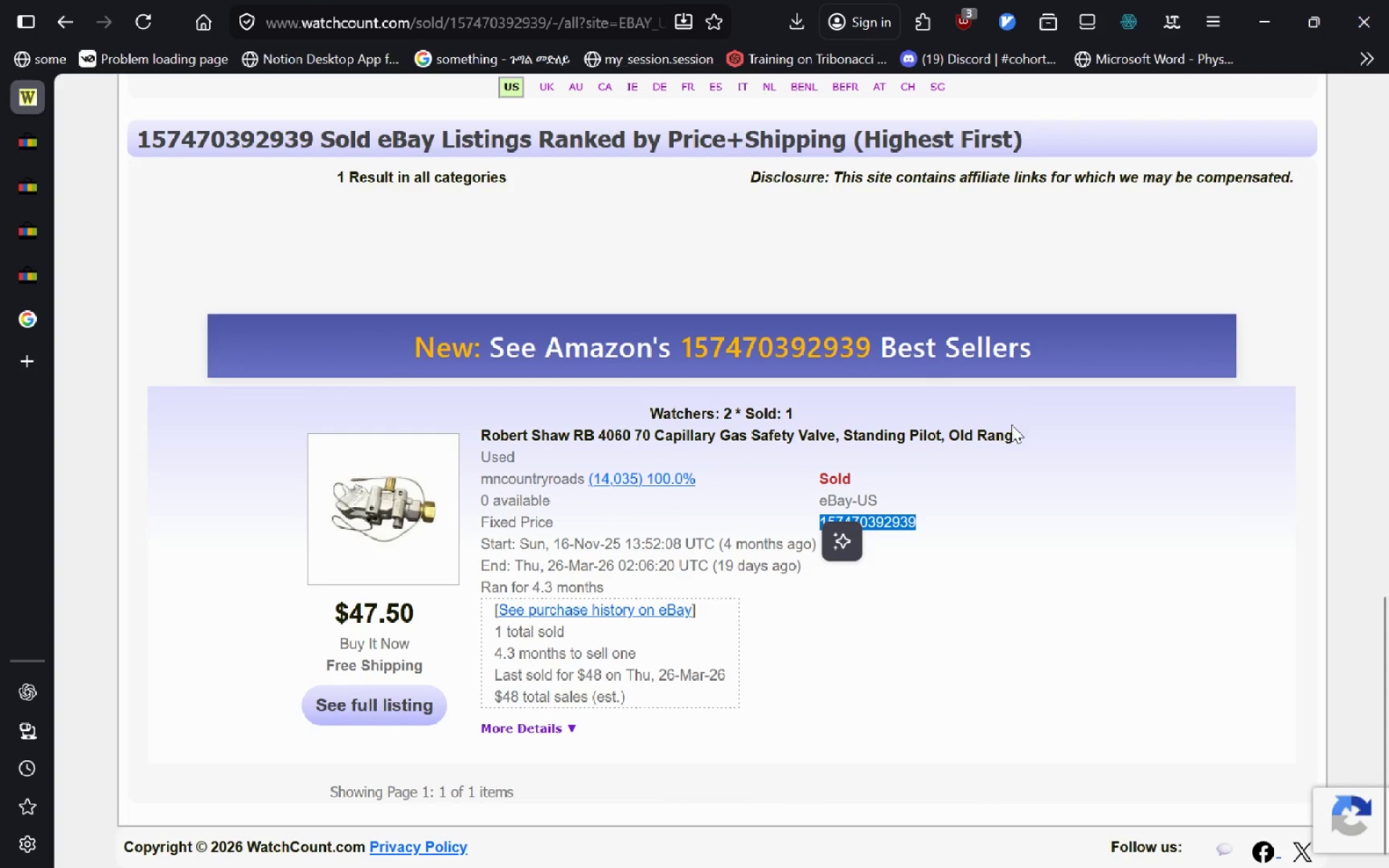 
left_click_drag(start_coordinate=[1014, 430], to_coordinate=[476, 433])
 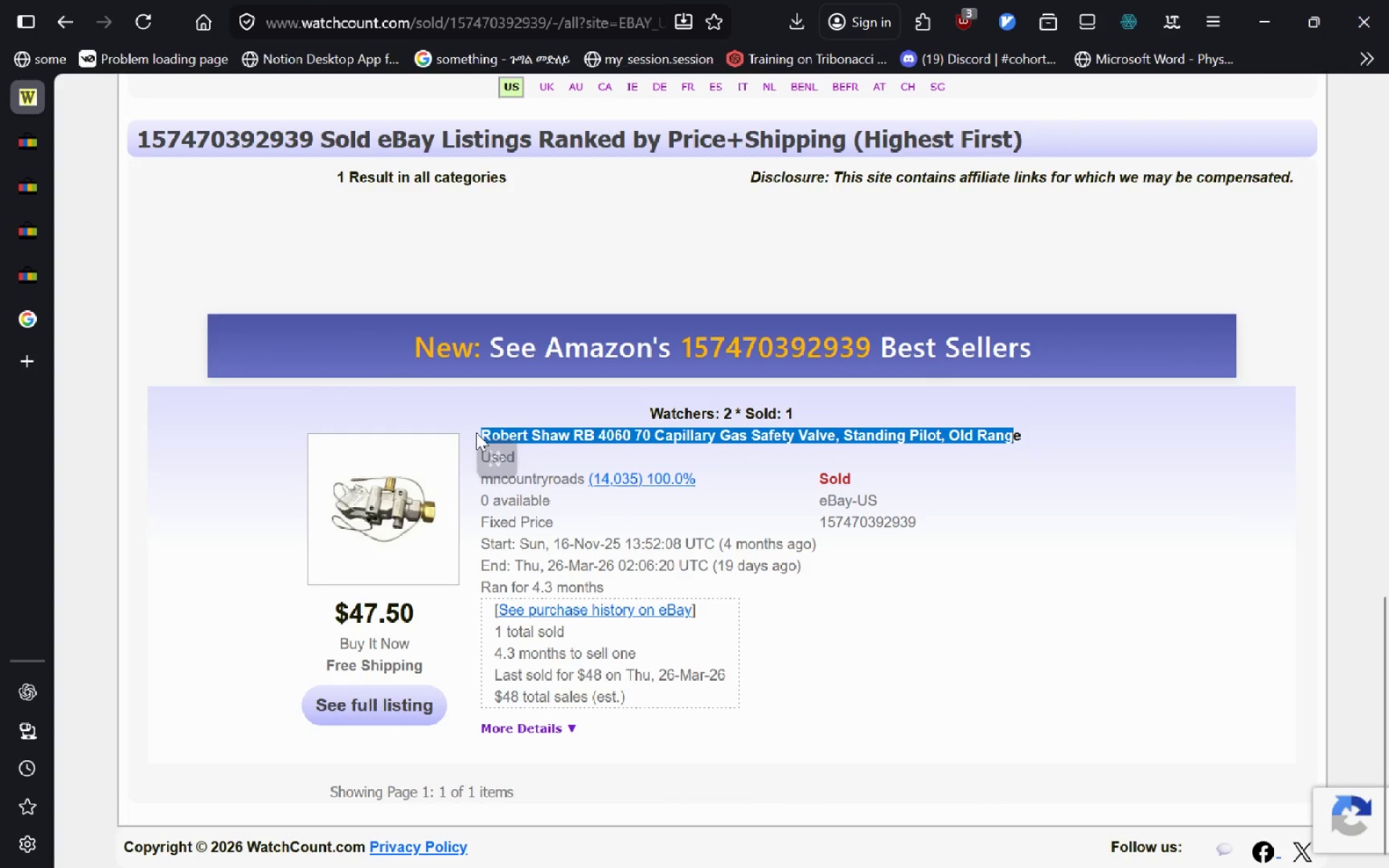 
key(Control+C)
 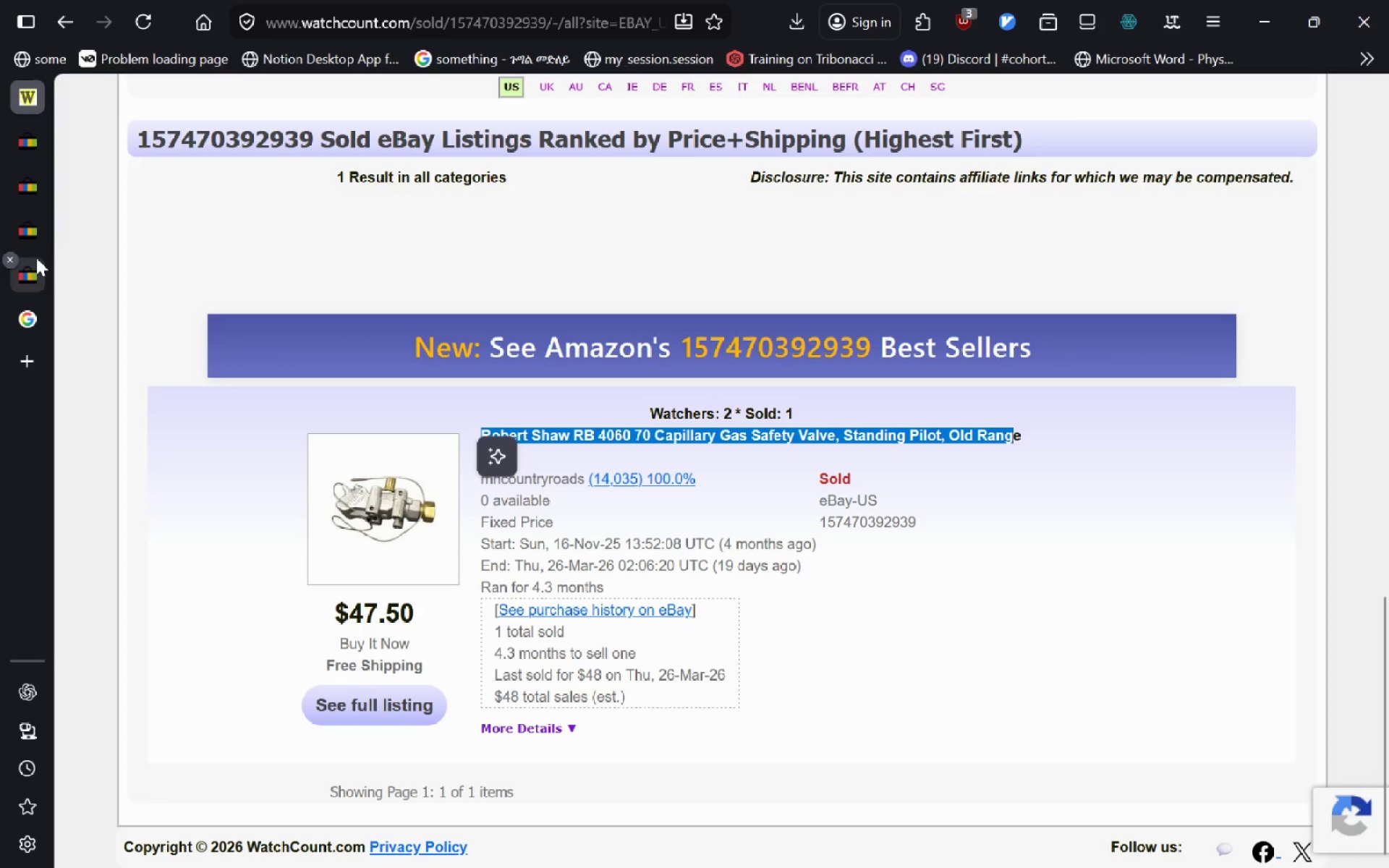 
left_click([30, 263])
 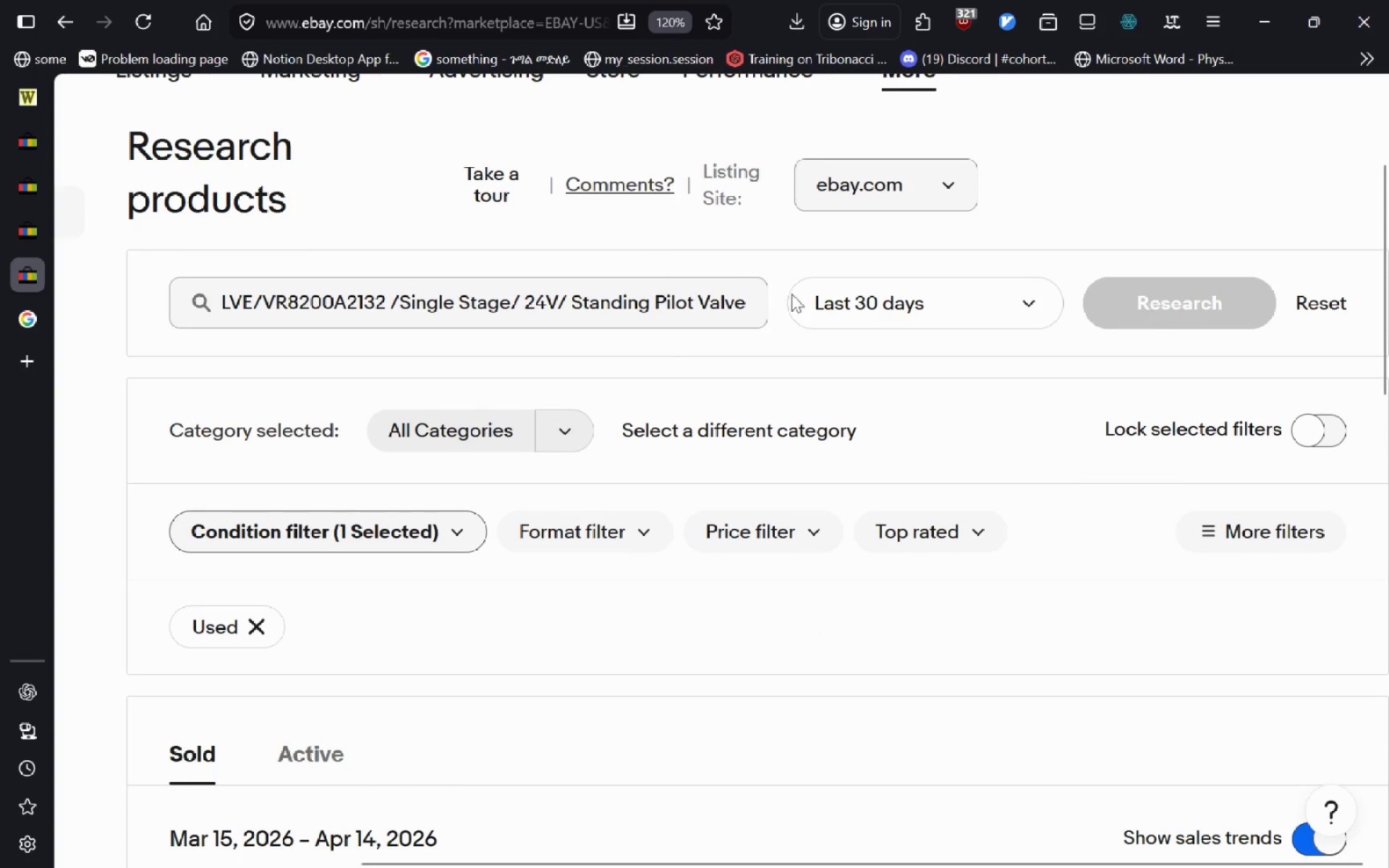 
left_click([633, 307])
 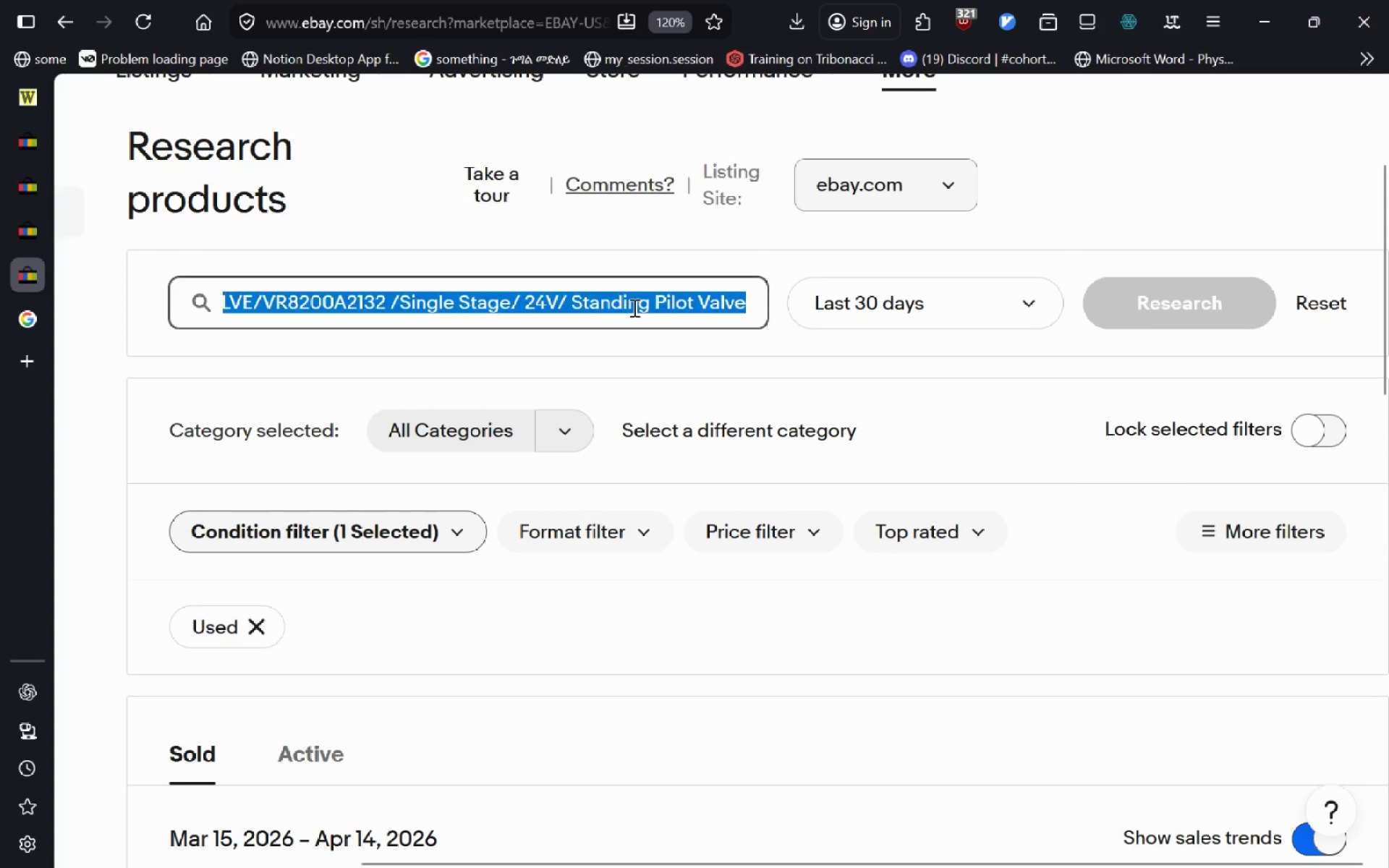 
key(Control+A)
 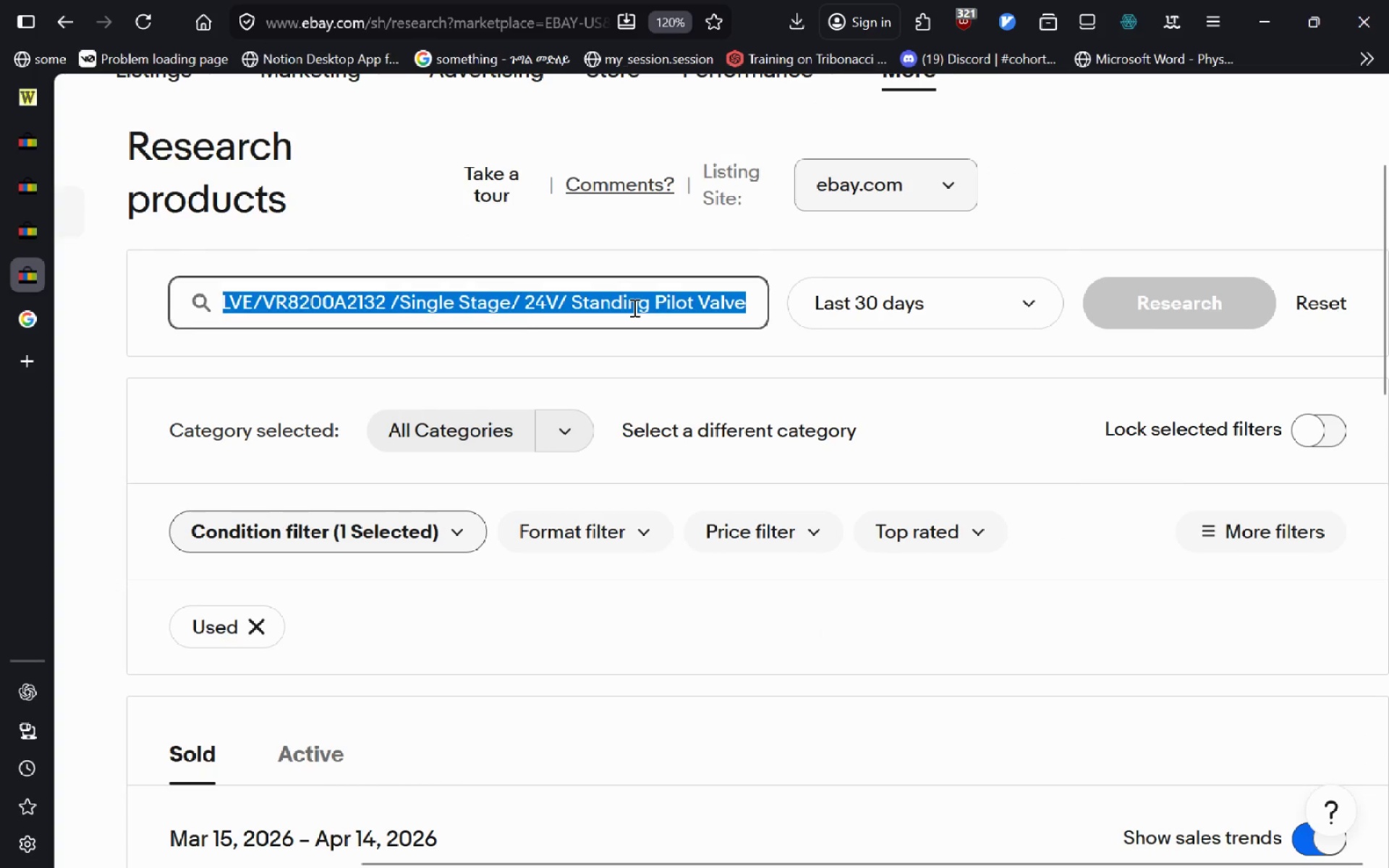 
key(Control+V)
 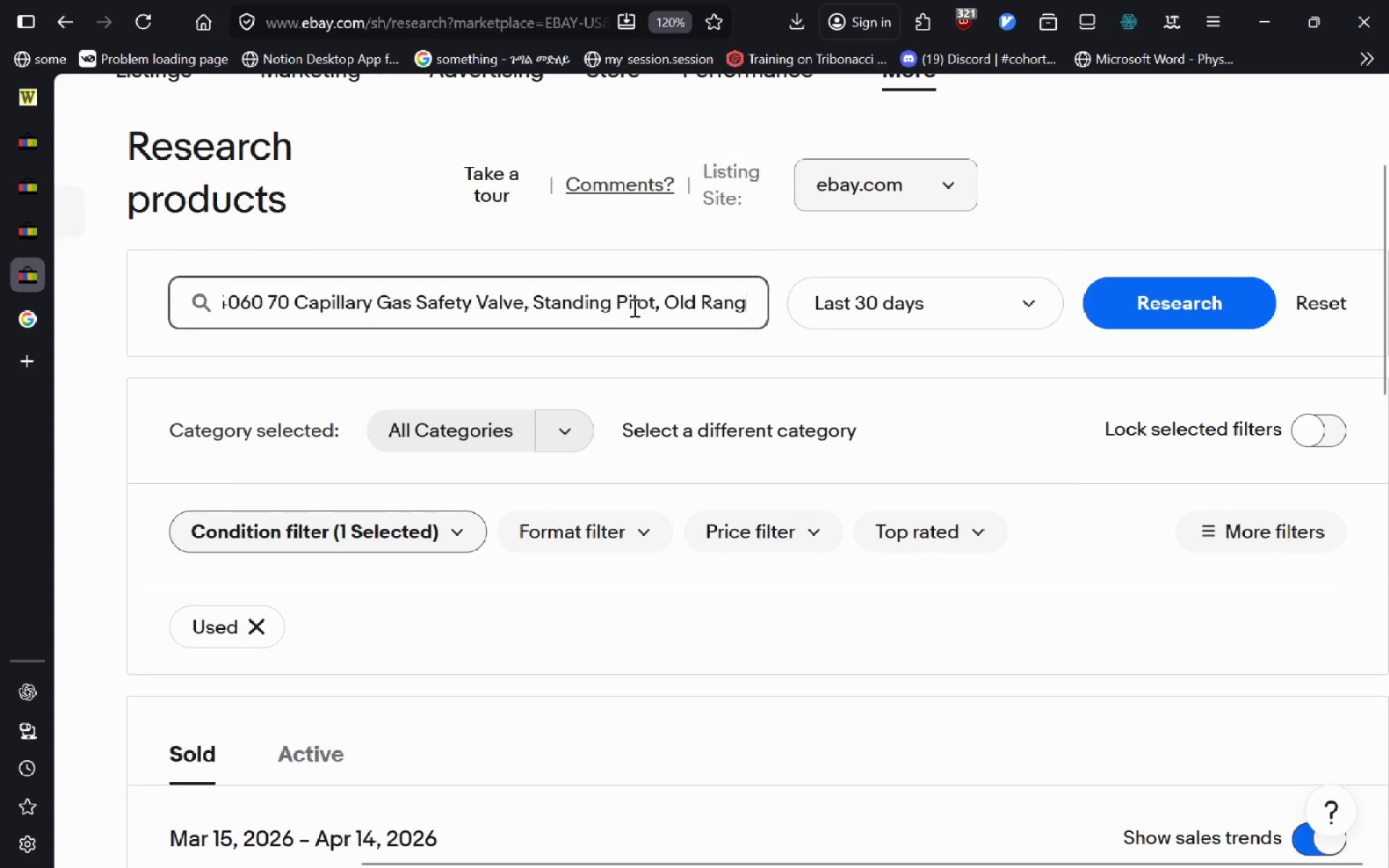 
key(Enter)
 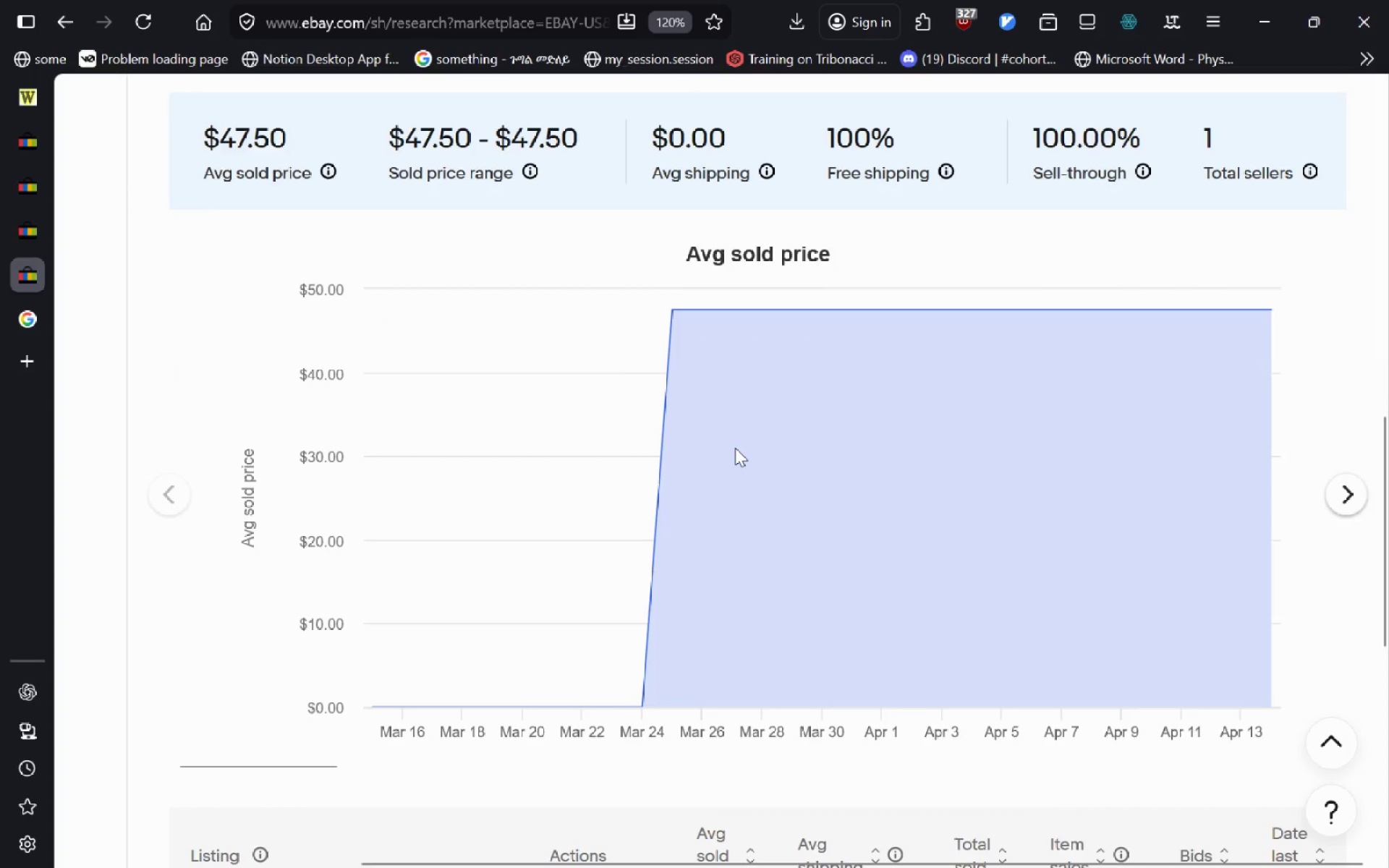 
wait(8.05)
 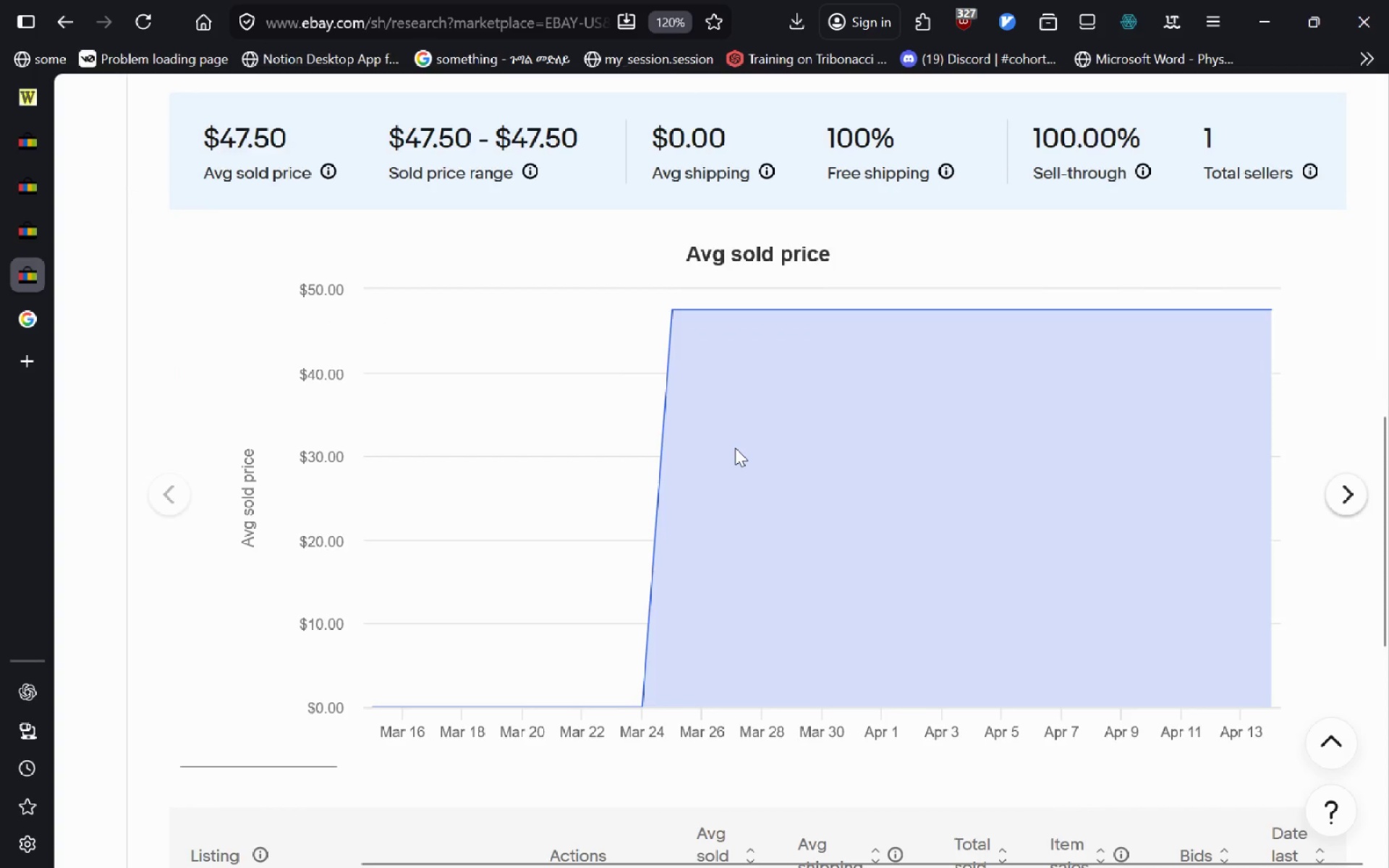 
key(Alt+AltLeft)
 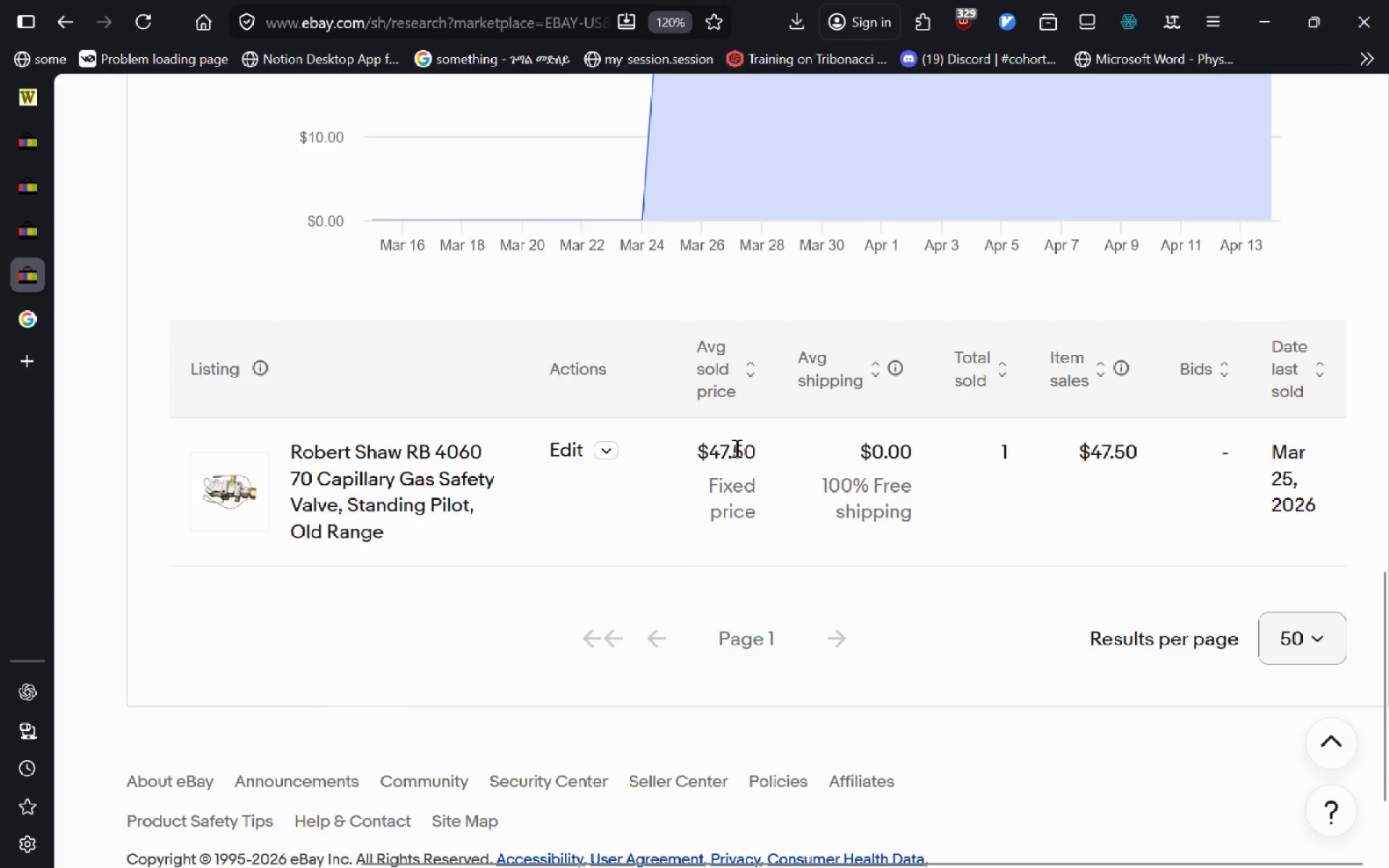 
key(Alt+Tab)
 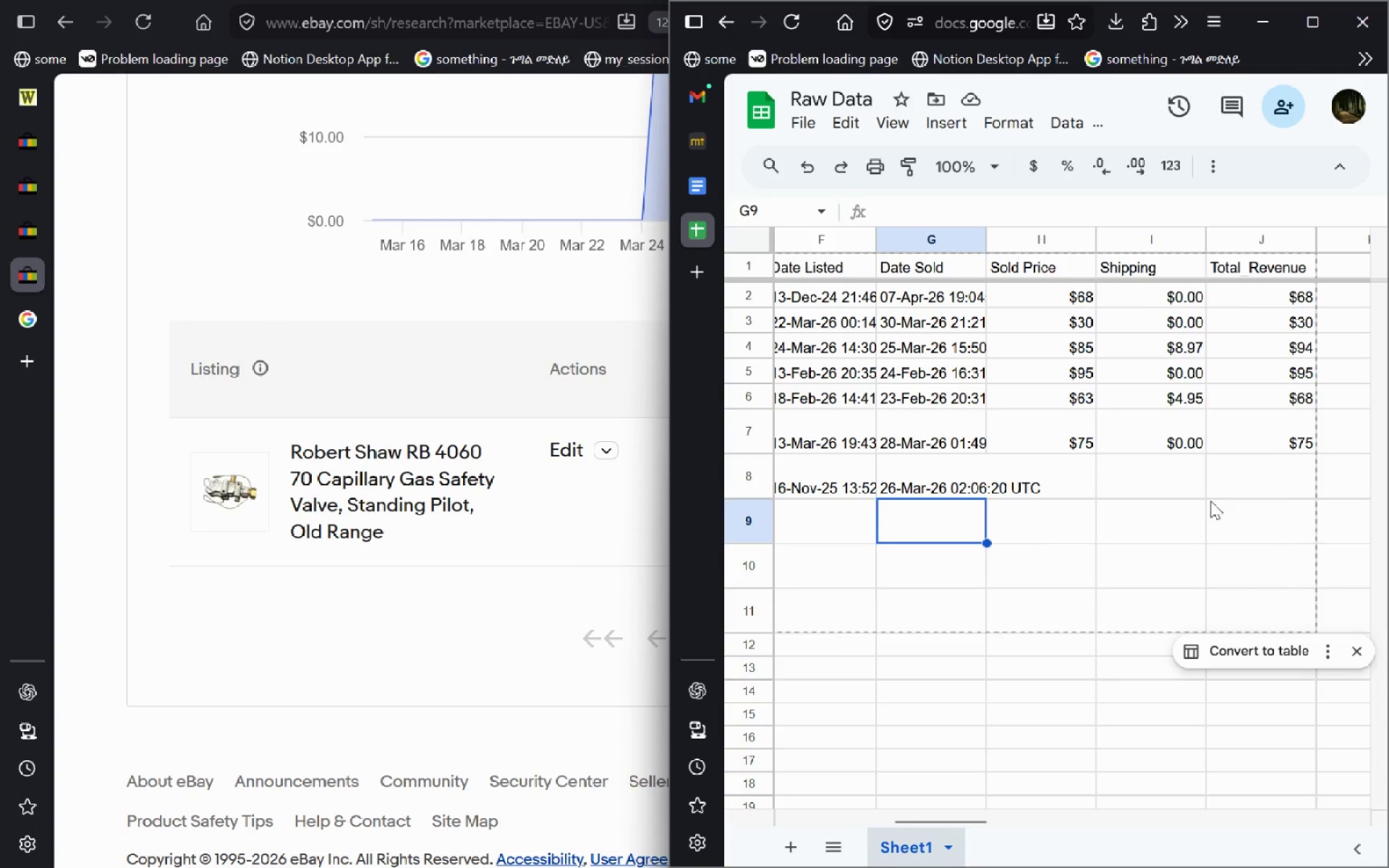 
left_click([1069, 483])
 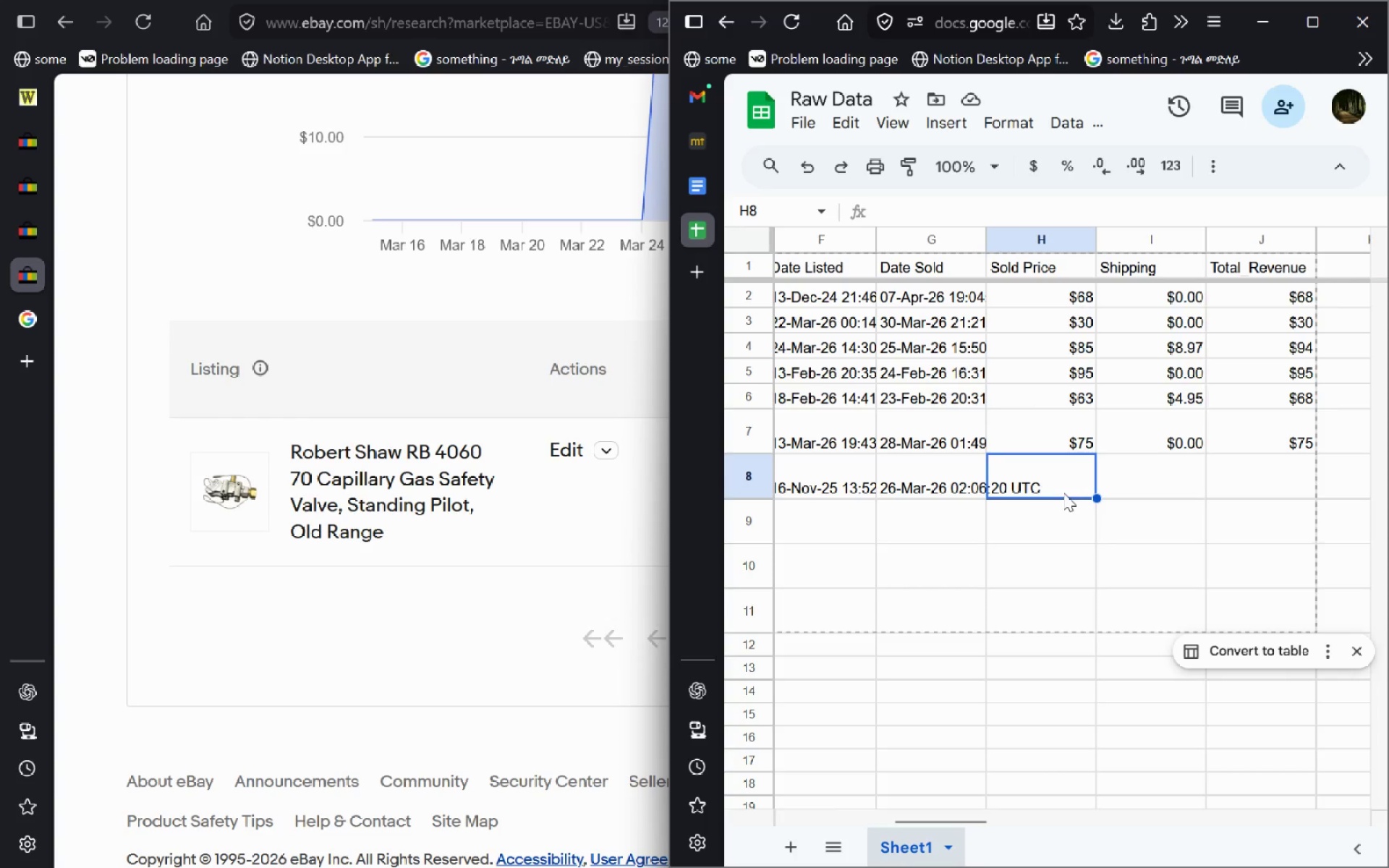 
double_click([1063, 493])
 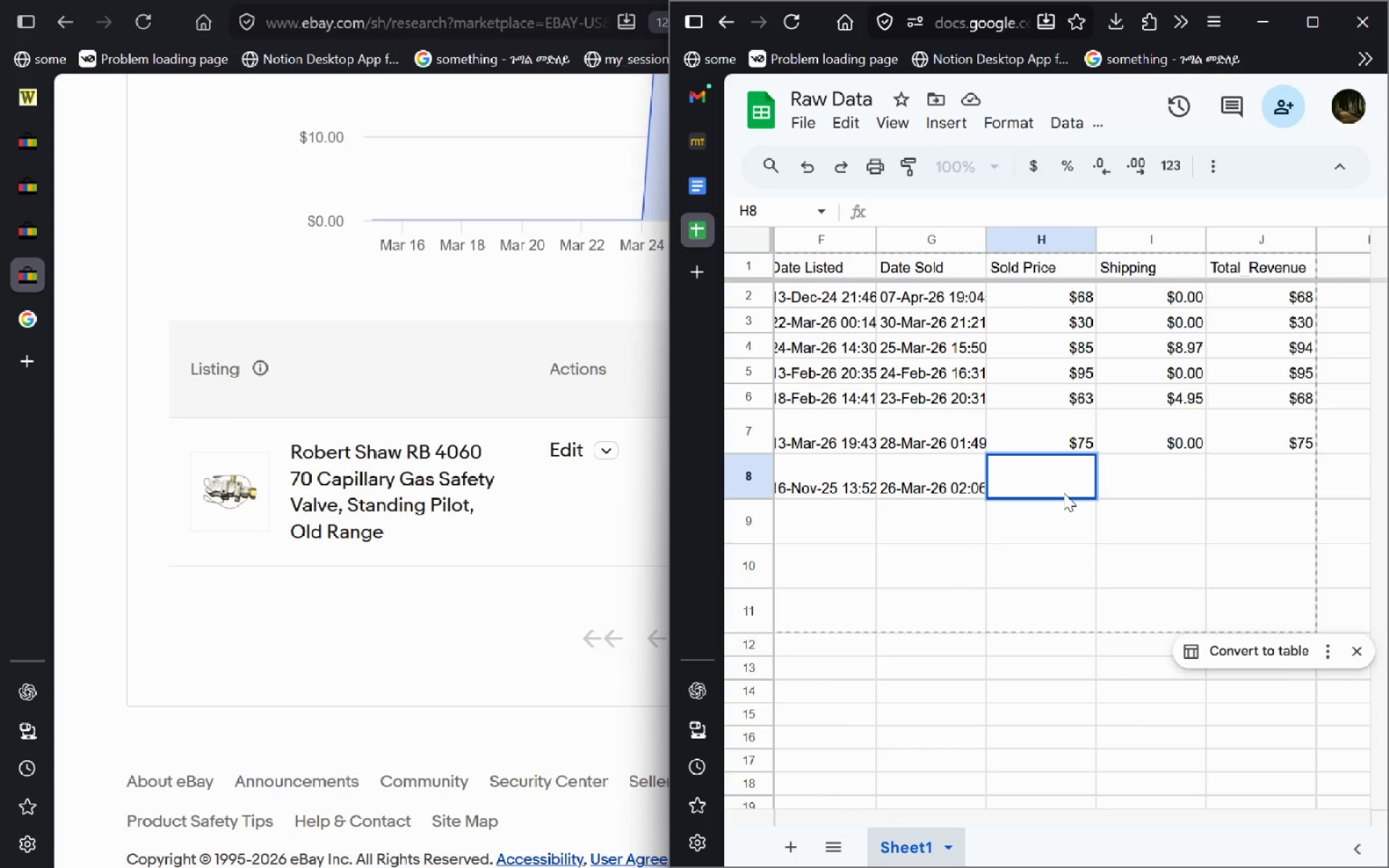 
type($47.5)
 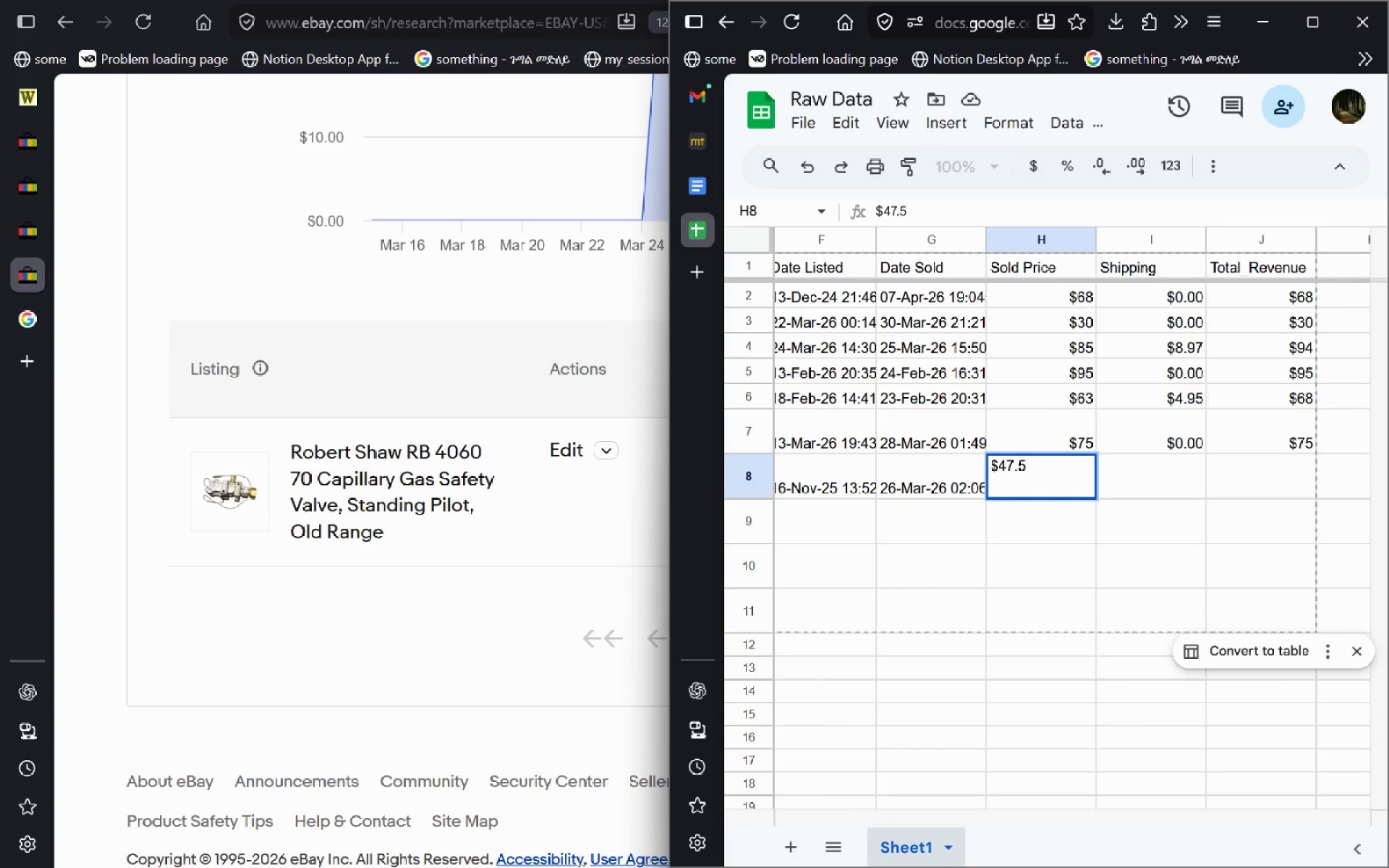 
key(Enter)
 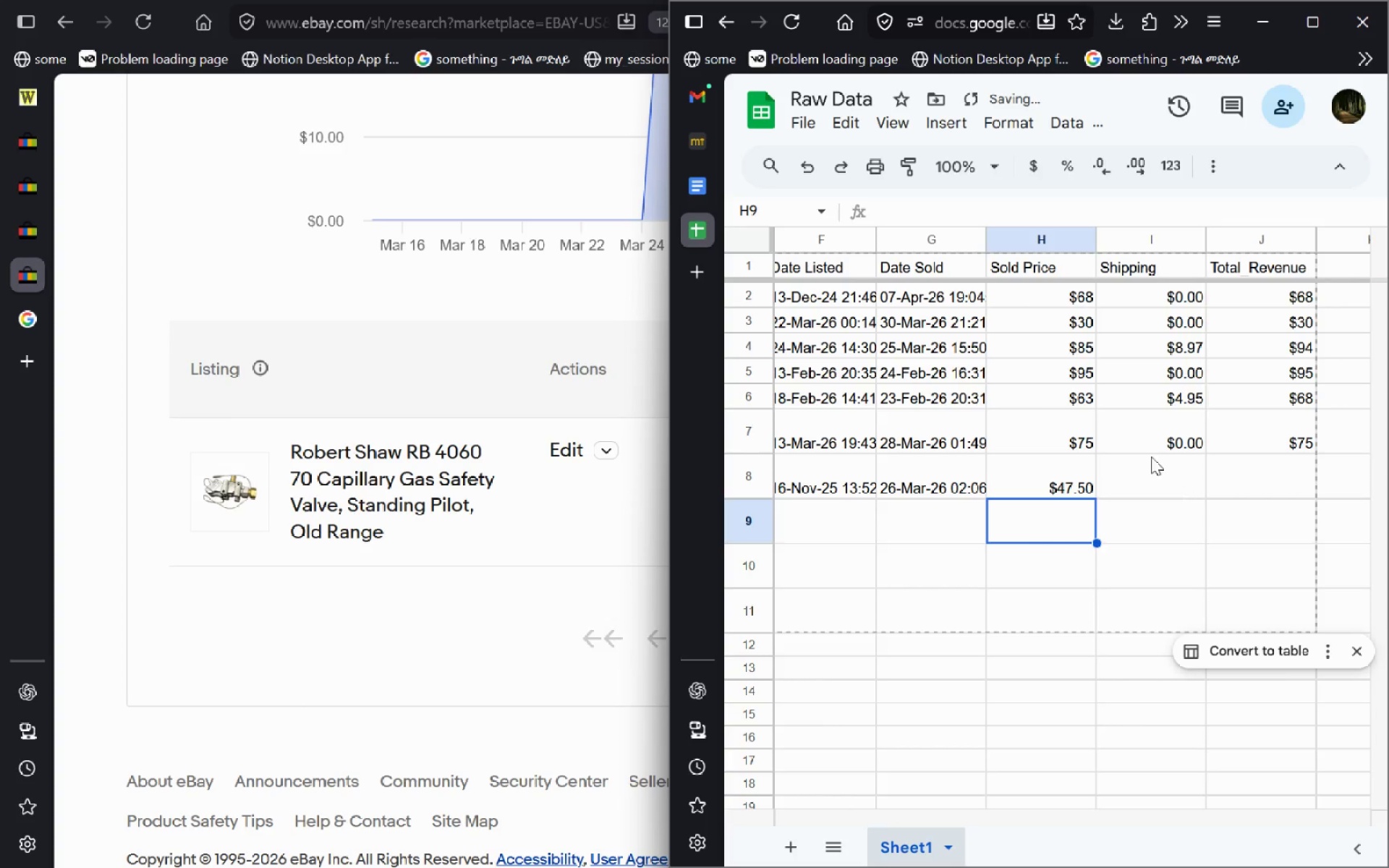 
left_click([1157, 435])
 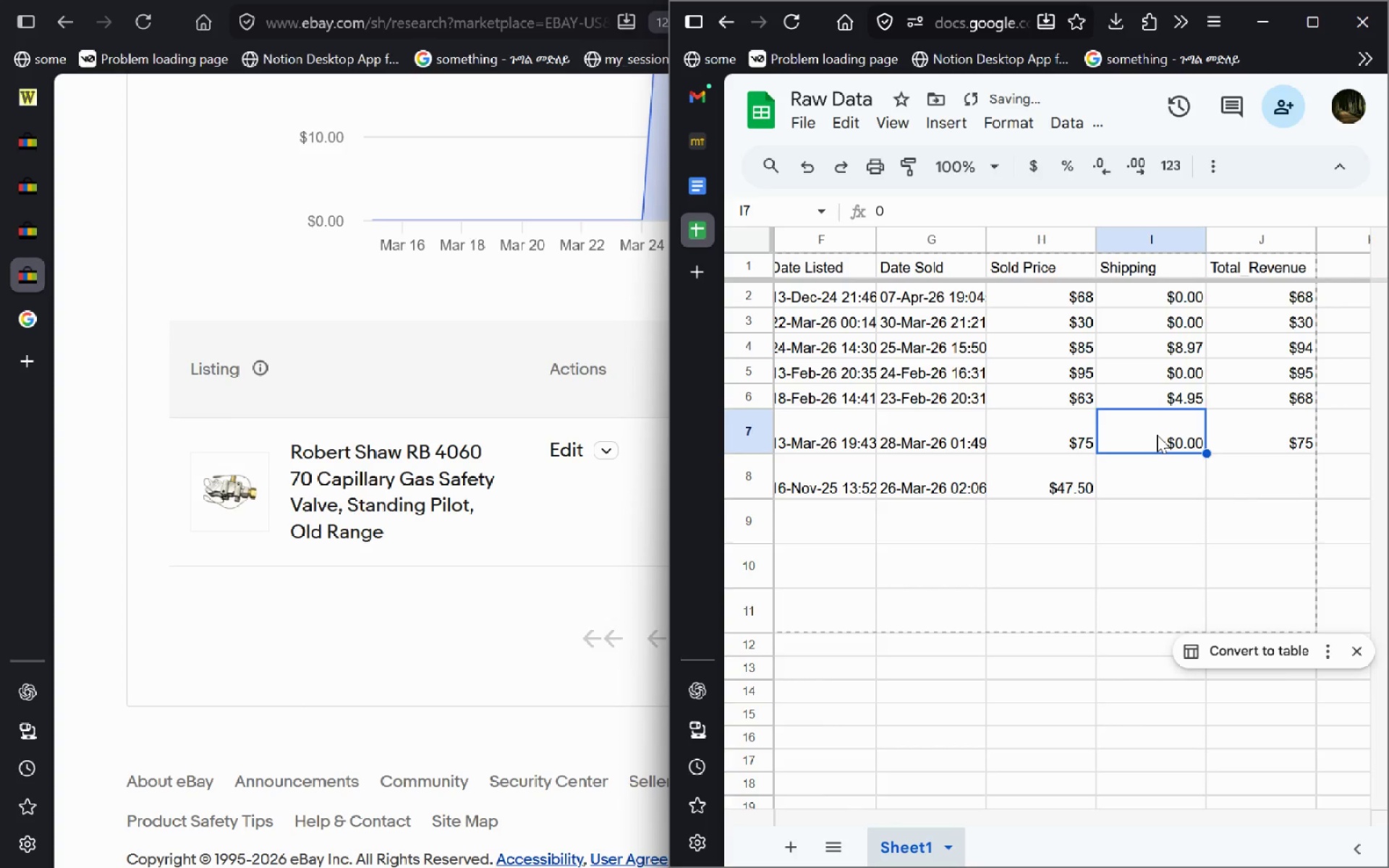 
key(Control+C)
 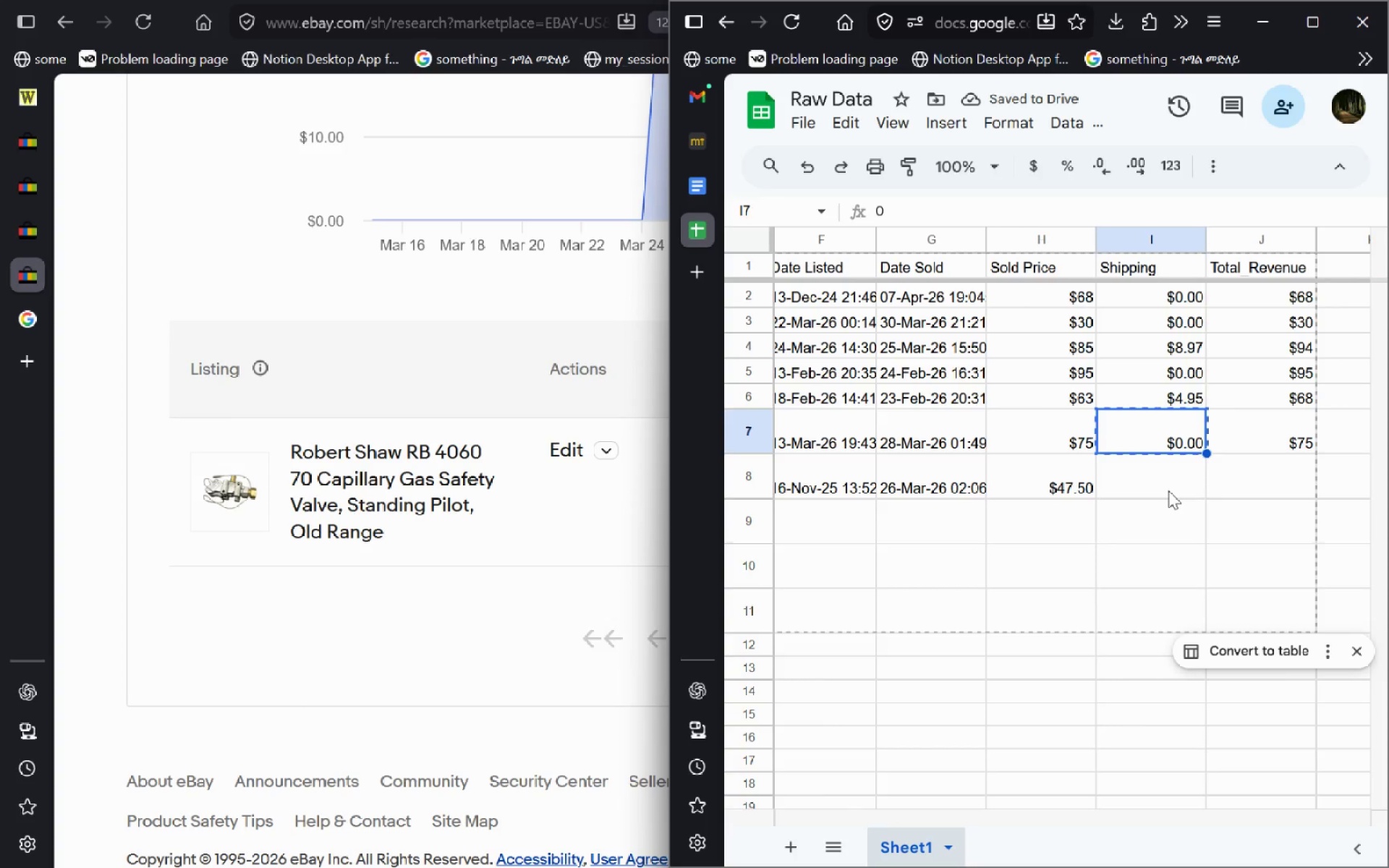 
left_click([1168, 490])
 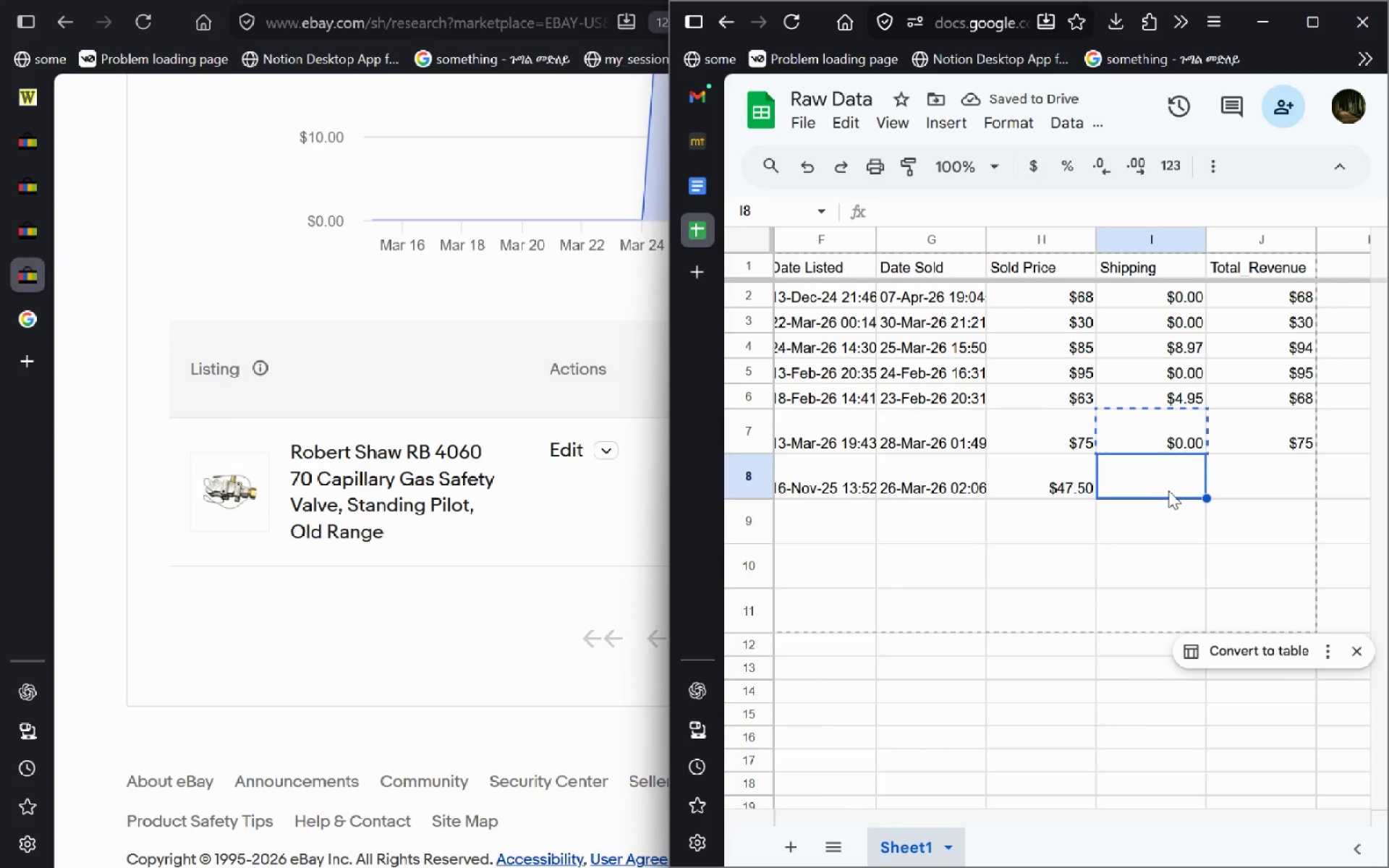 
key(Control+C)
 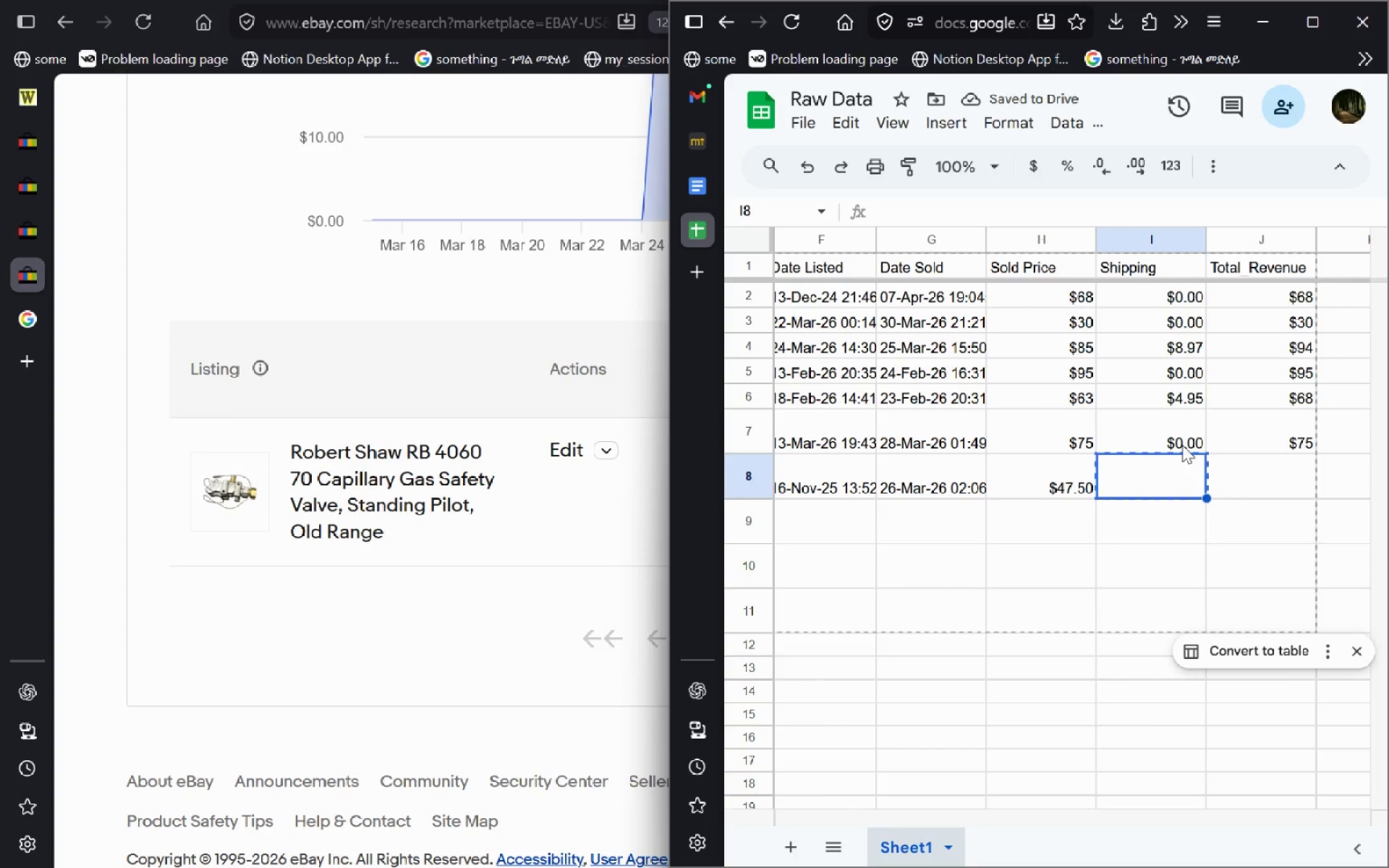 
left_click([1182, 445])
 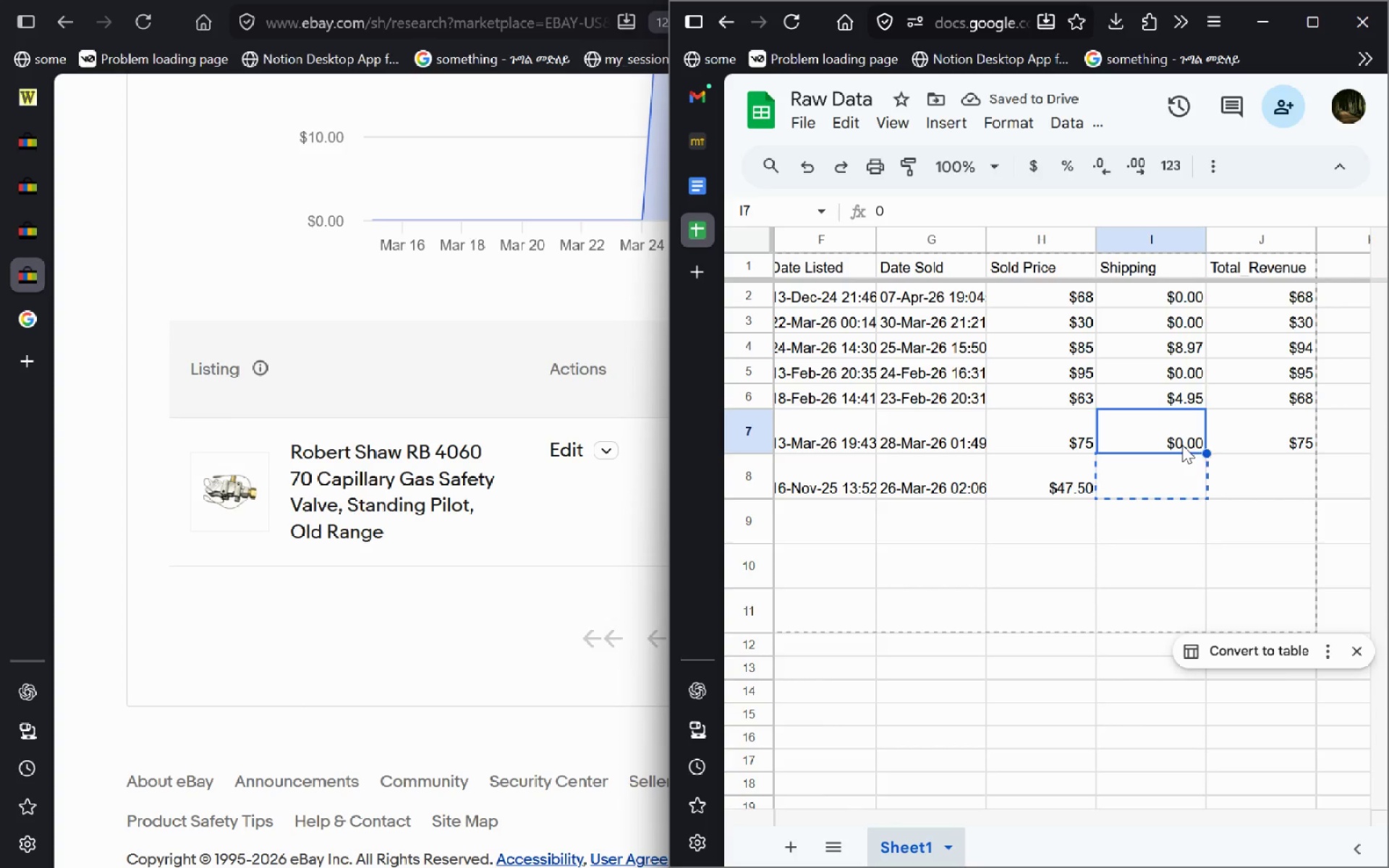 
key(Control+C)
 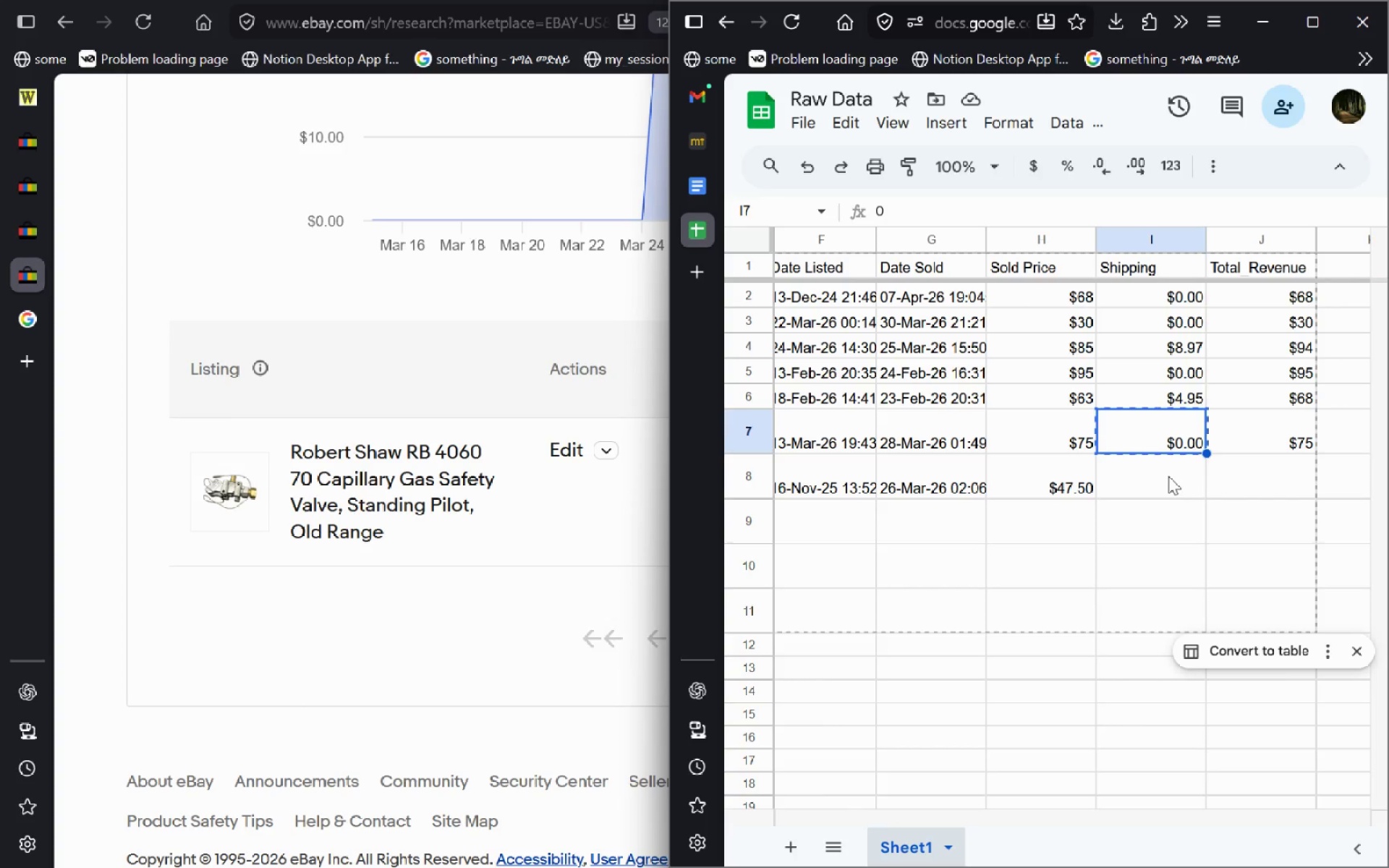 
left_click([1168, 476])
 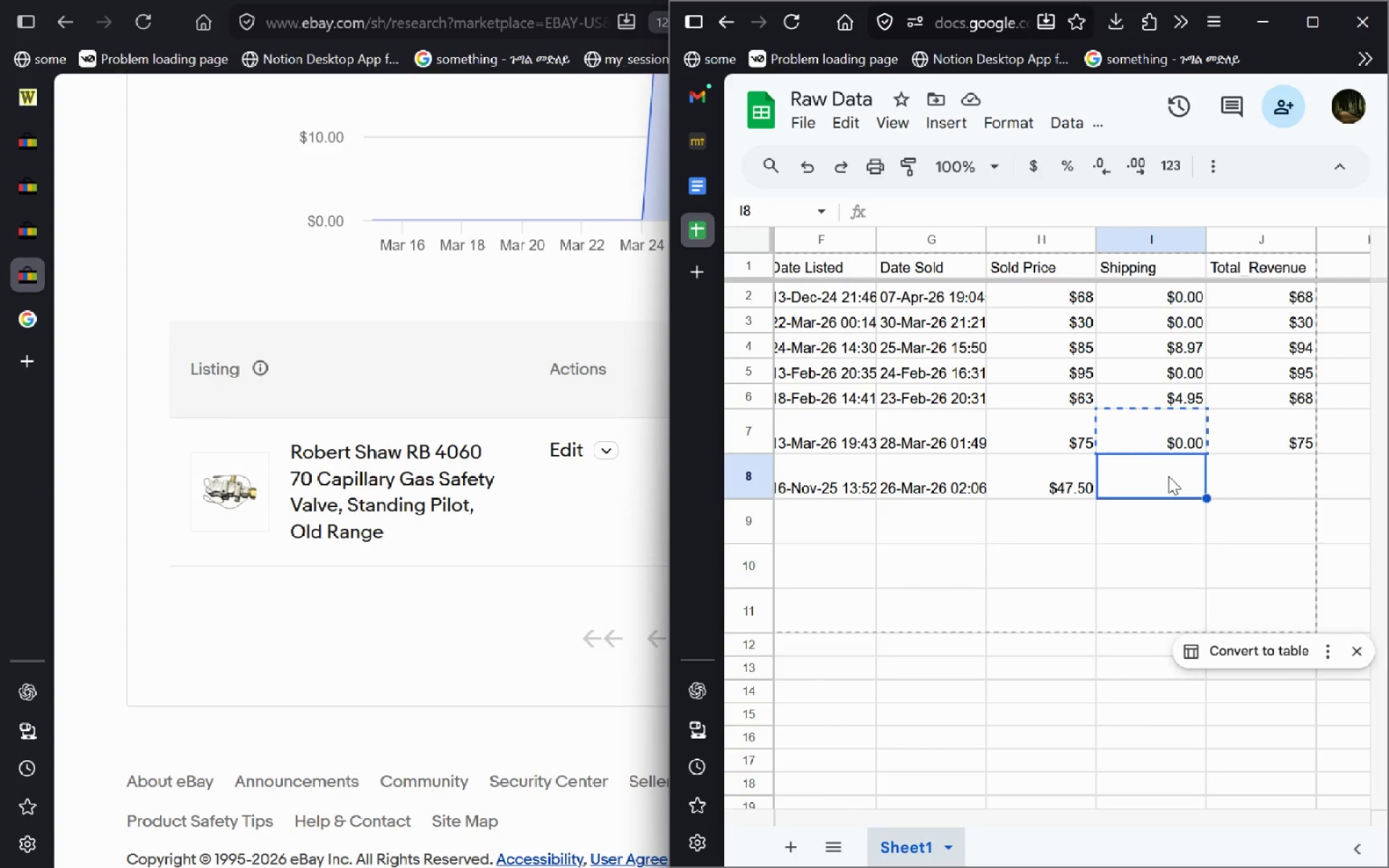 
key(Control+V)
 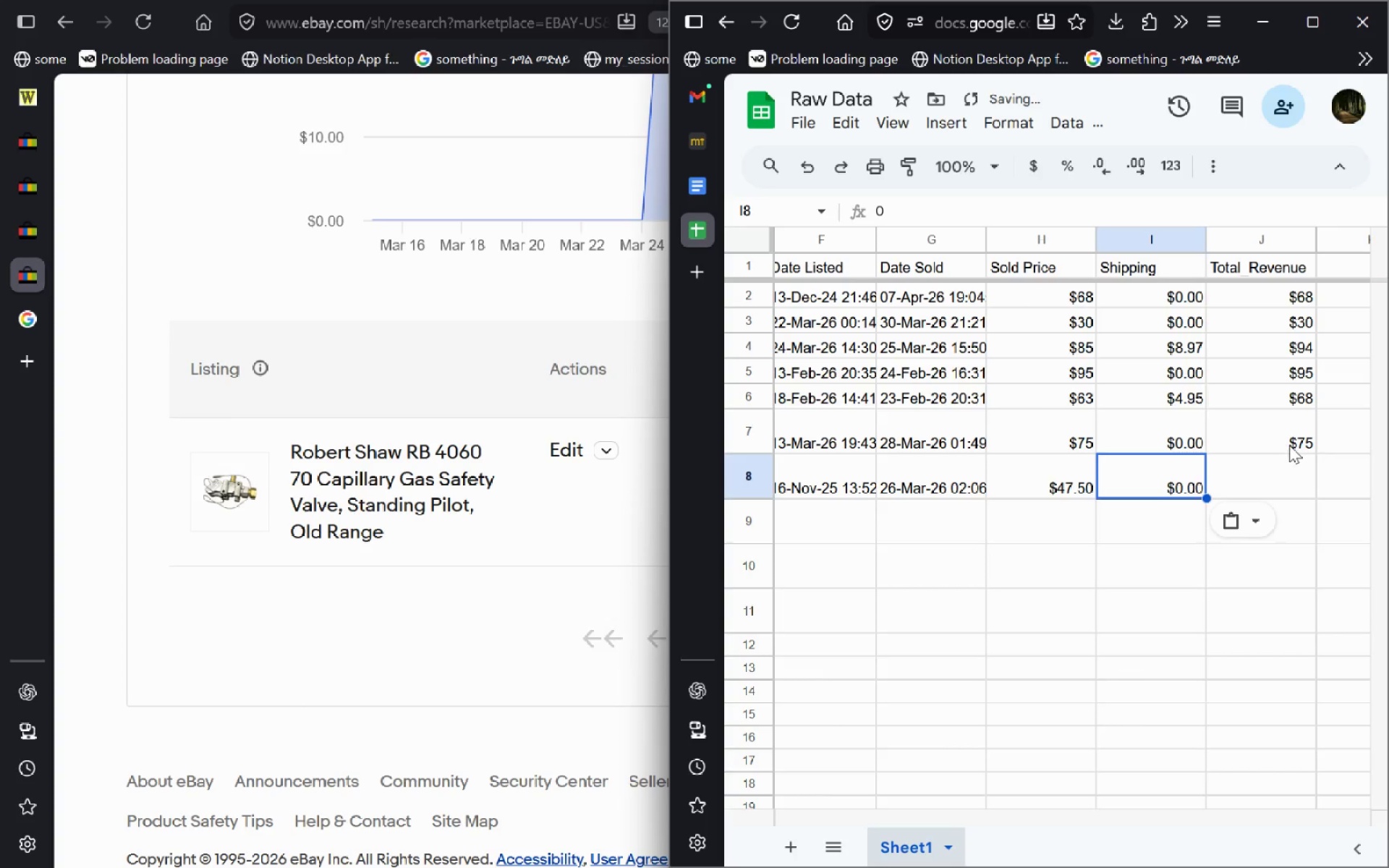 
left_click([1282, 444])
 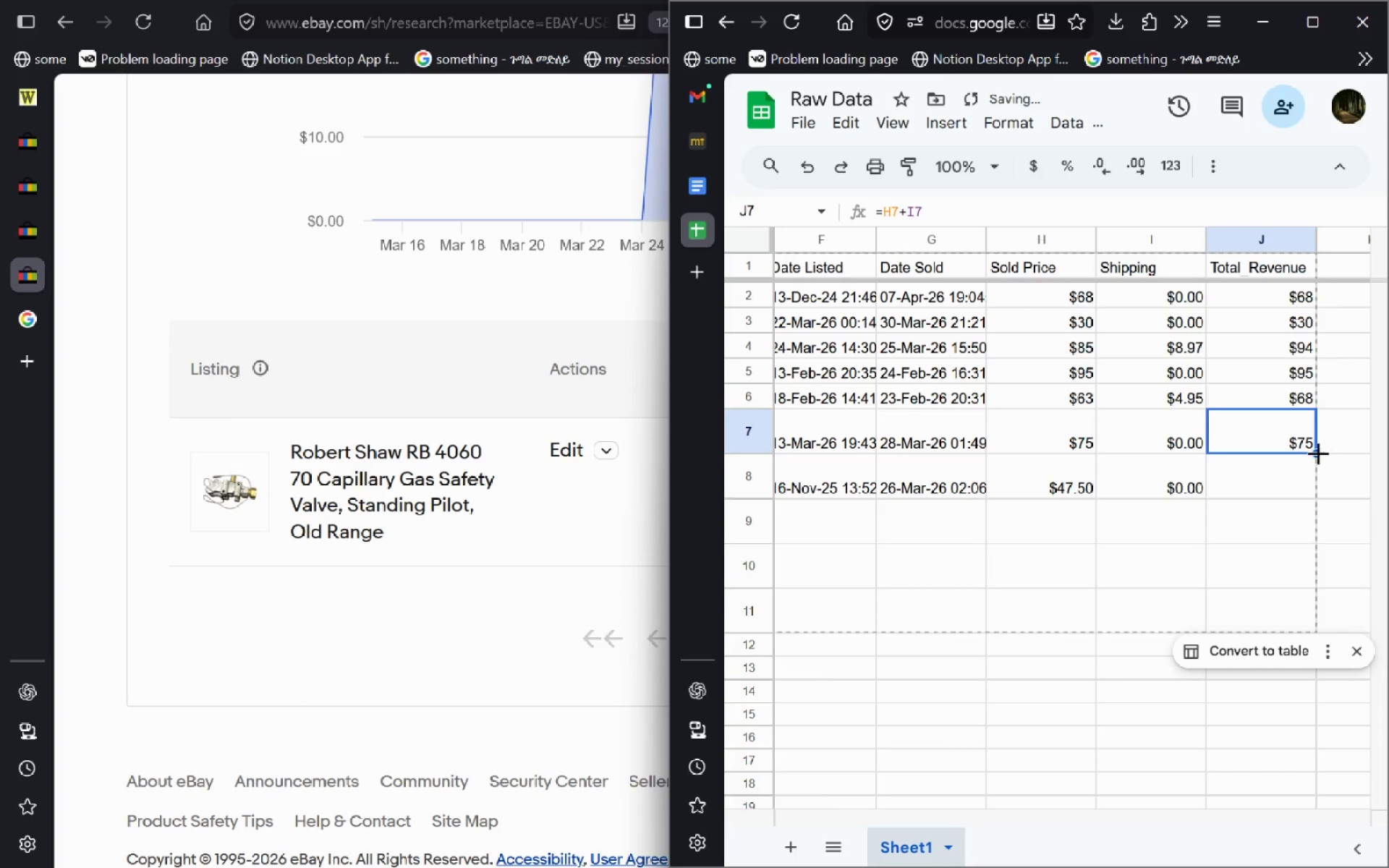 
left_click_drag(start_coordinate=[1313, 455], to_coordinate=[1314, 493])
 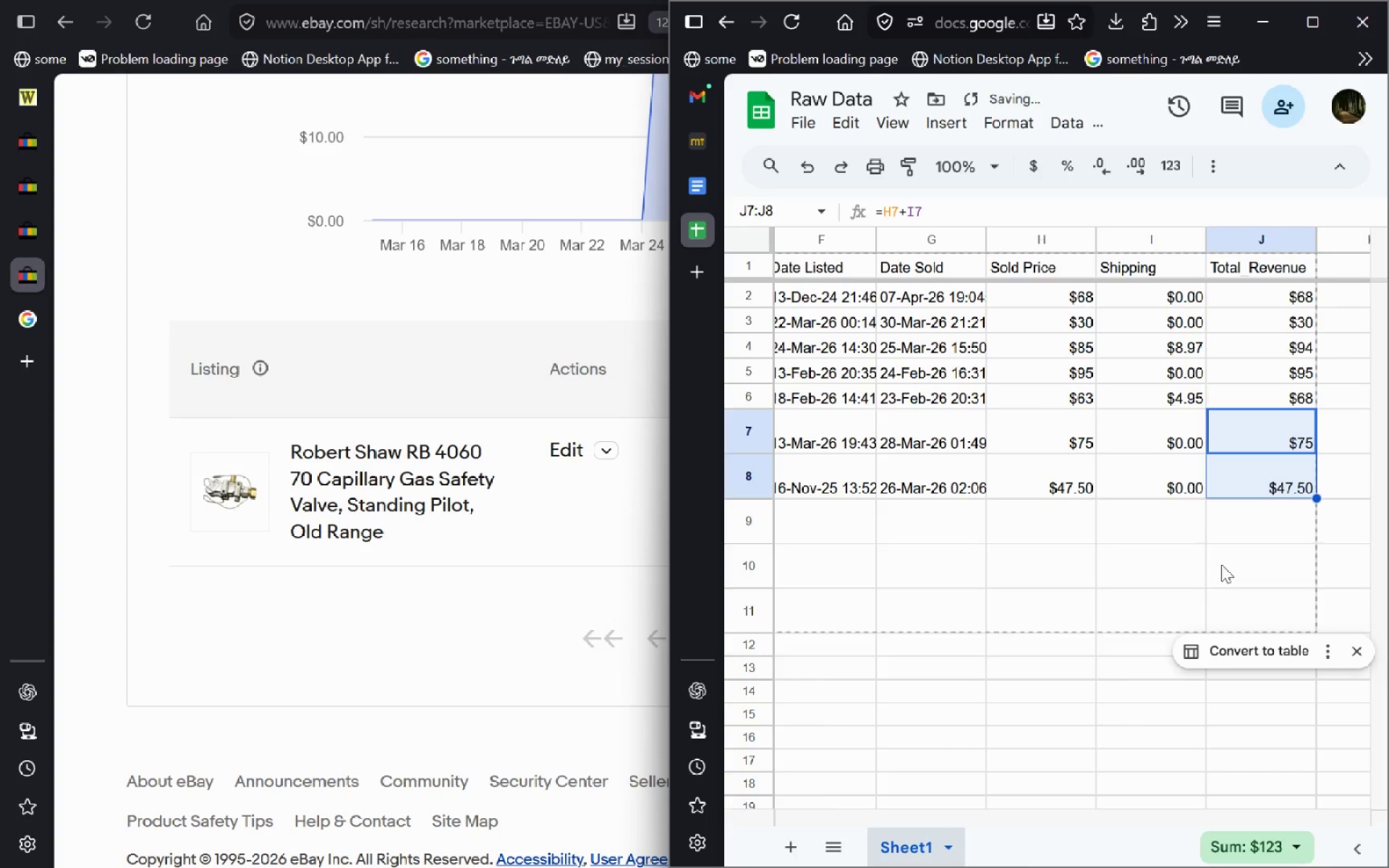 
left_click([1221, 564])
 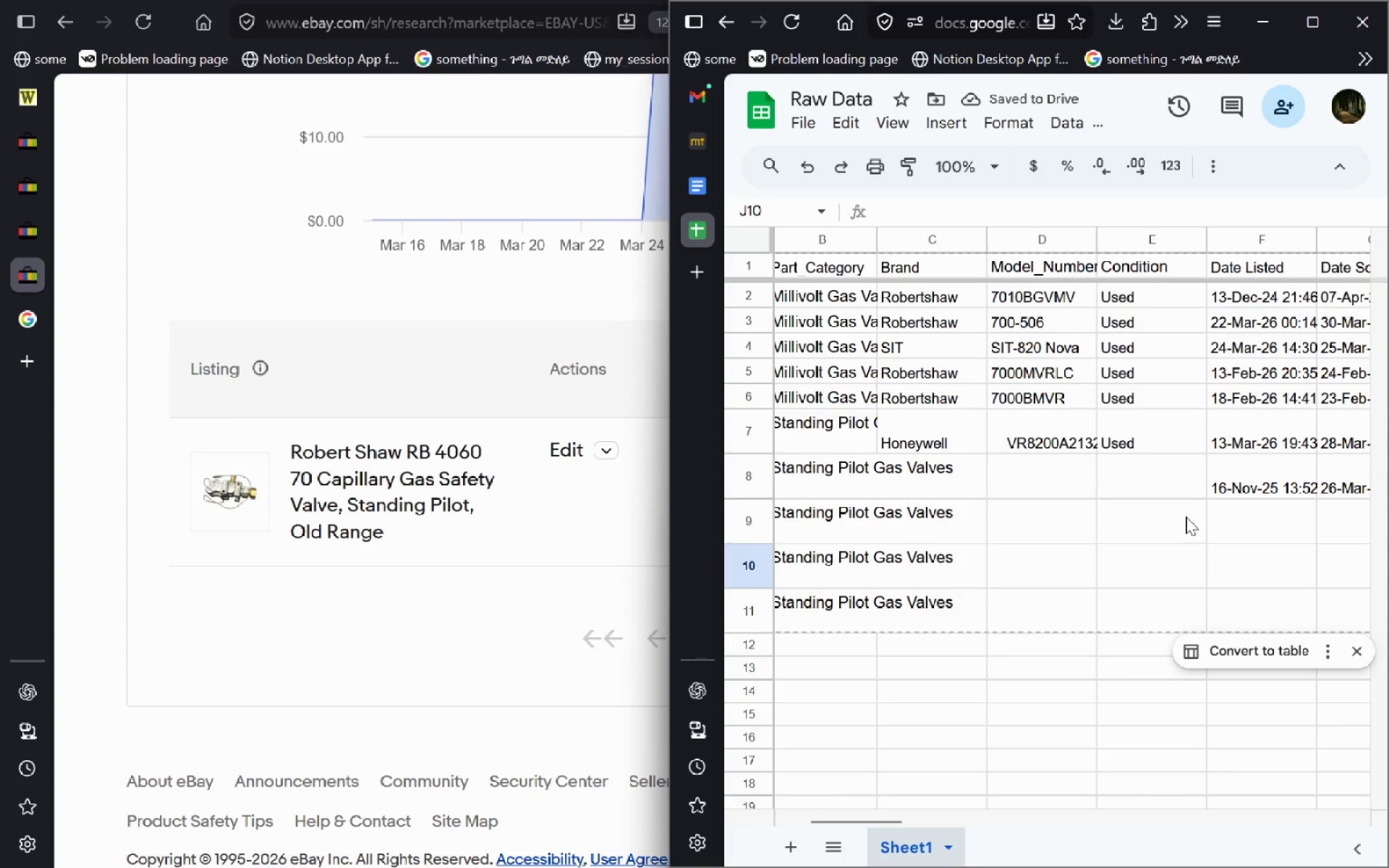 
left_click([1126, 435])
 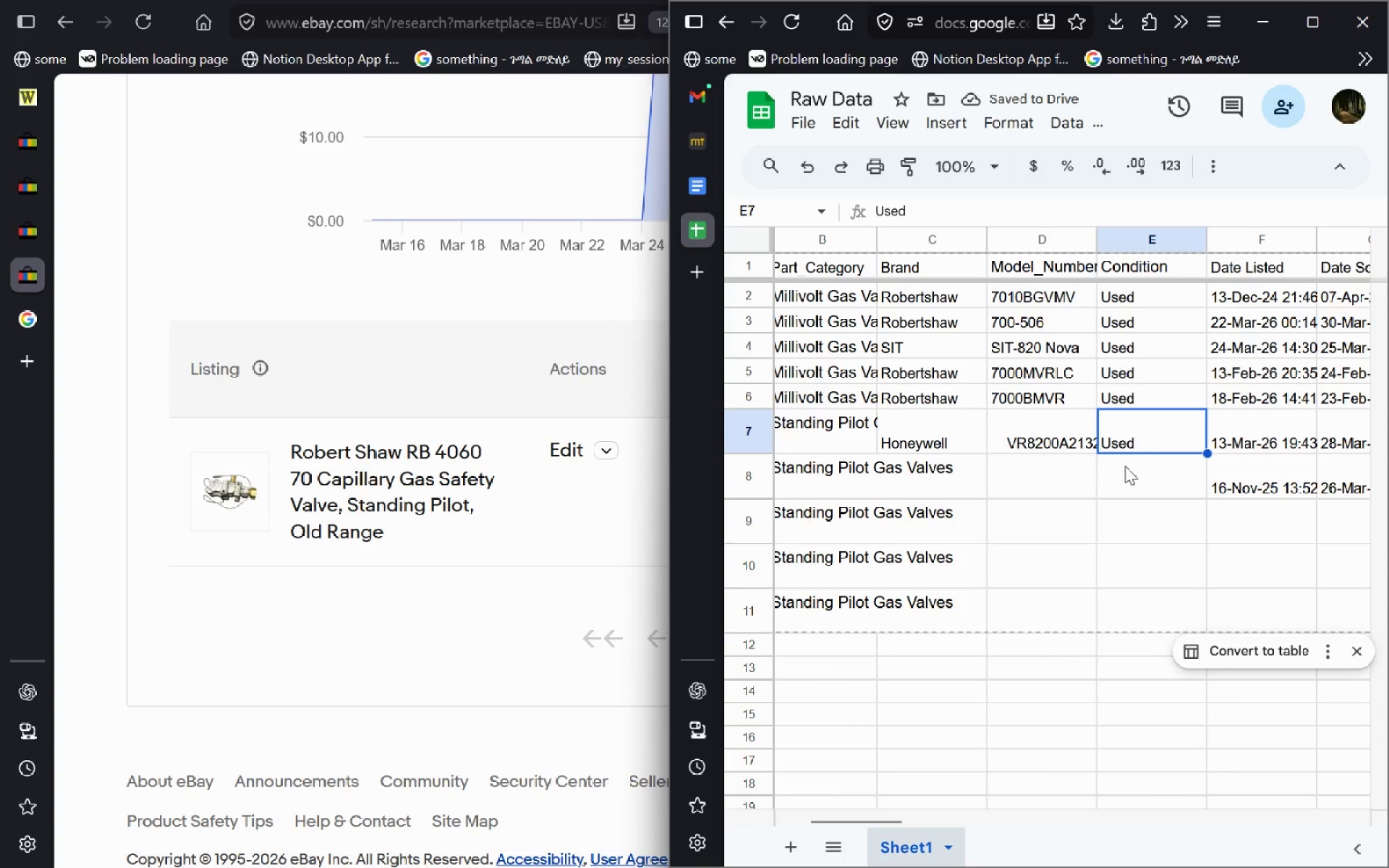 
left_click([1125, 466])
 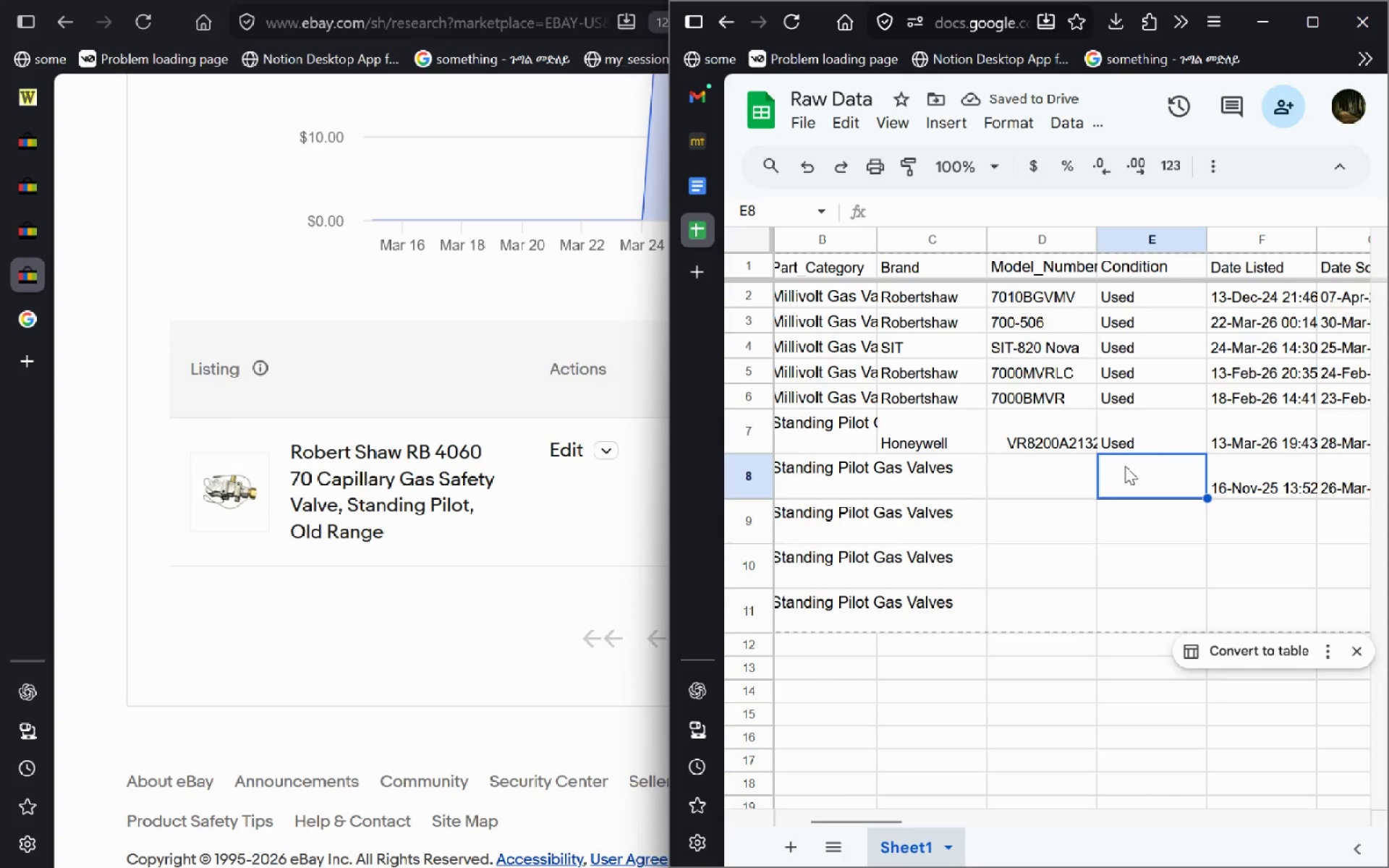 
hold_key(key=ShiftLeft, duration=0.38)
 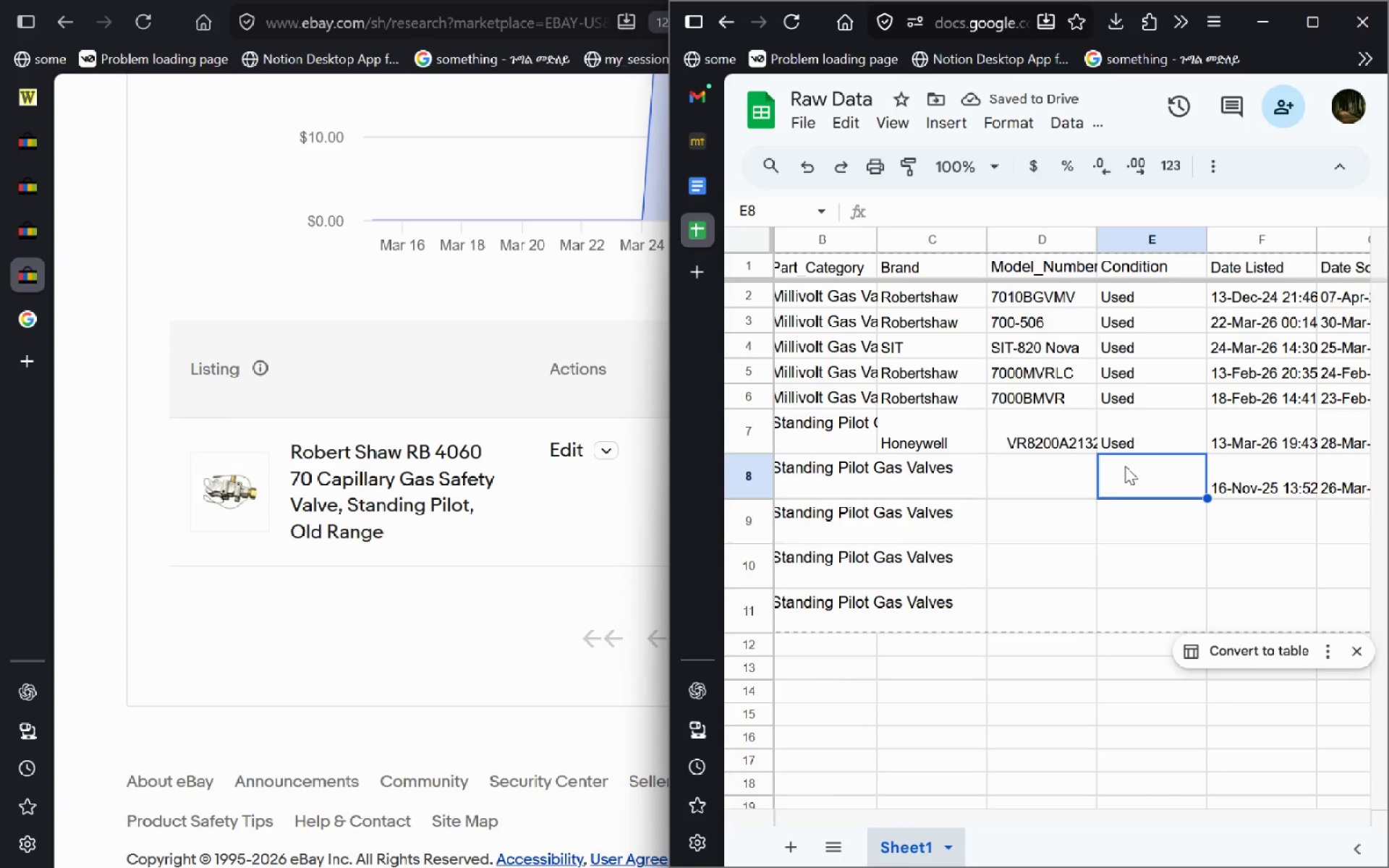 
left_click([1125, 466])
 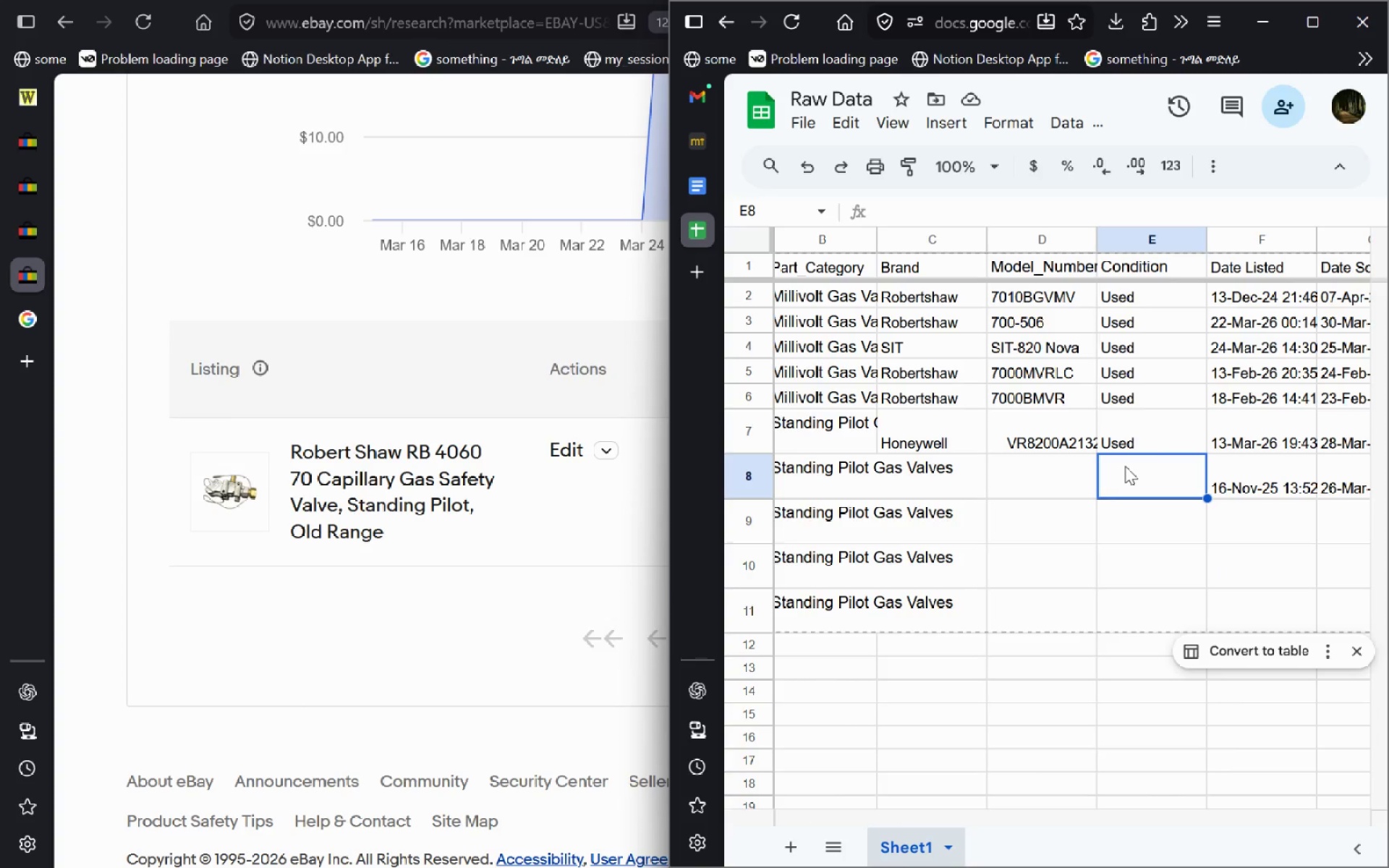 
double_click([1125, 466])
 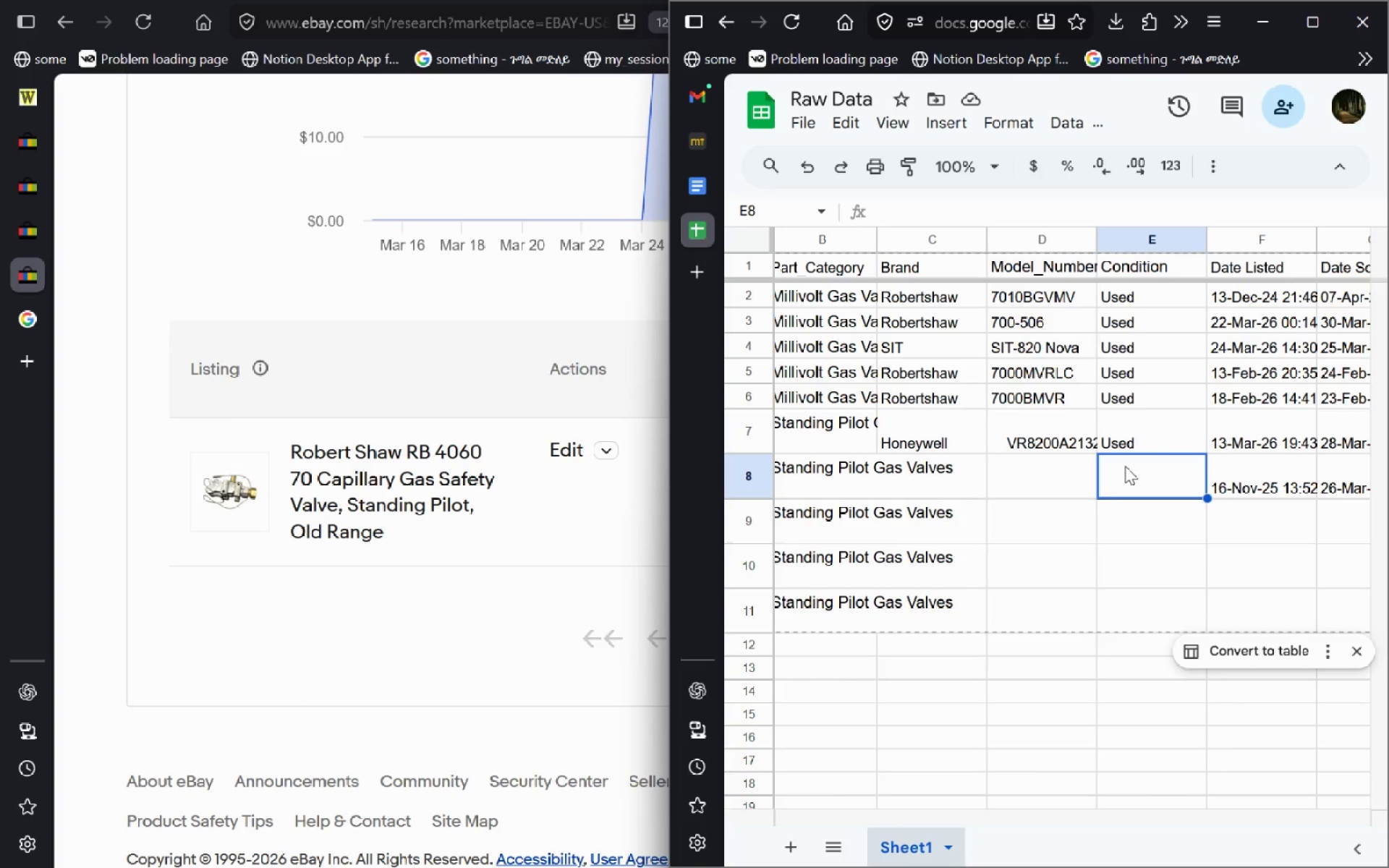 
type(Pre-Owned)
 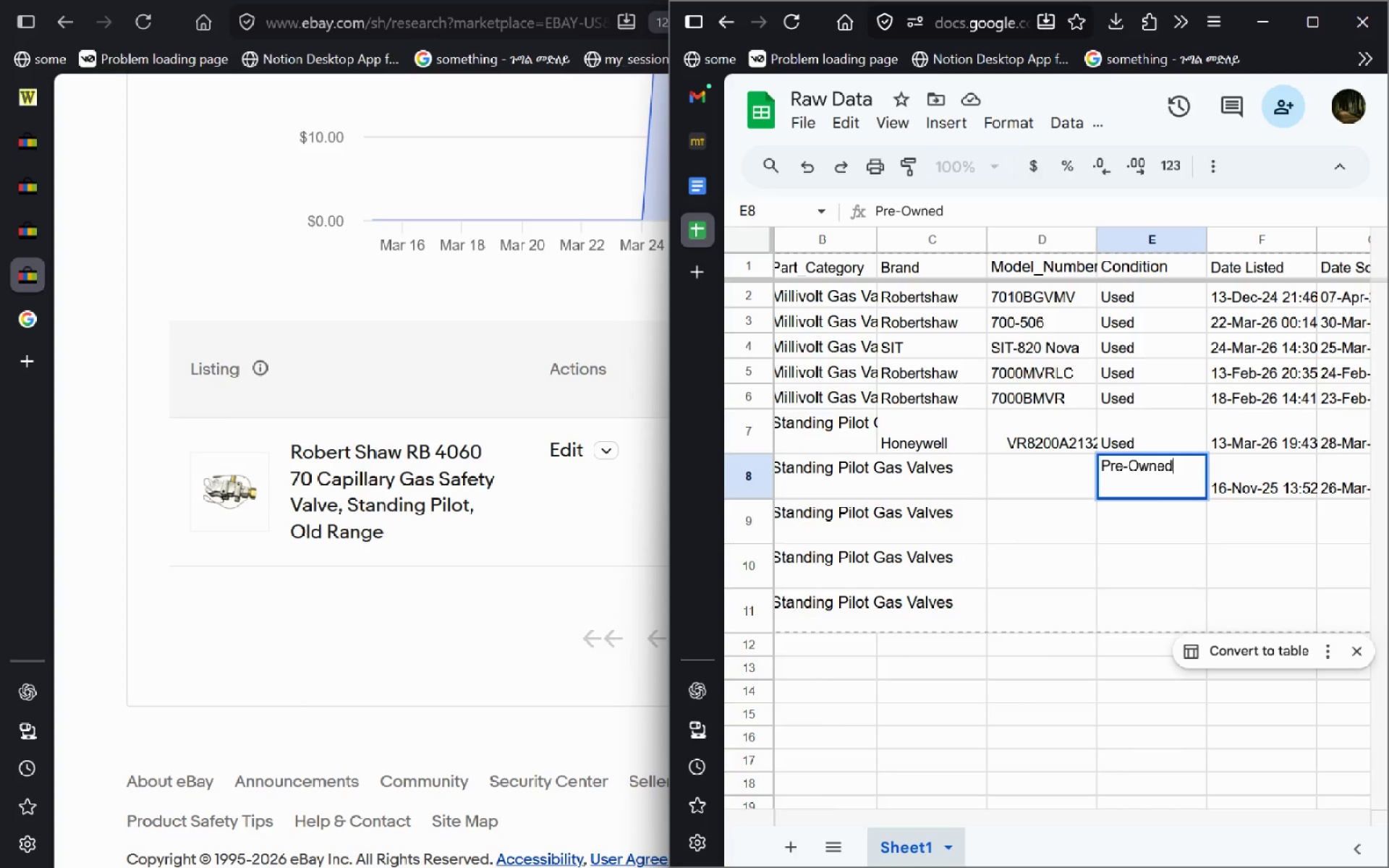 
key(Enter)
 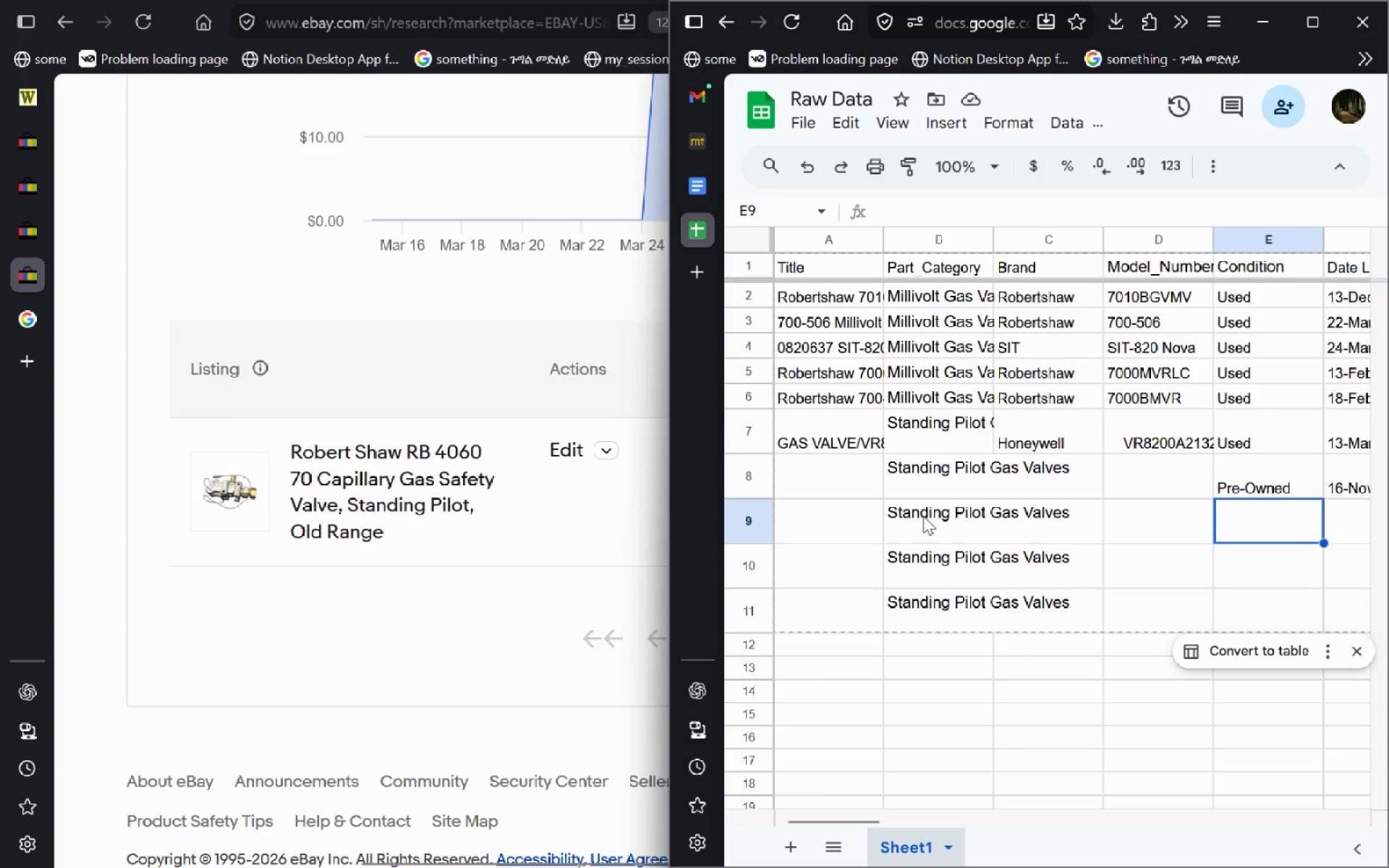 
wait(7.25)
 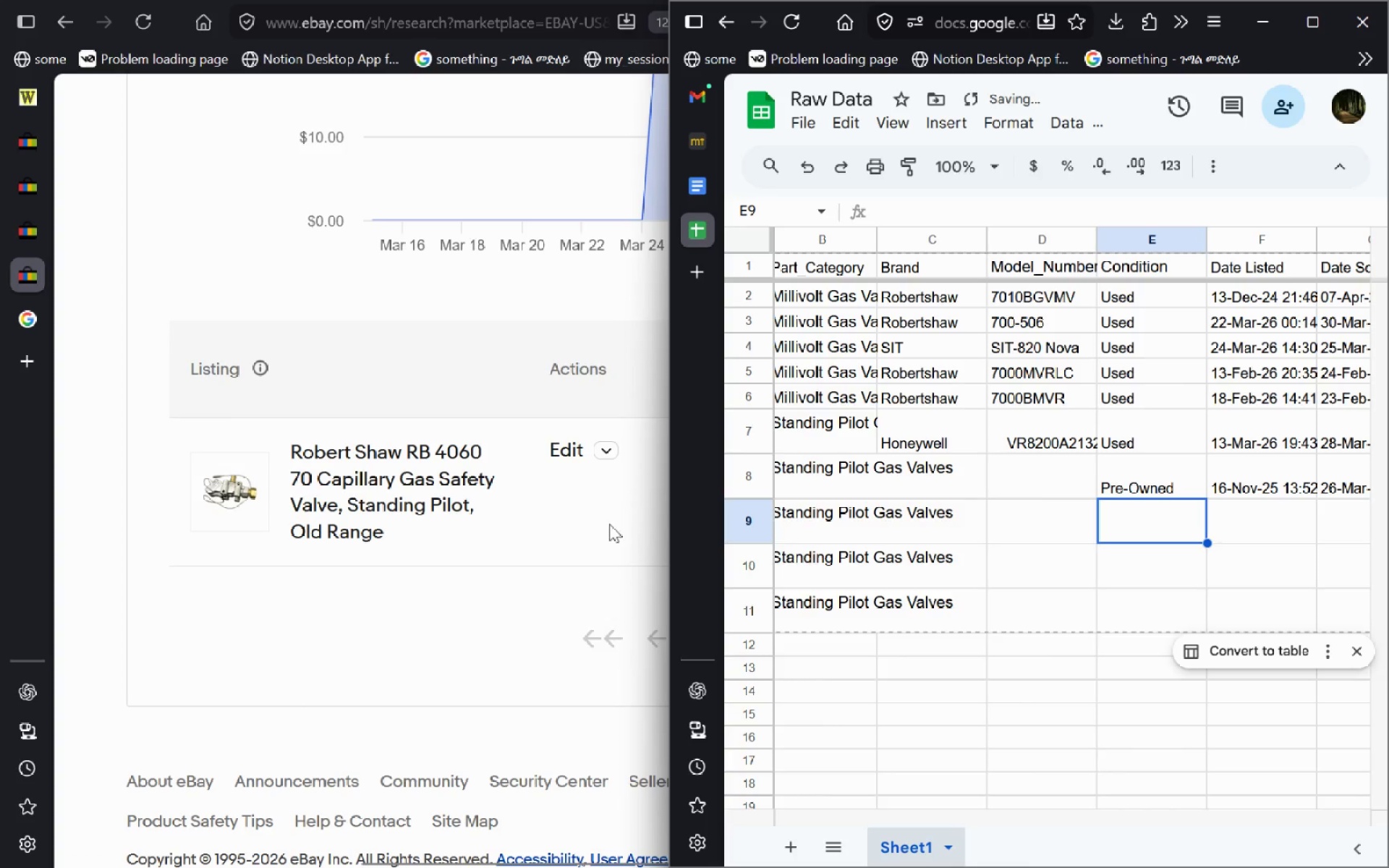 
double_click([846, 487])
 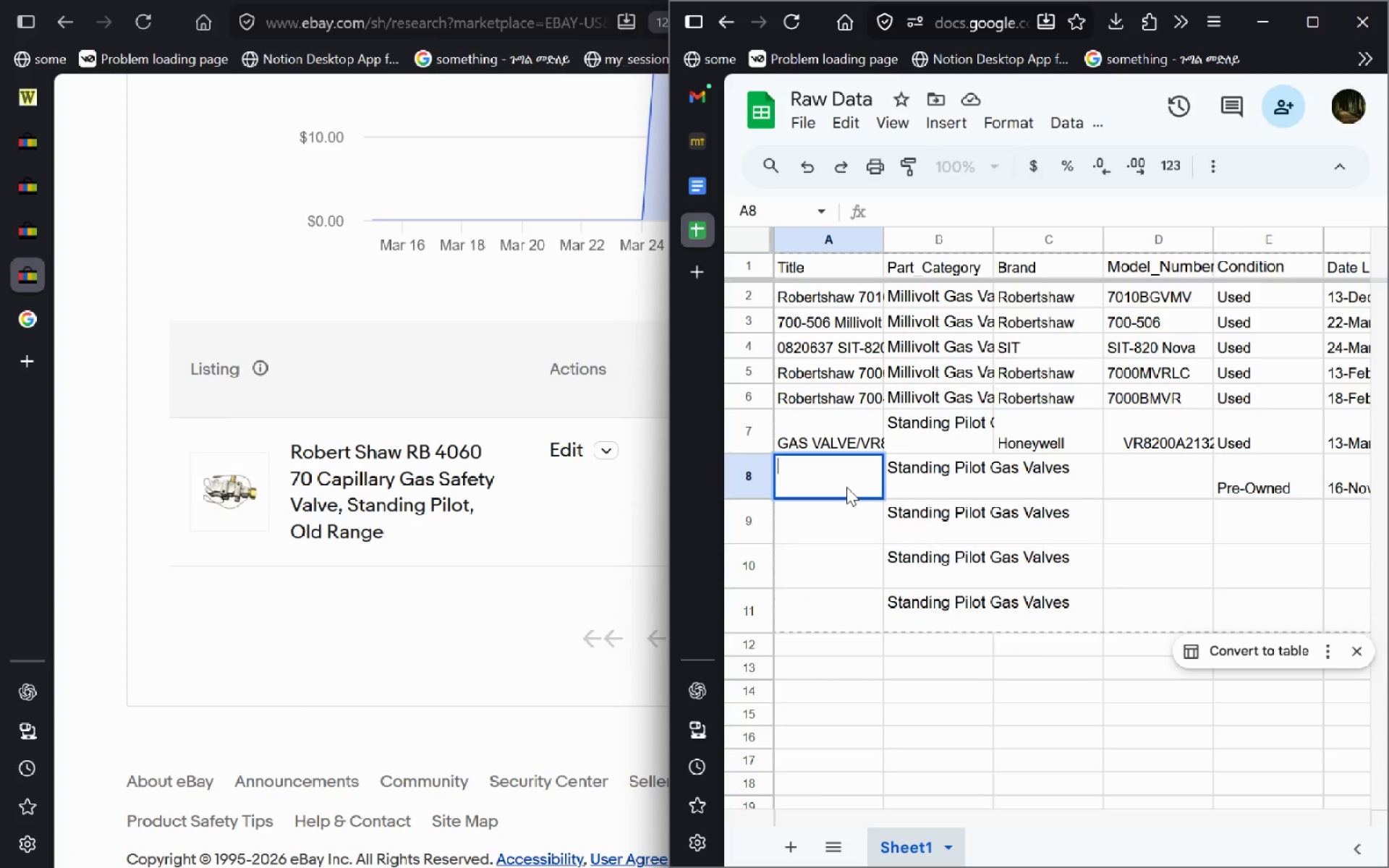 
key(Control+V)
 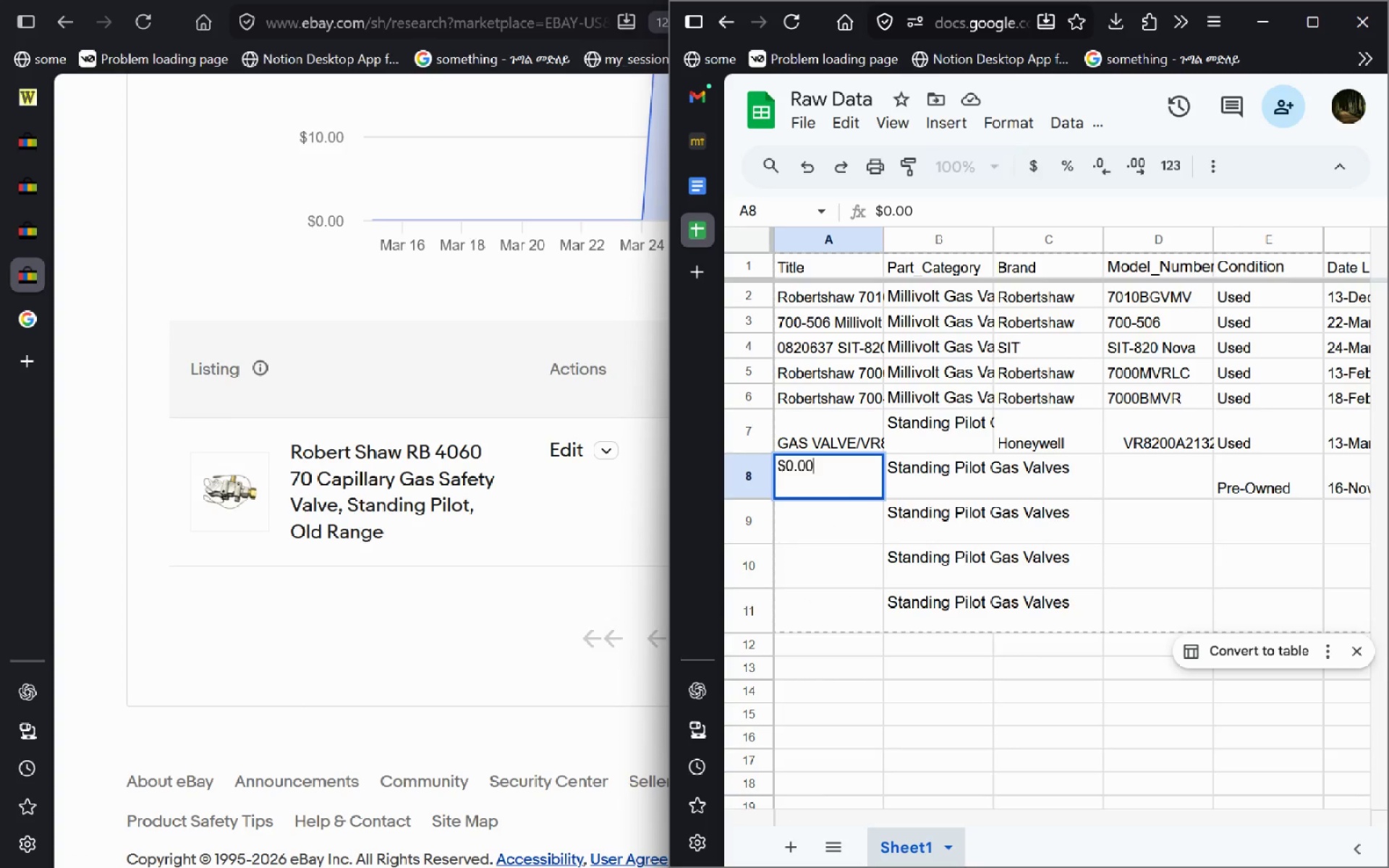 
left_click([846, 487])
 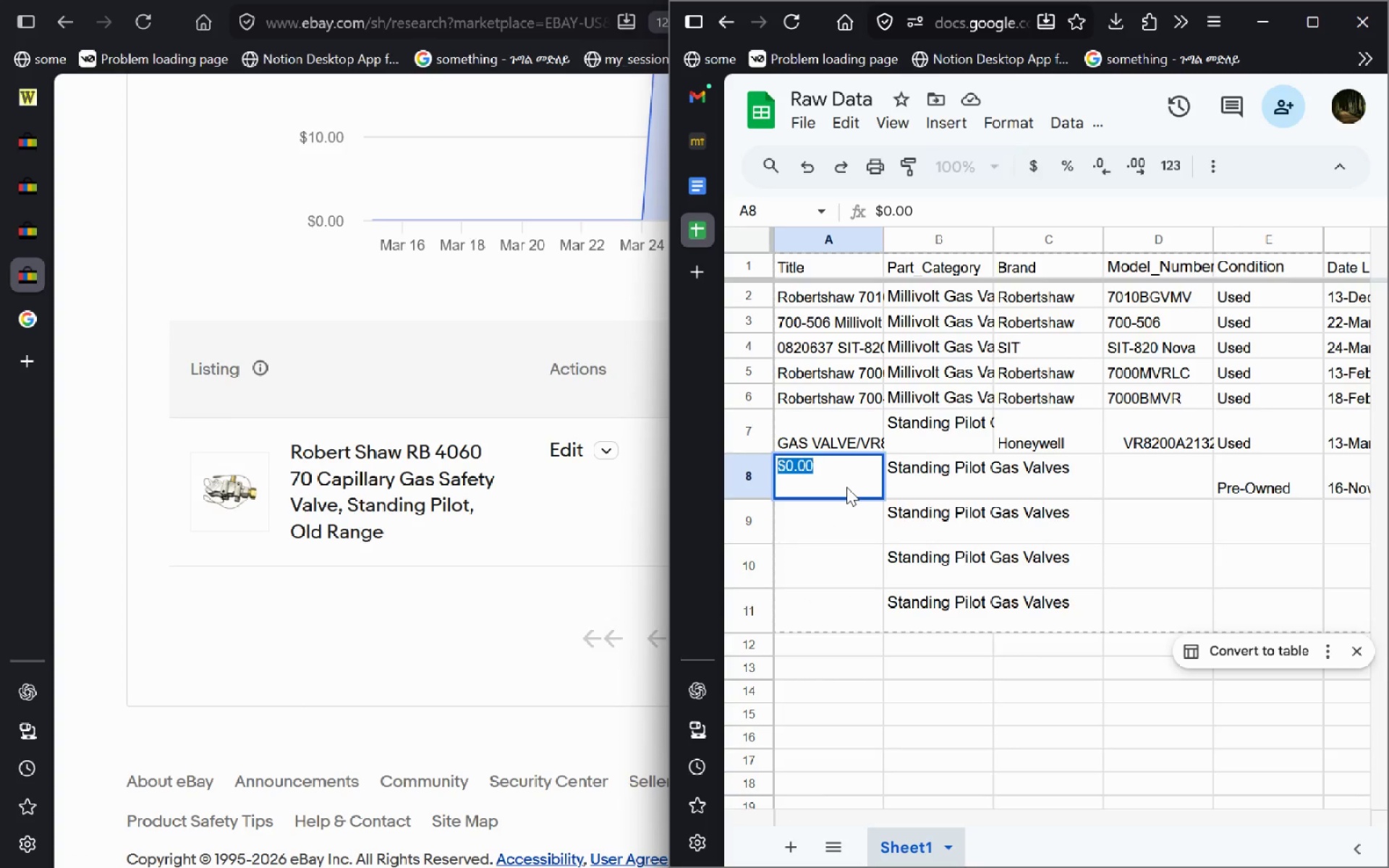 
key(Control+A)
 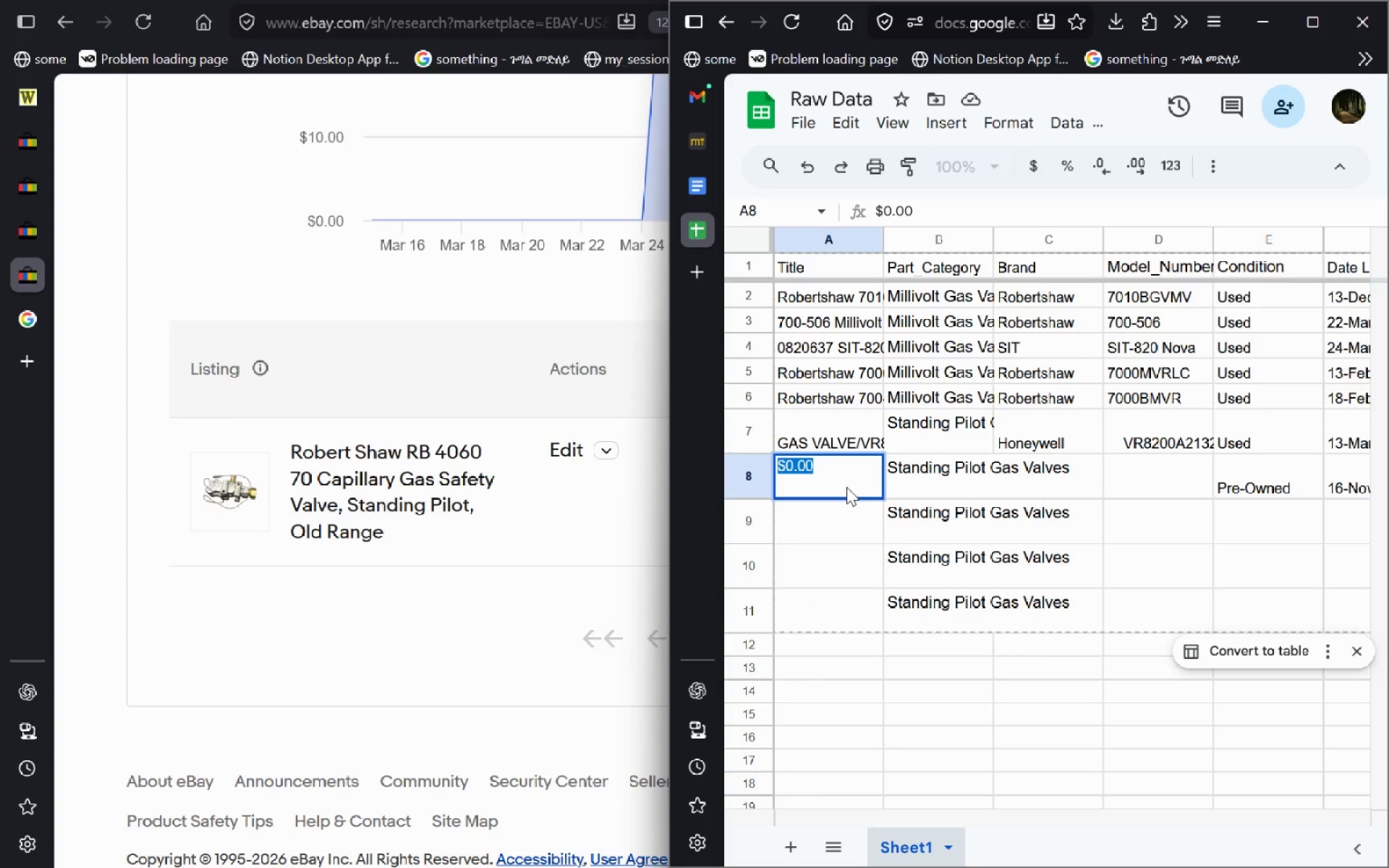 
key(Control+Backspace)
 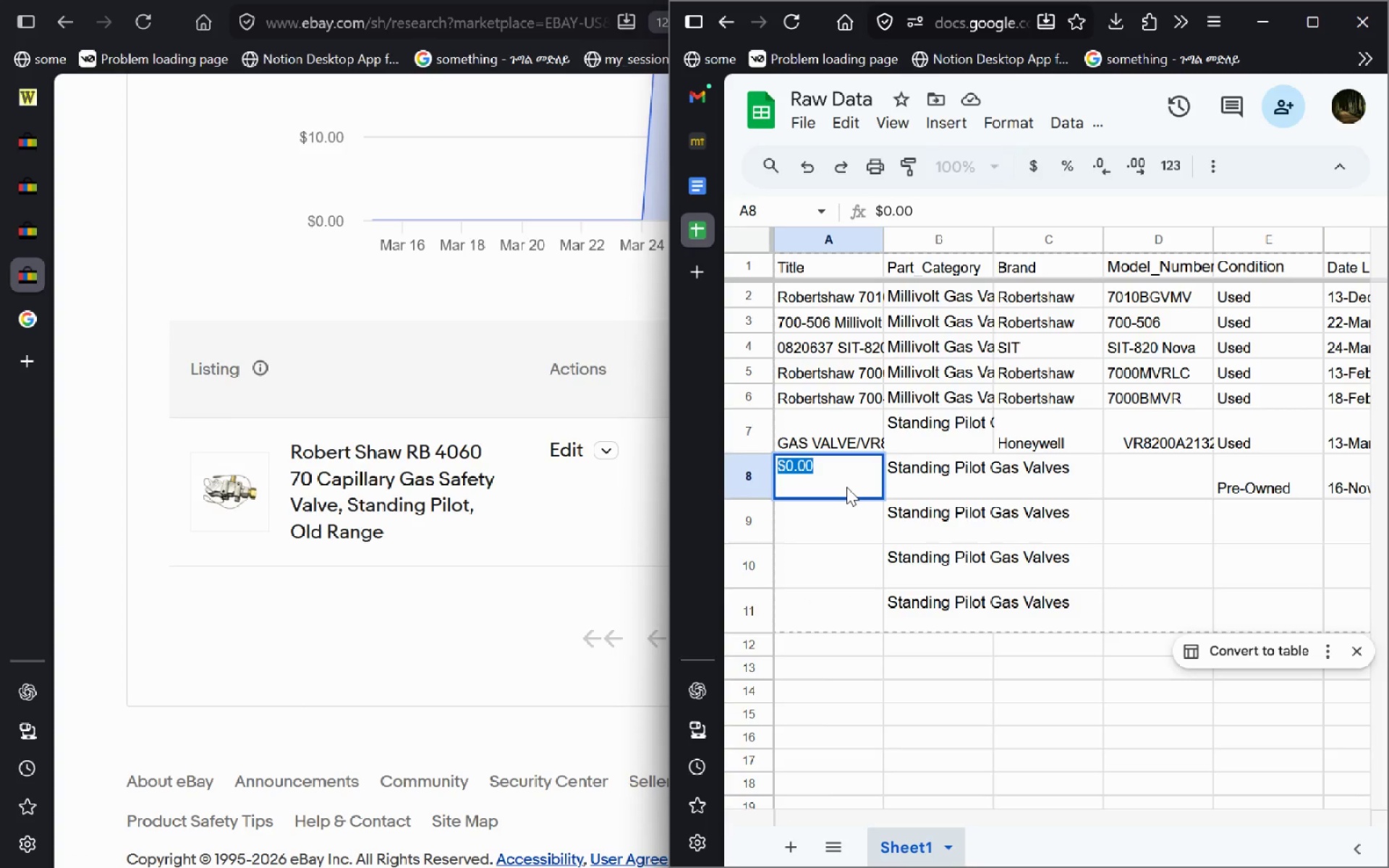 
key(Alt+AltLeft)
 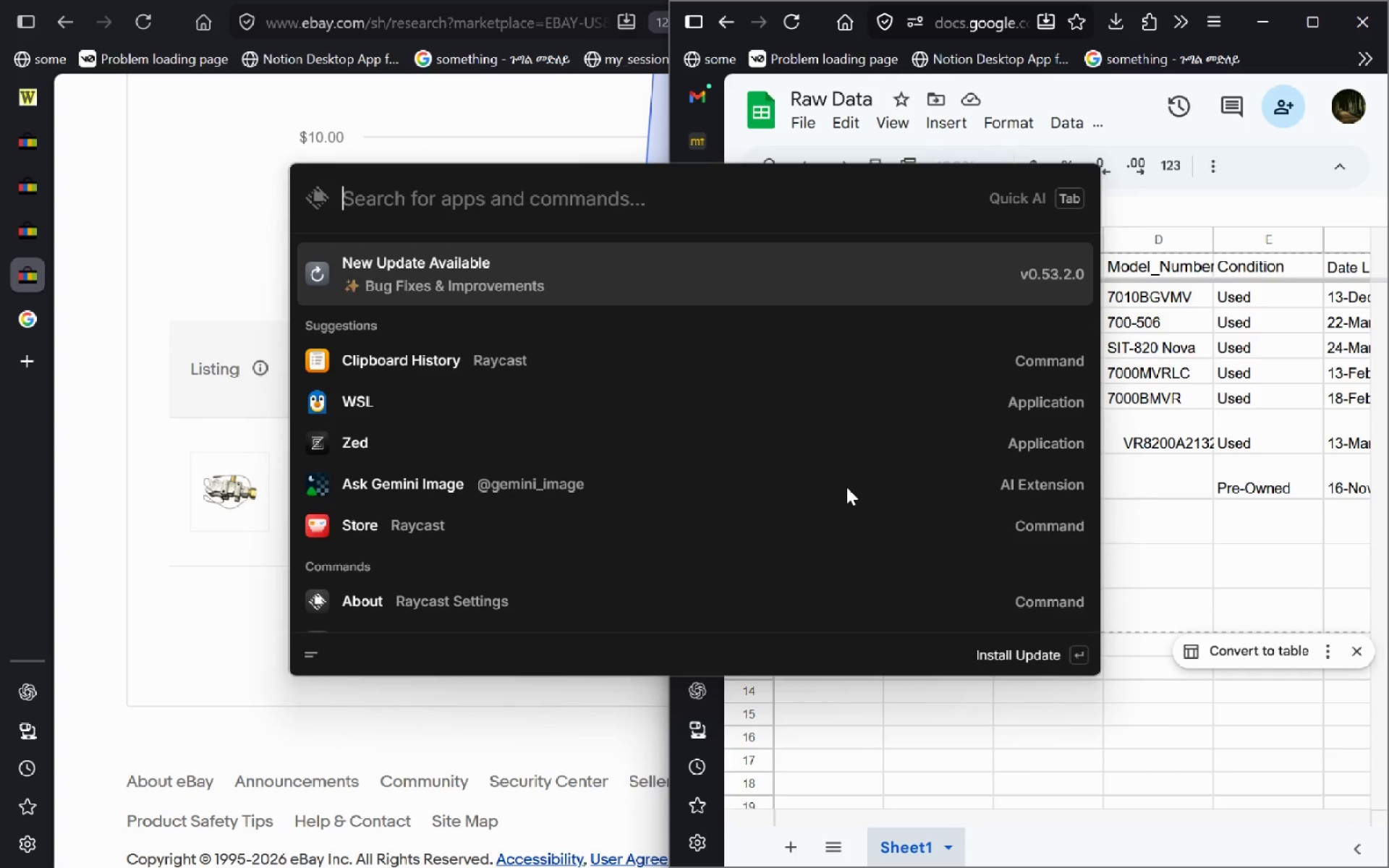 
key(Alt+Space)
 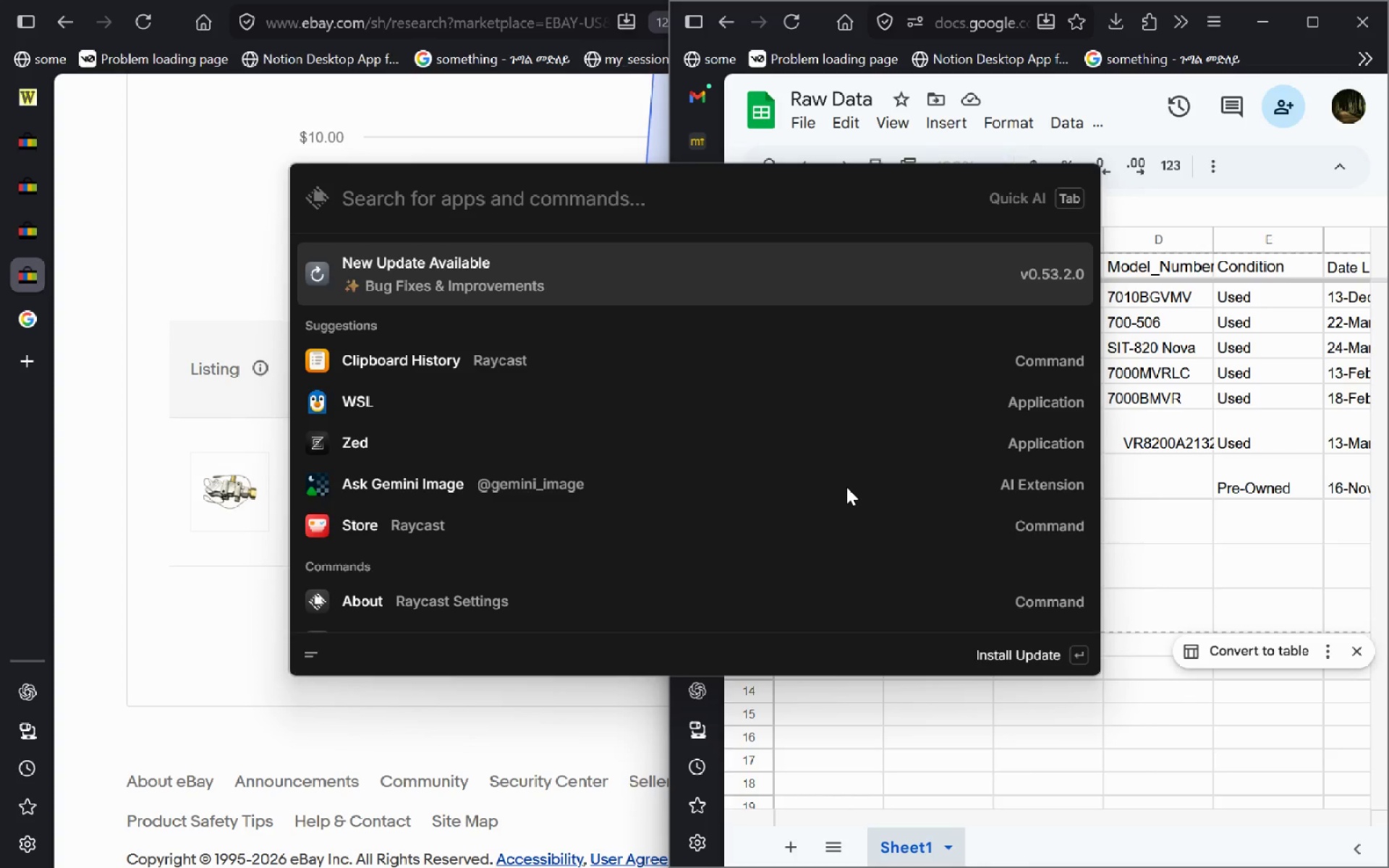 
key(ArrowDown)
 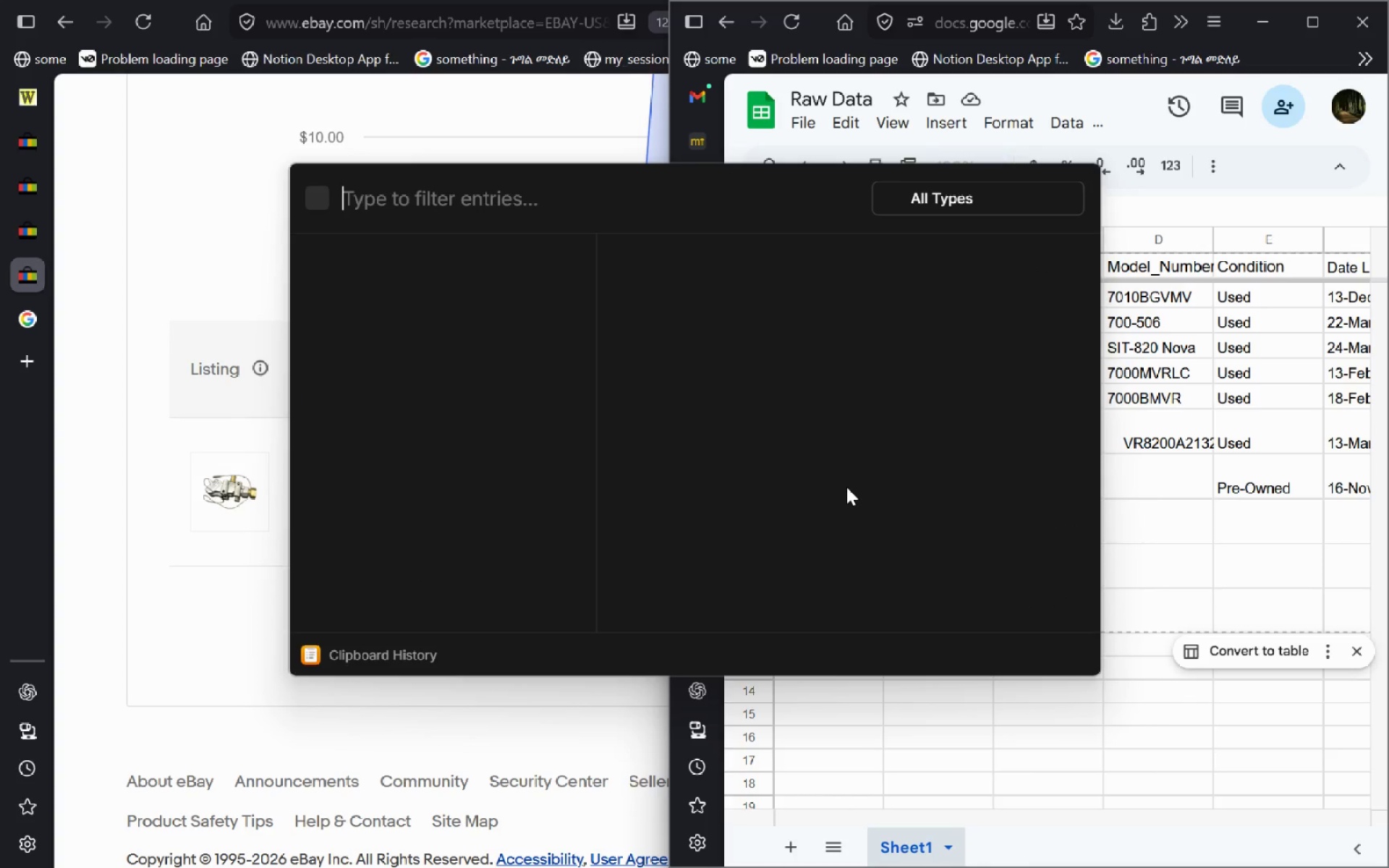 
key(Enter)
 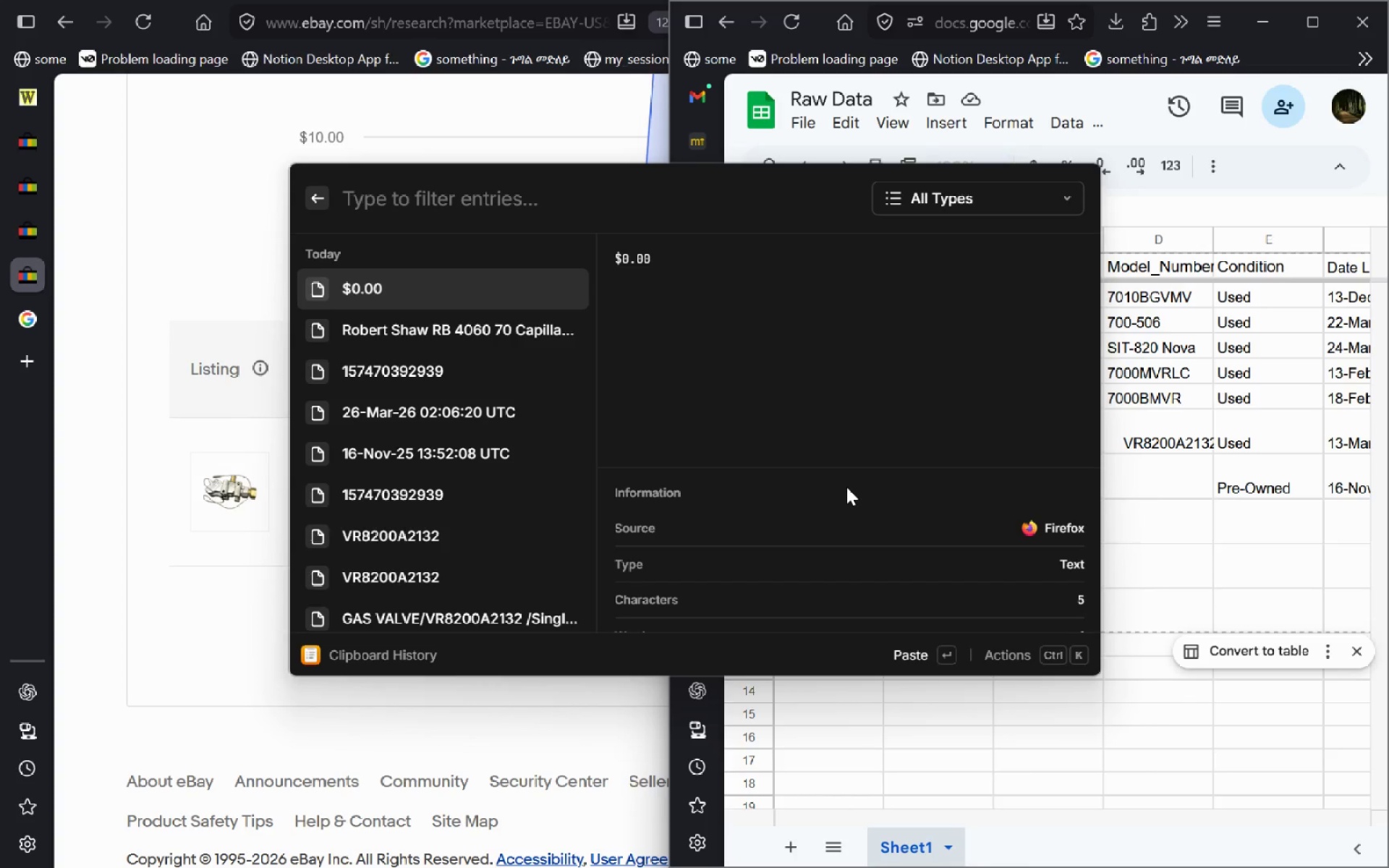 
key(ArrowDown)
 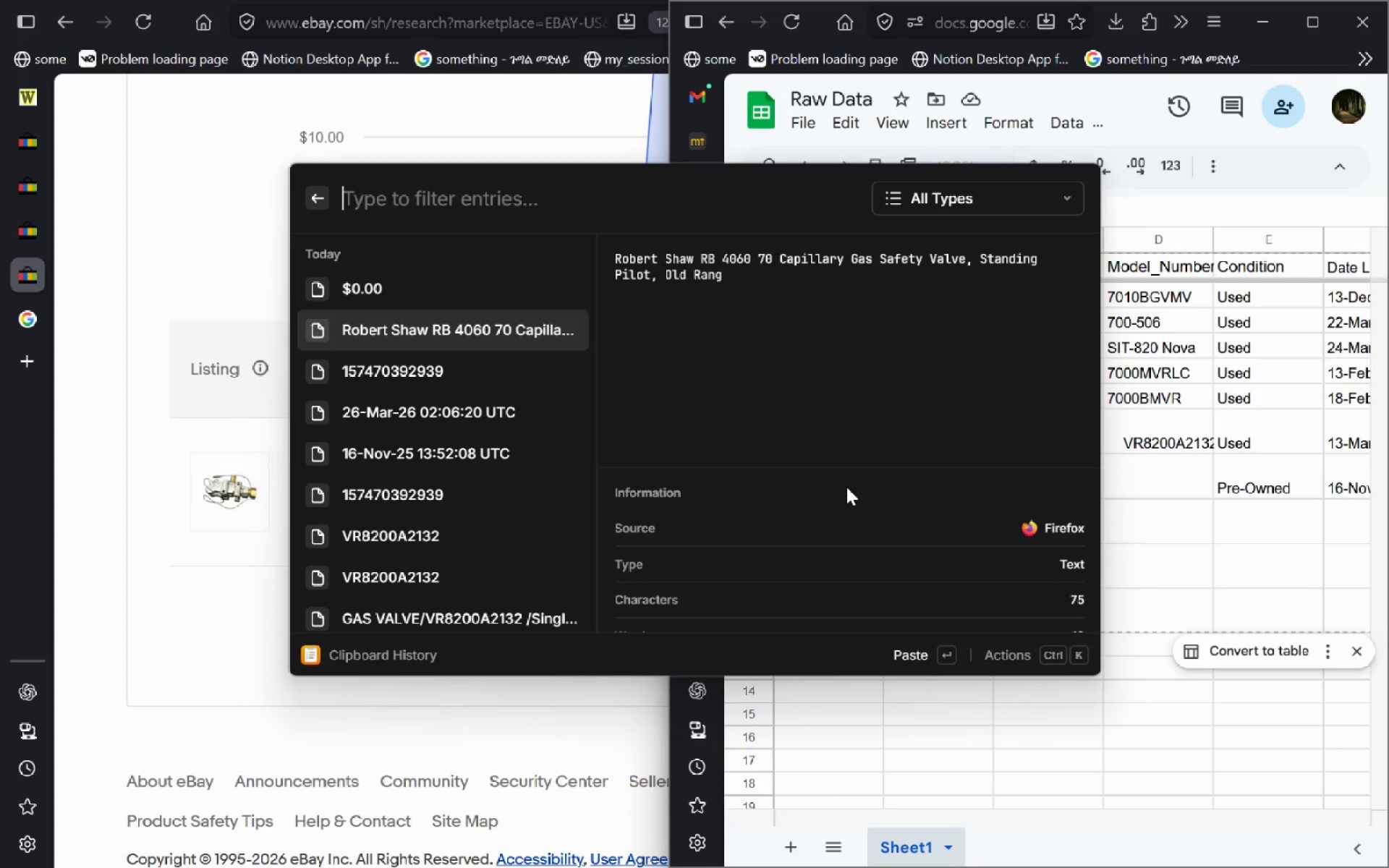 
key(Enter)
 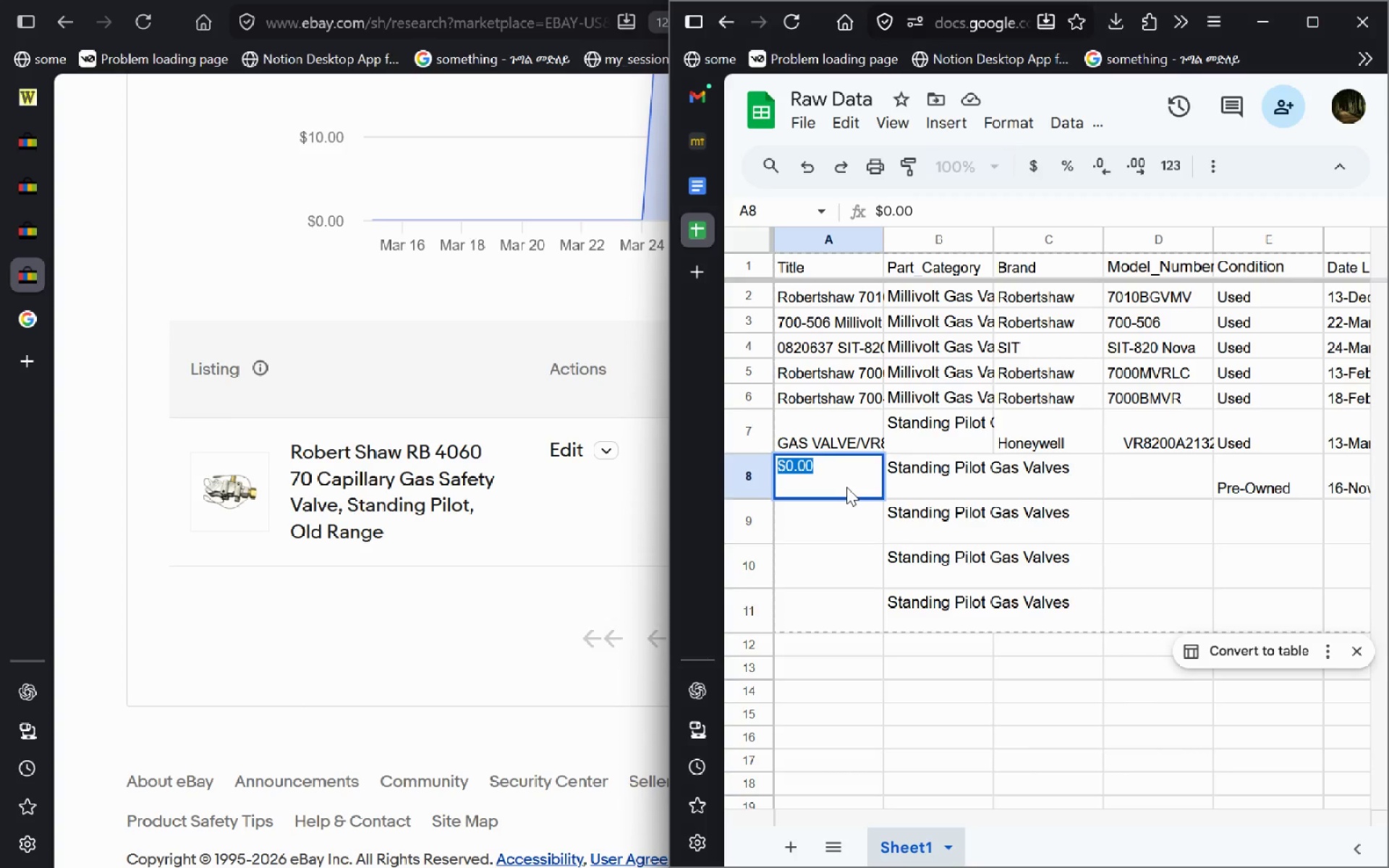 
key(Shift+Insert)
 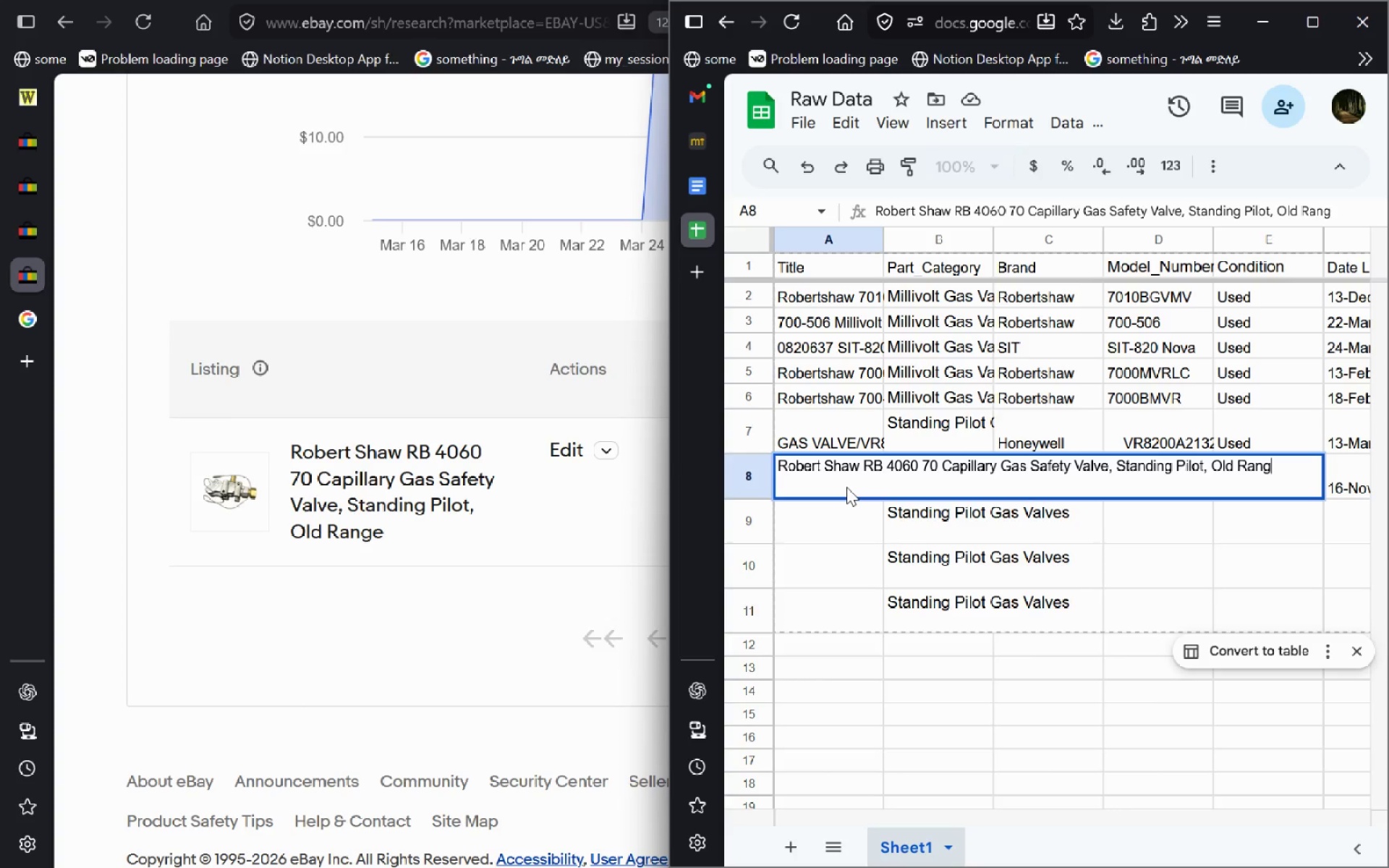 
key(Shift+ShiftLeft)
 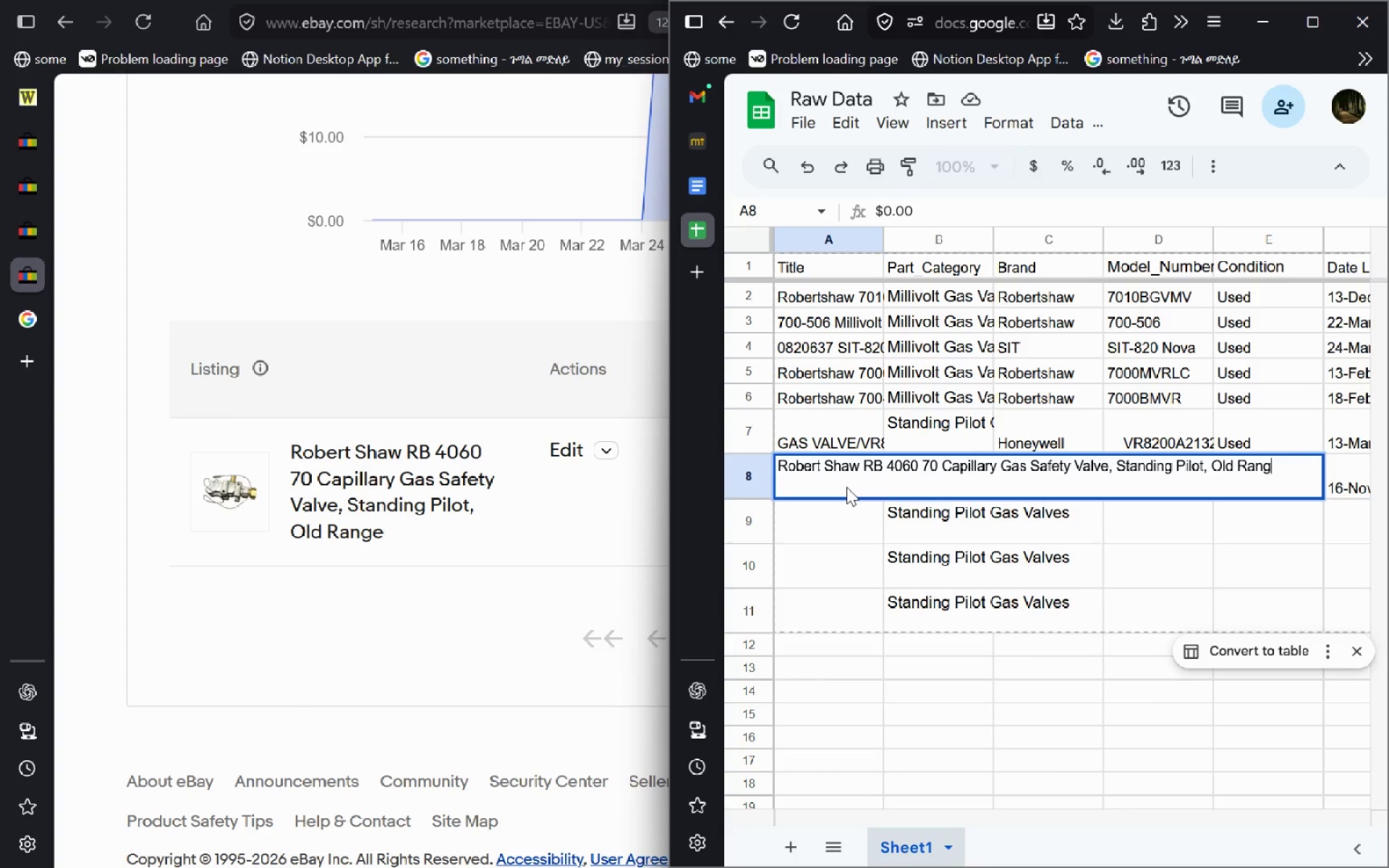 
hold_key(key=ControlLeft, duration=0.5)
 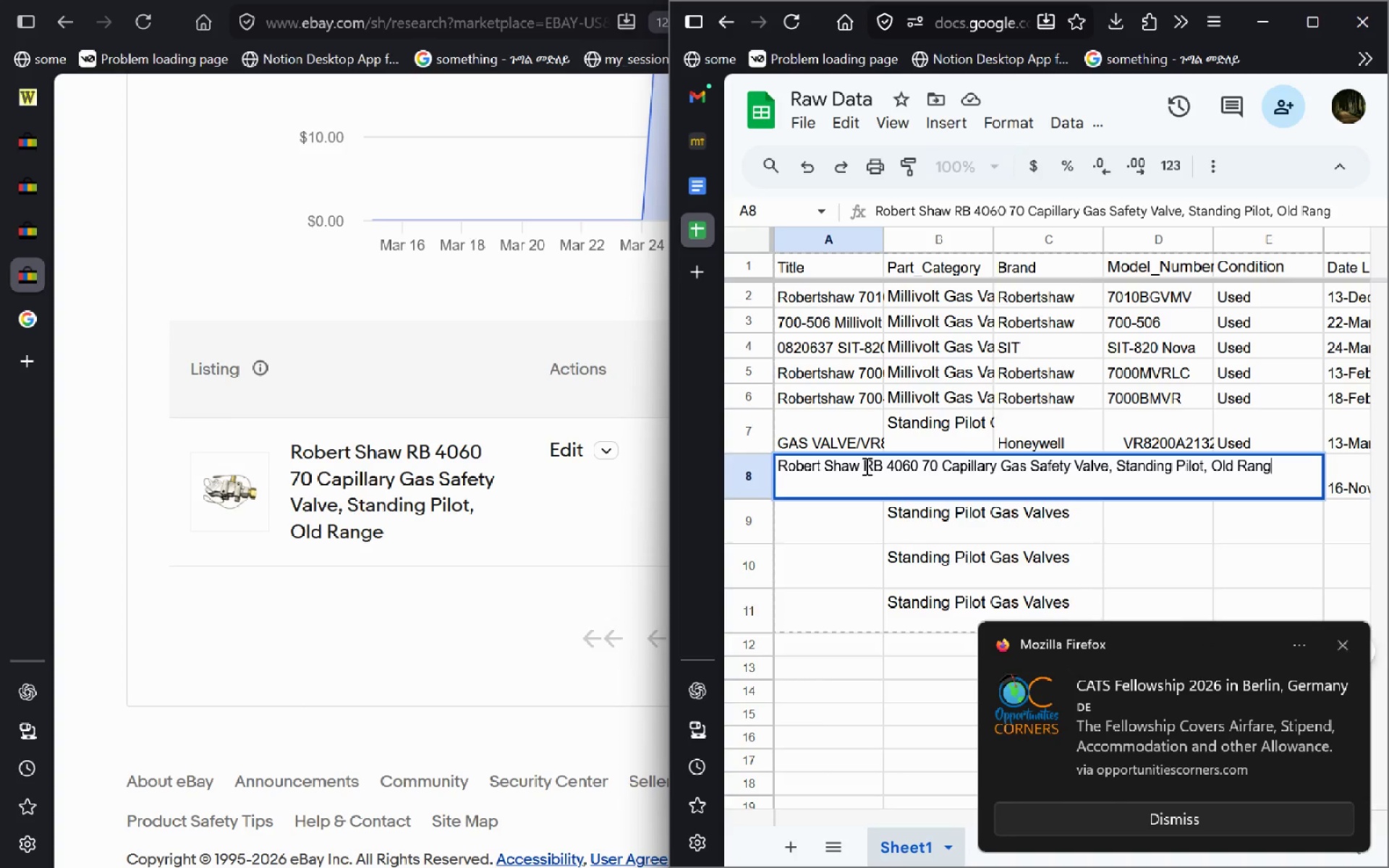 
left_click_drag(start_coordinate=[862, 465], to_coordinate=[941, 455])
 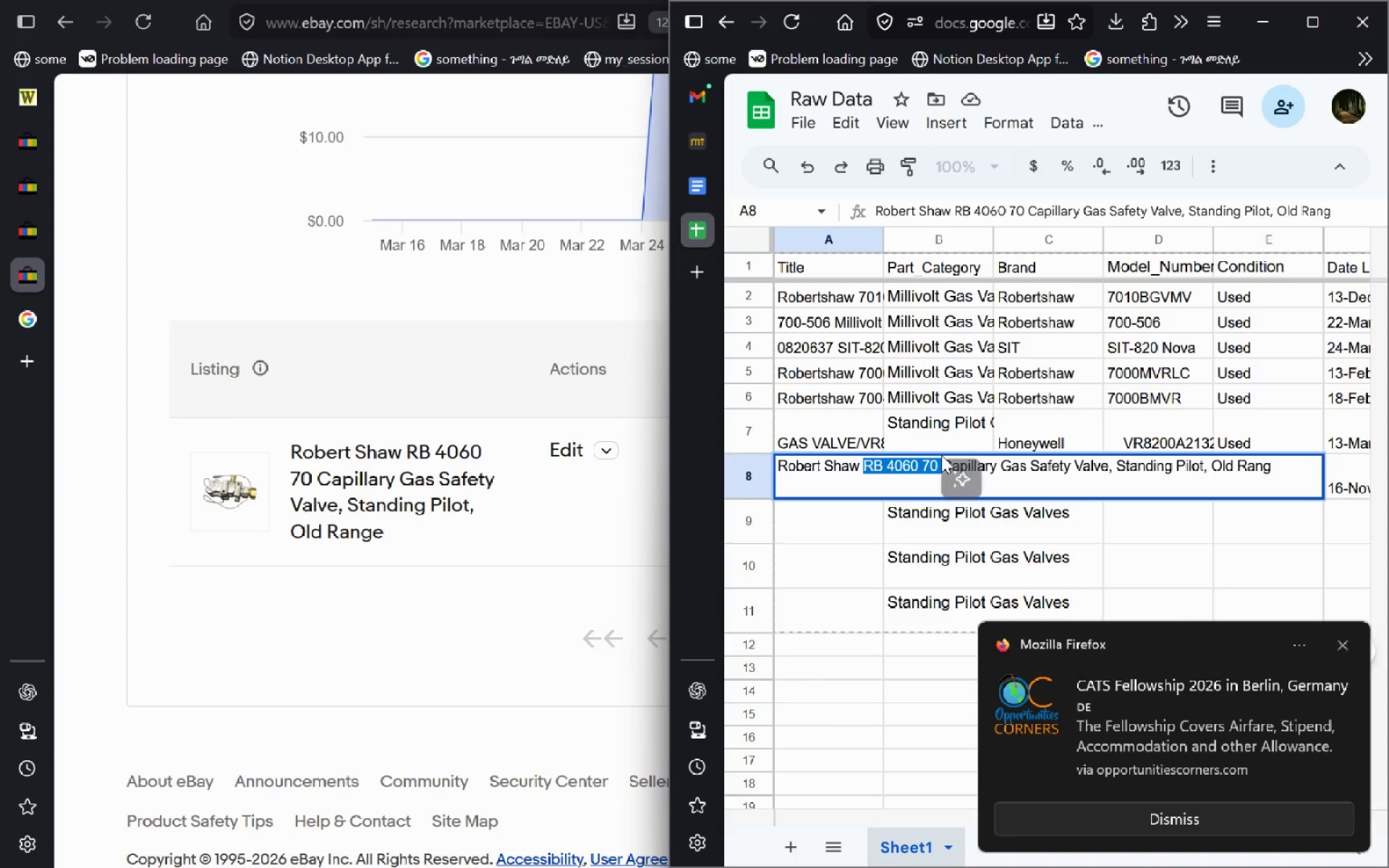 
key(Control+C)
 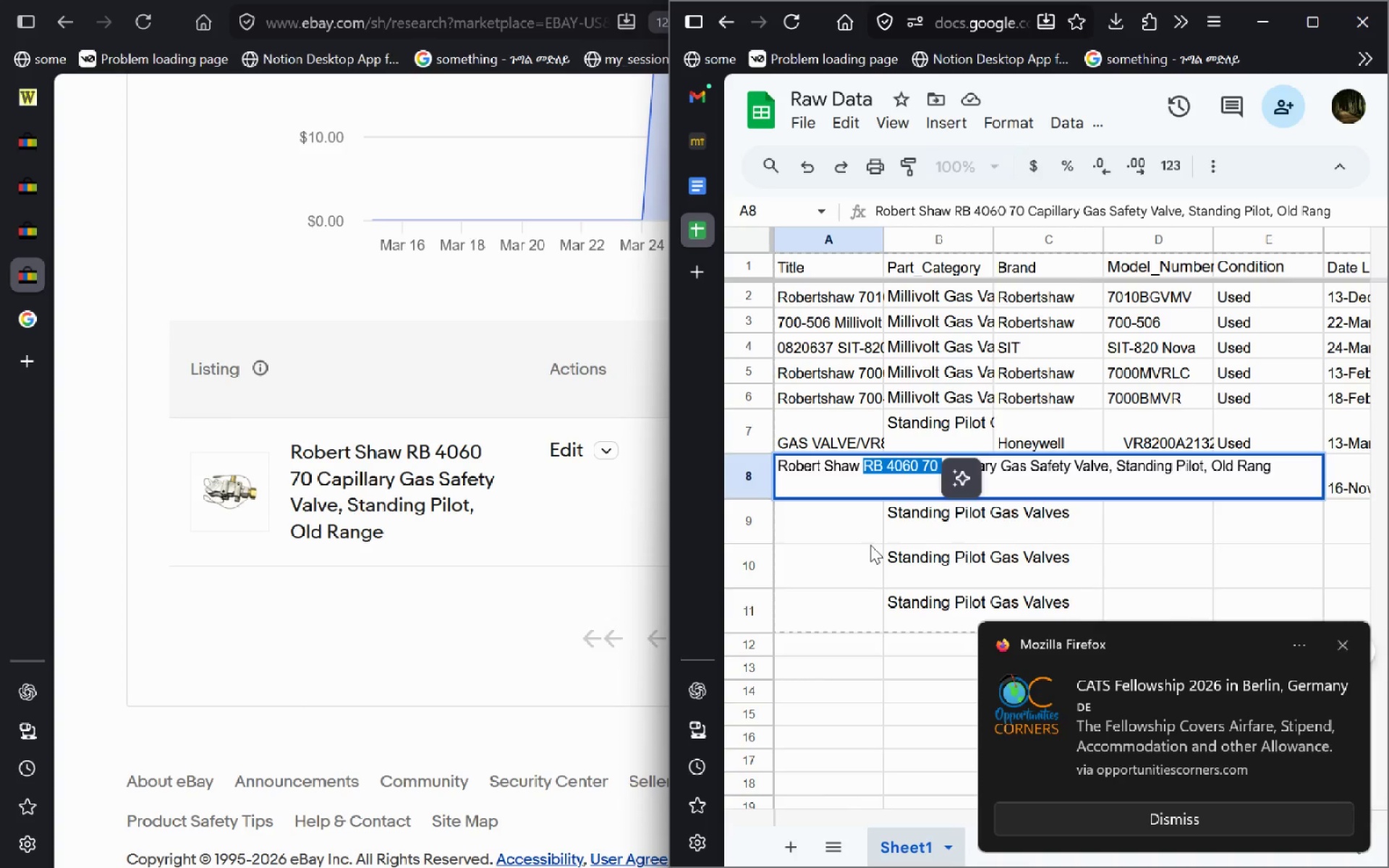 
left_click([870, 545])
 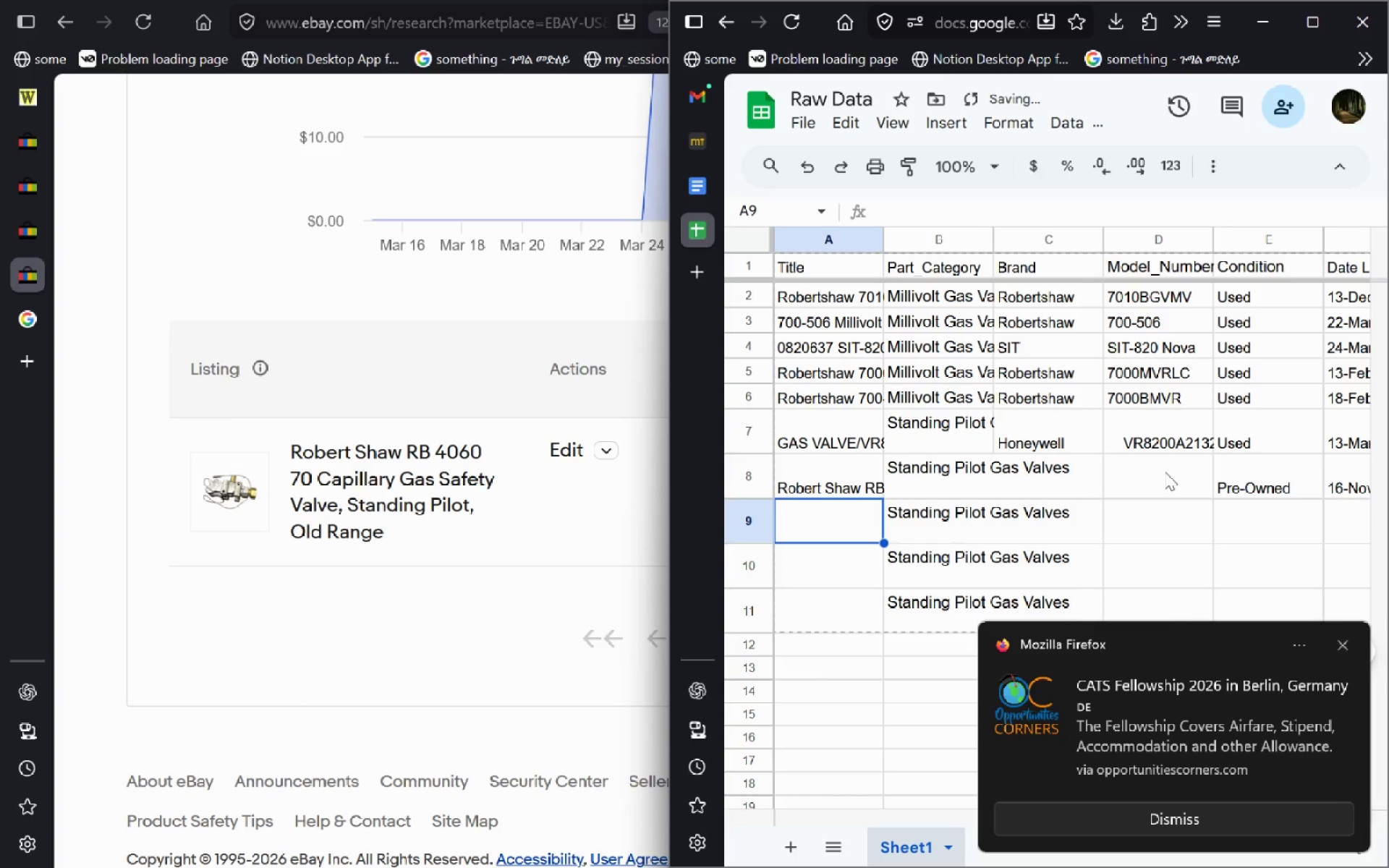 
left_click([1165, 472])
 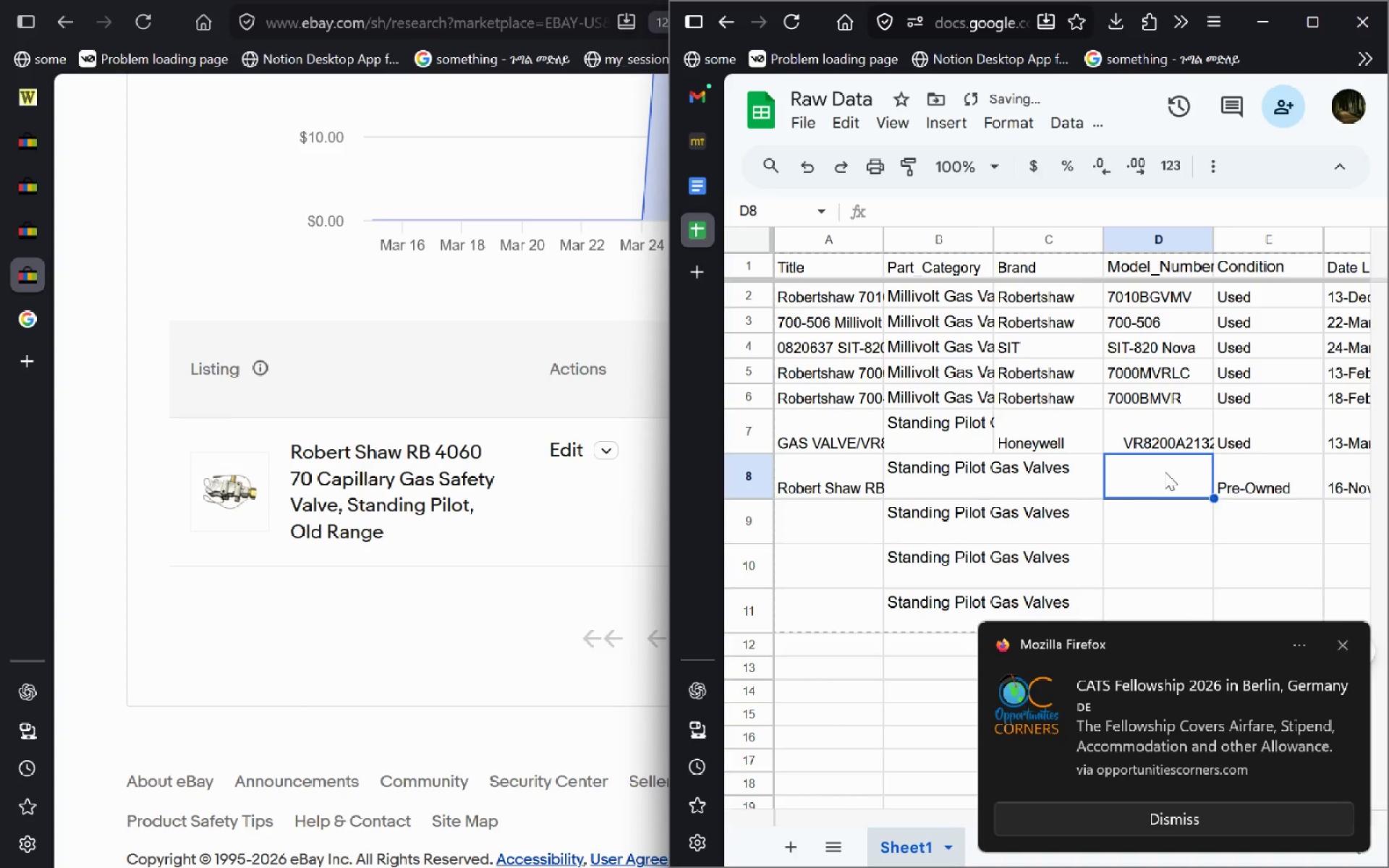 
key(Control+V)
 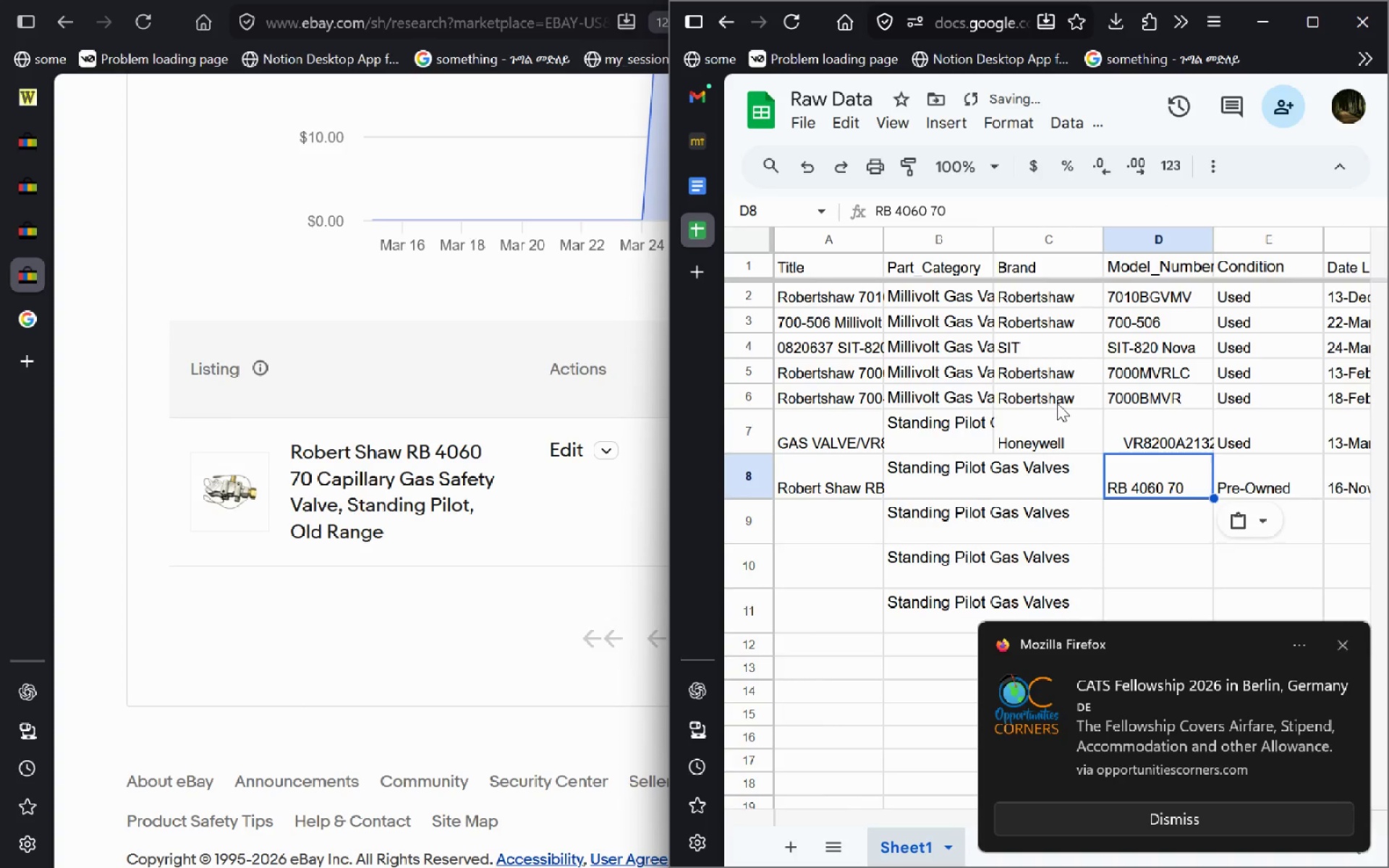 
left_click([1057, 403])
 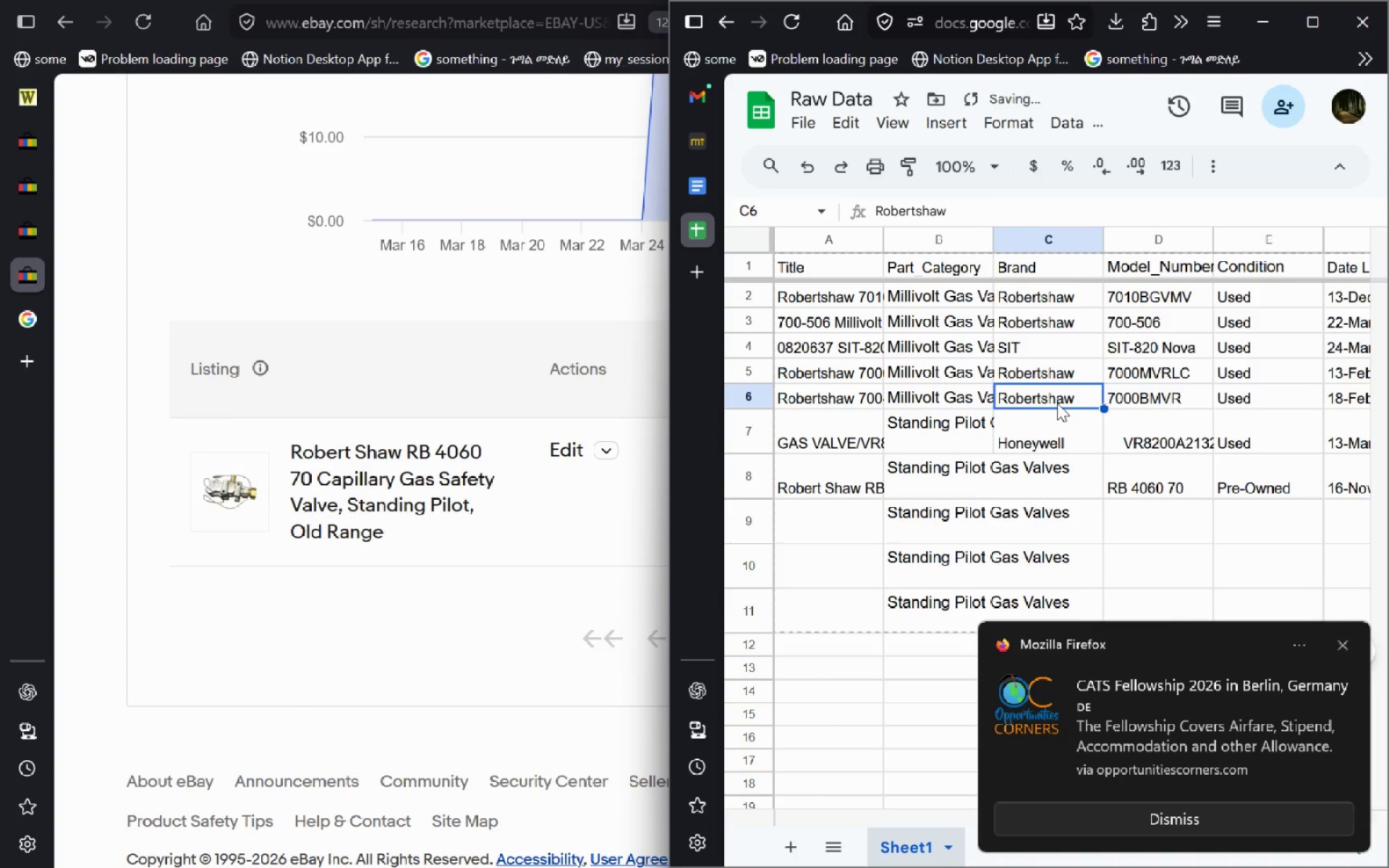 
key(Control+C)
 